 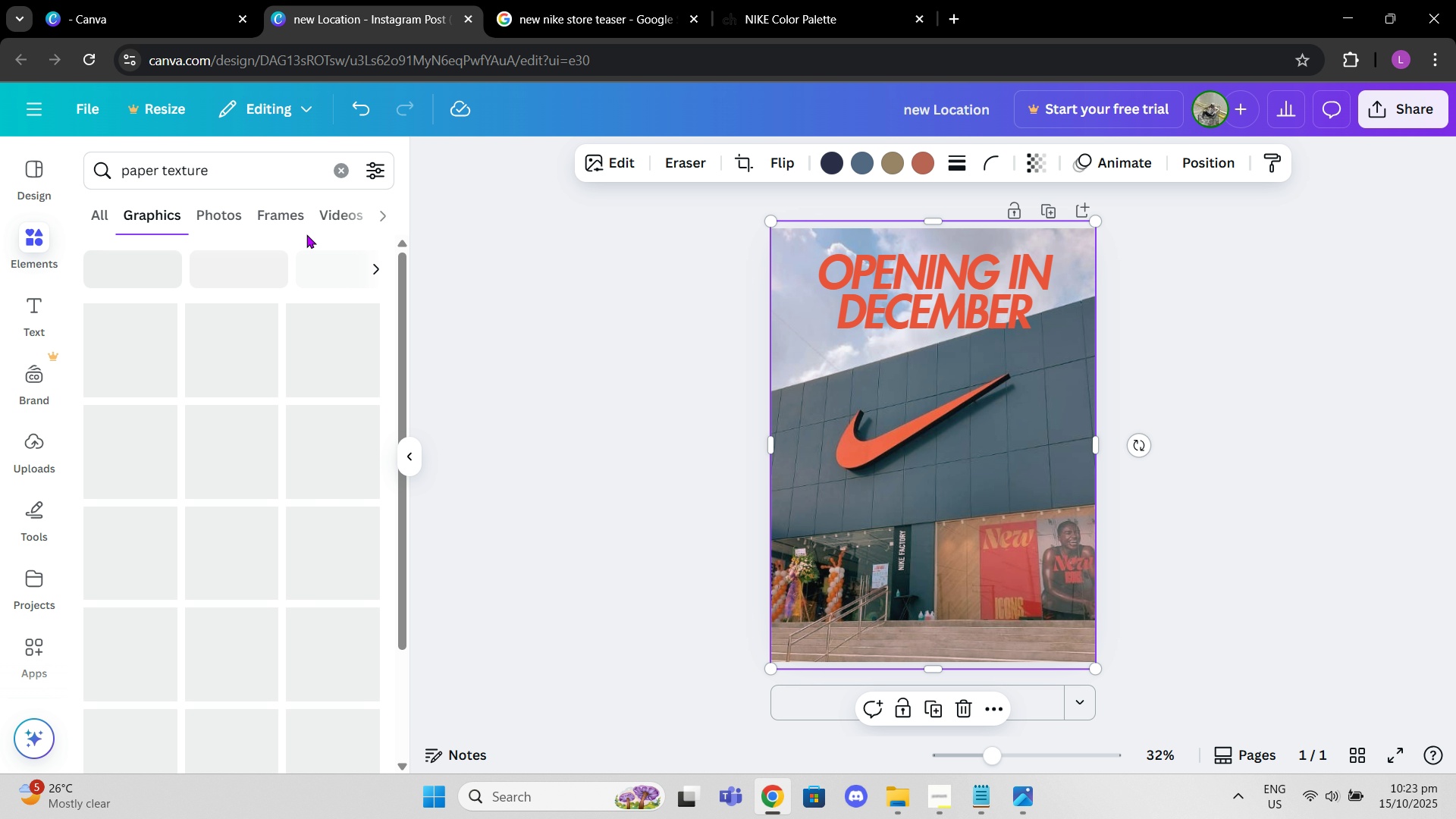 
scroll: coordinate [323, 482], scroll_direction: down, amount: 2.0
 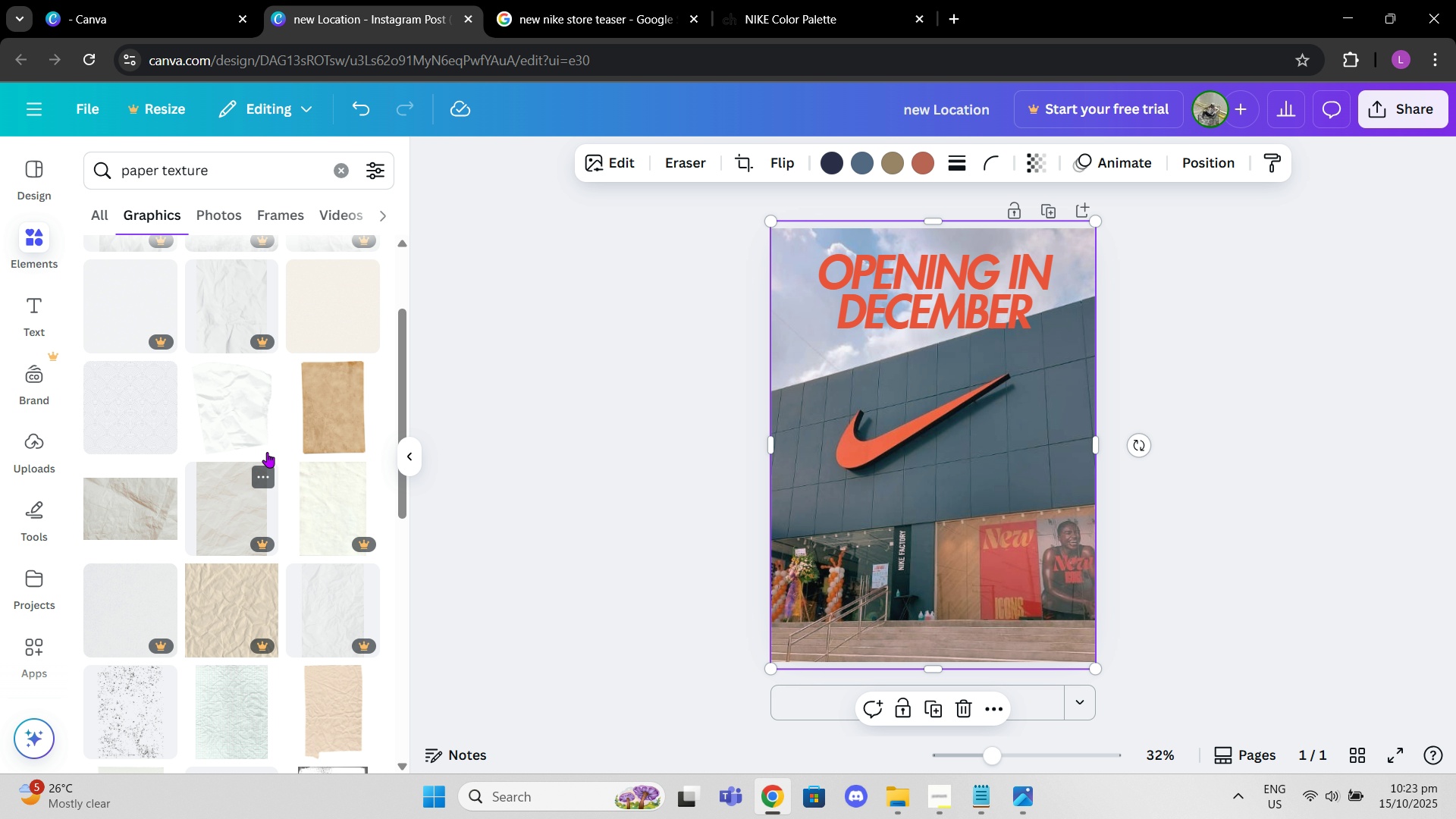 
left_click([170, 421])
 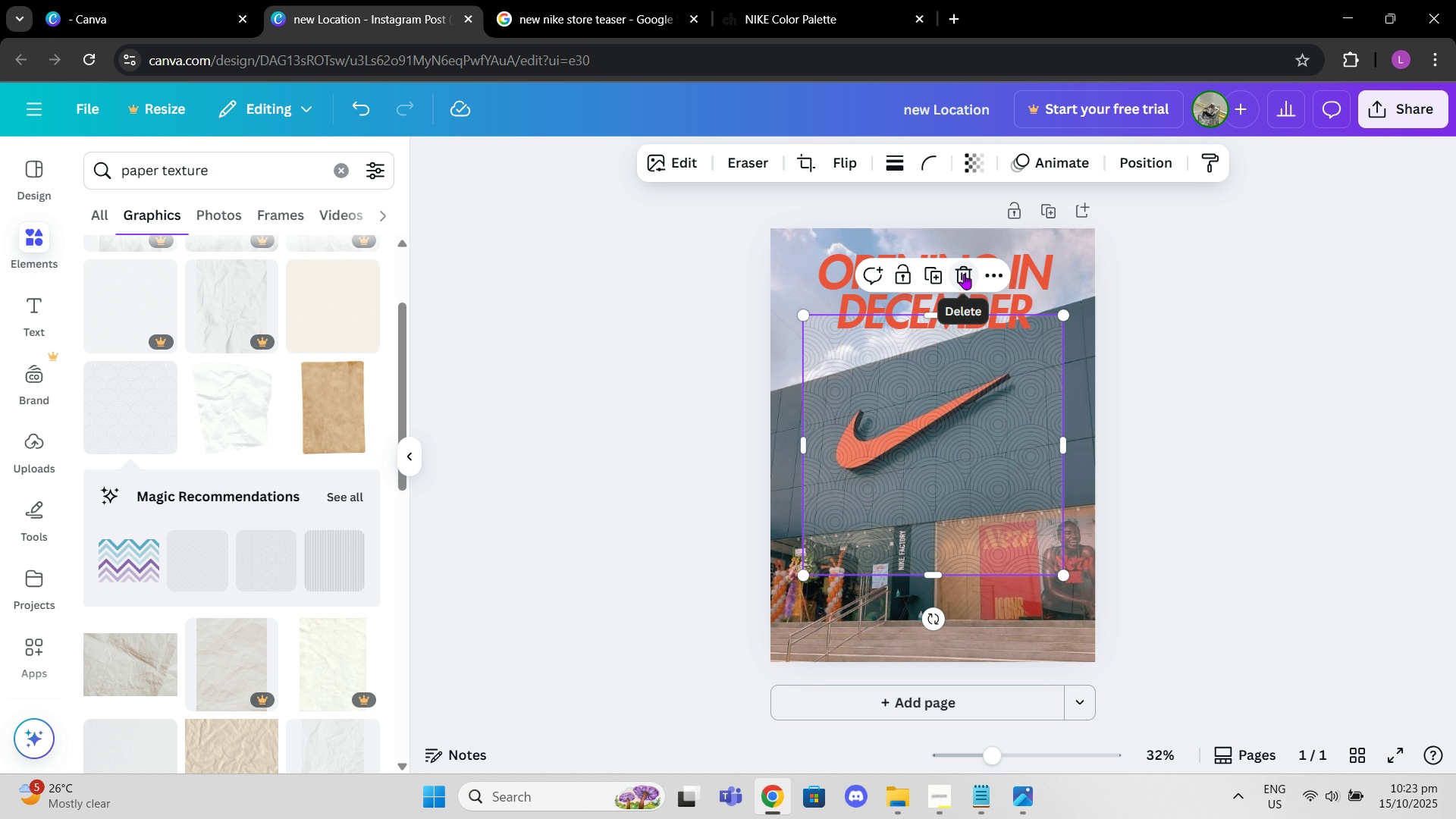 
left_click([964, 274])
 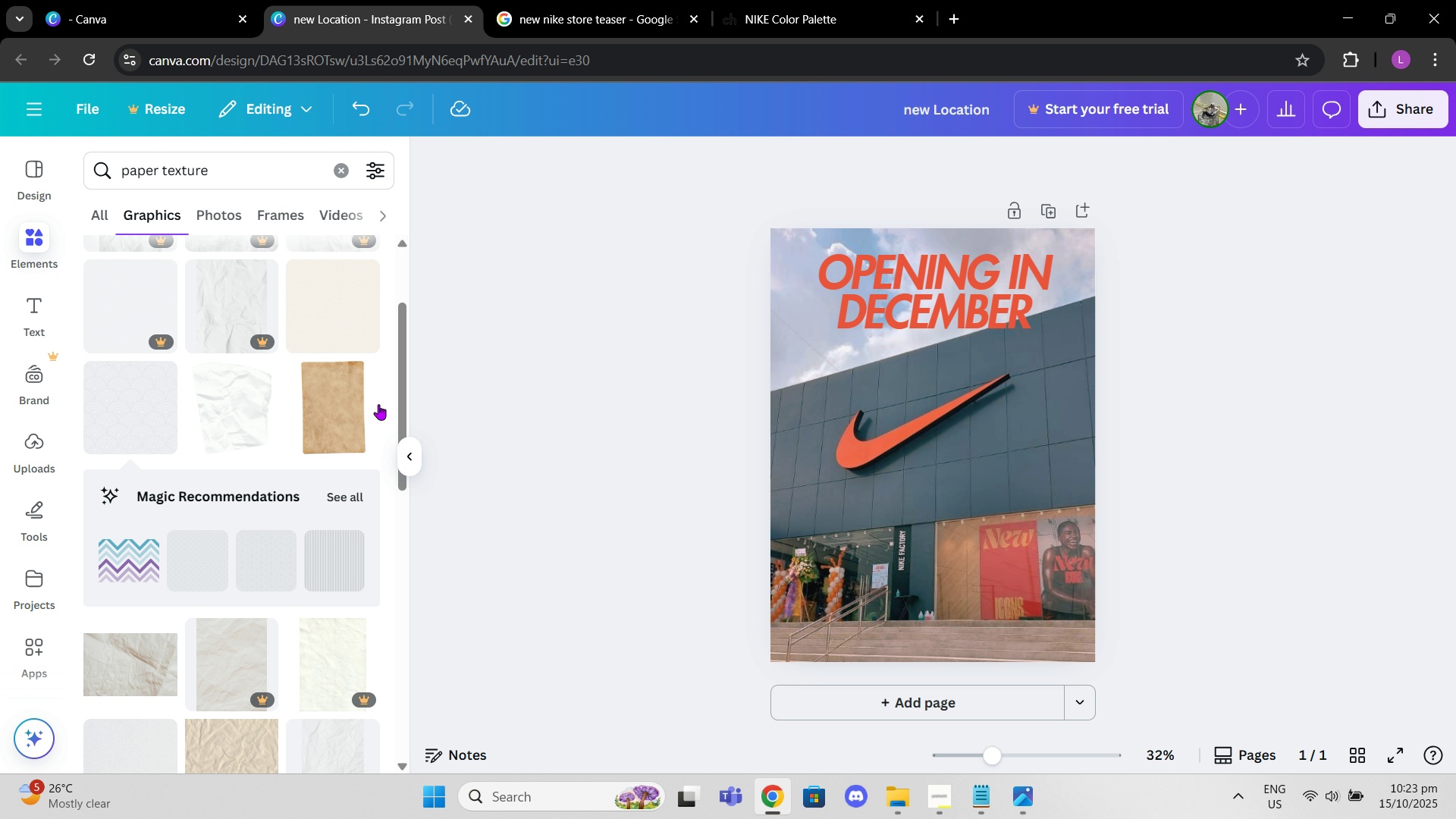 
scroll: coordinate [372, 413], scroll_direction: down, amount: 4.0
 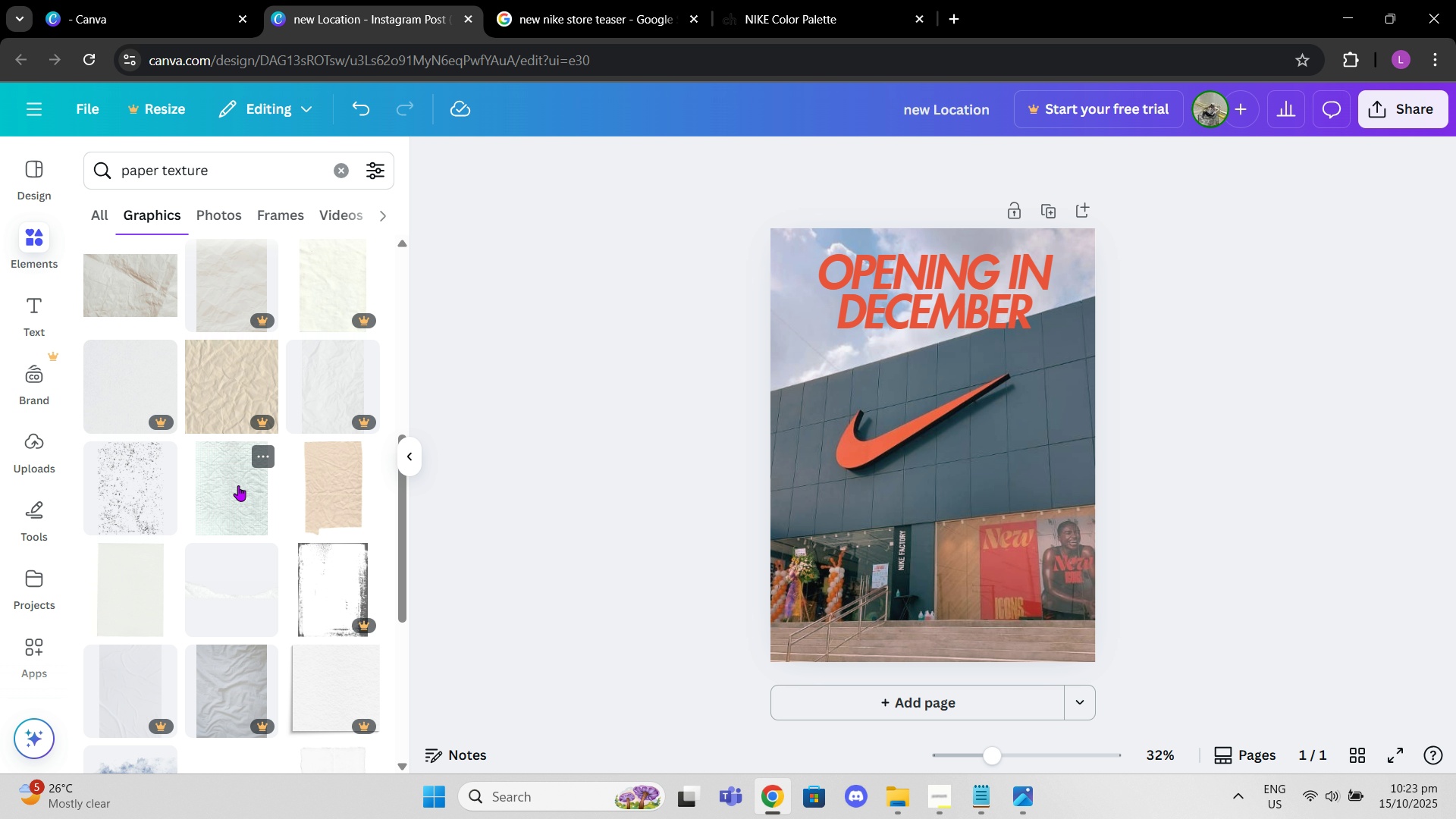 
left_click([130, 578])
 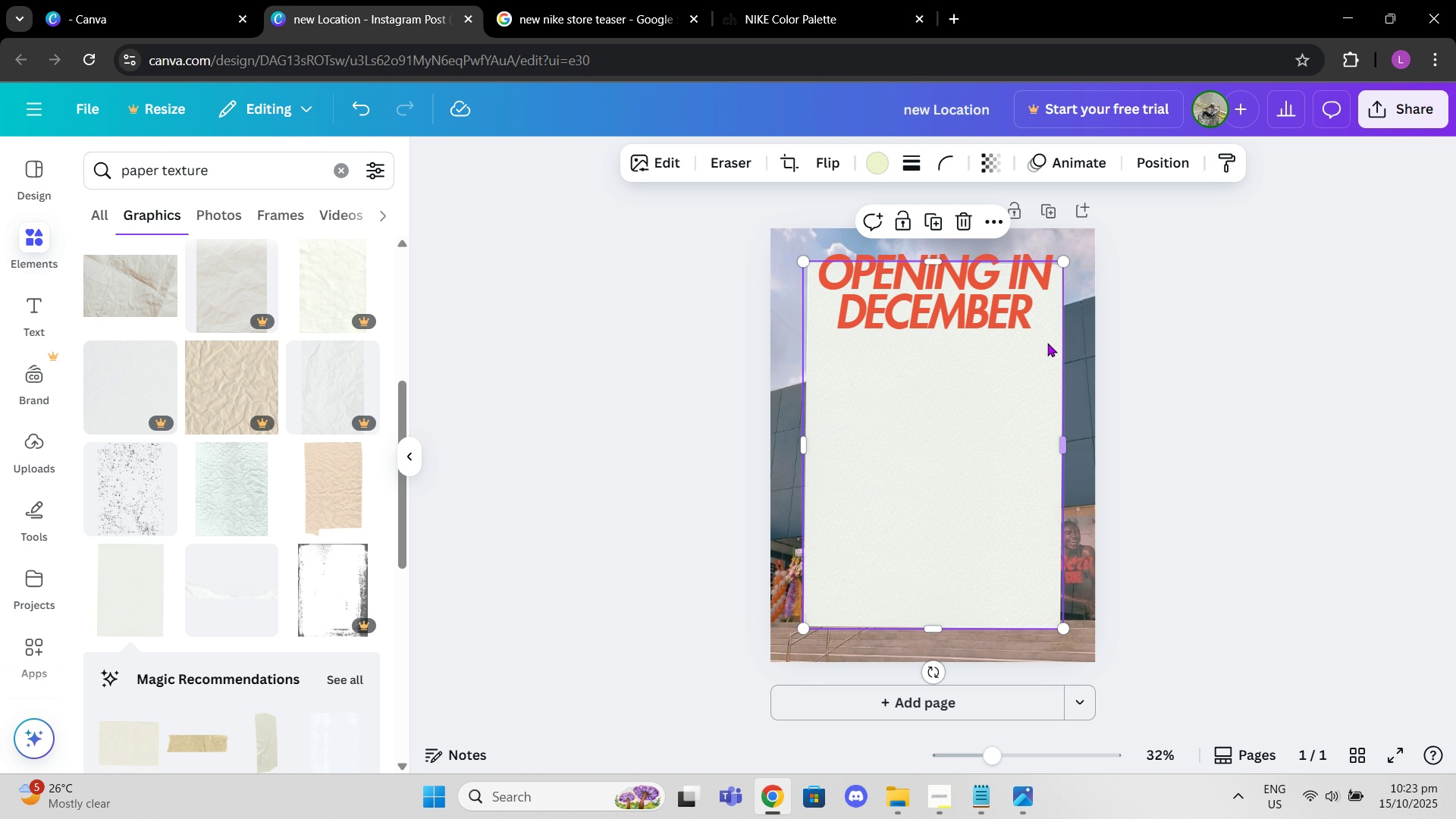 
left_click([878, 152])
 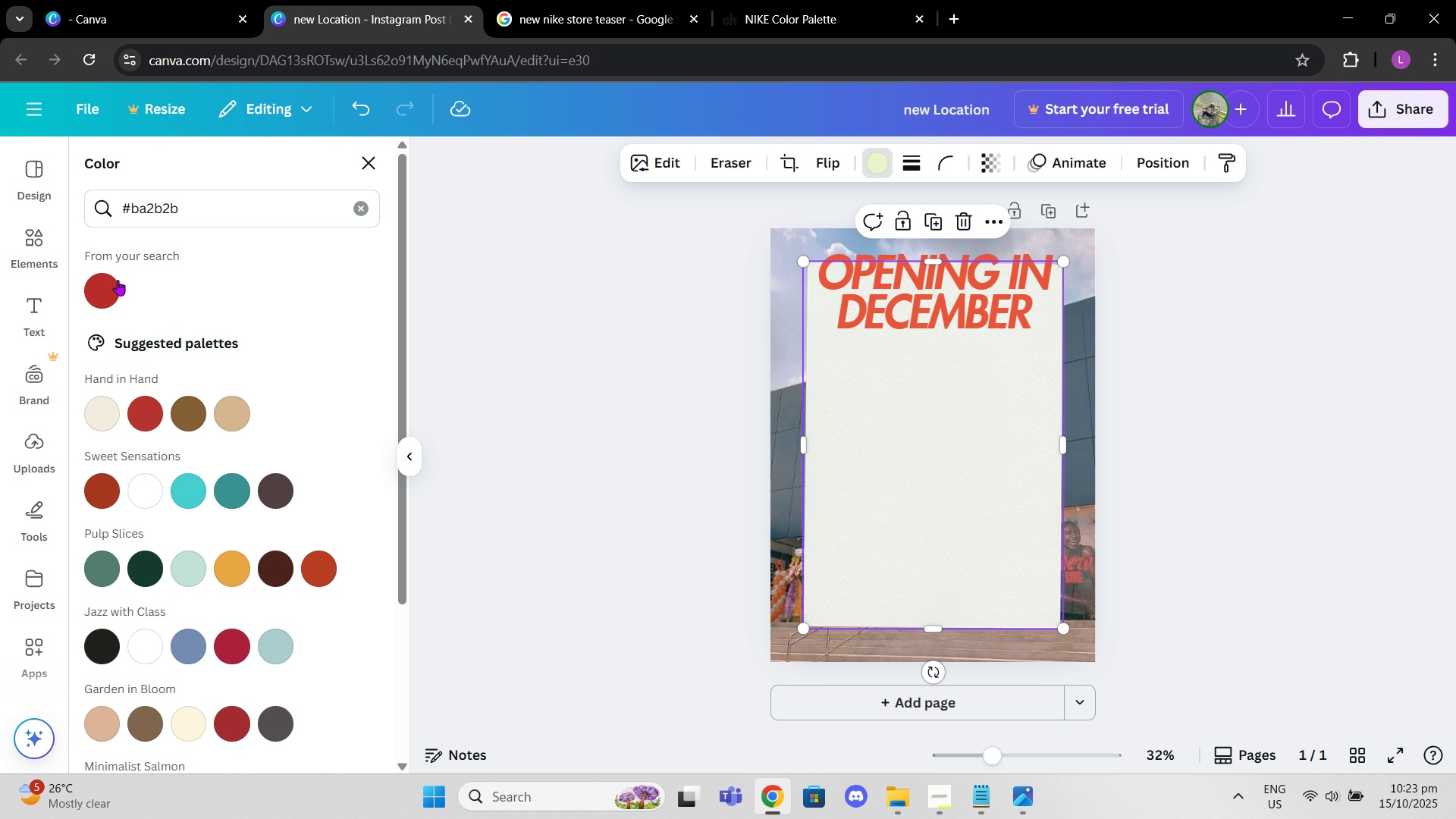 
left_click([108, 274])
 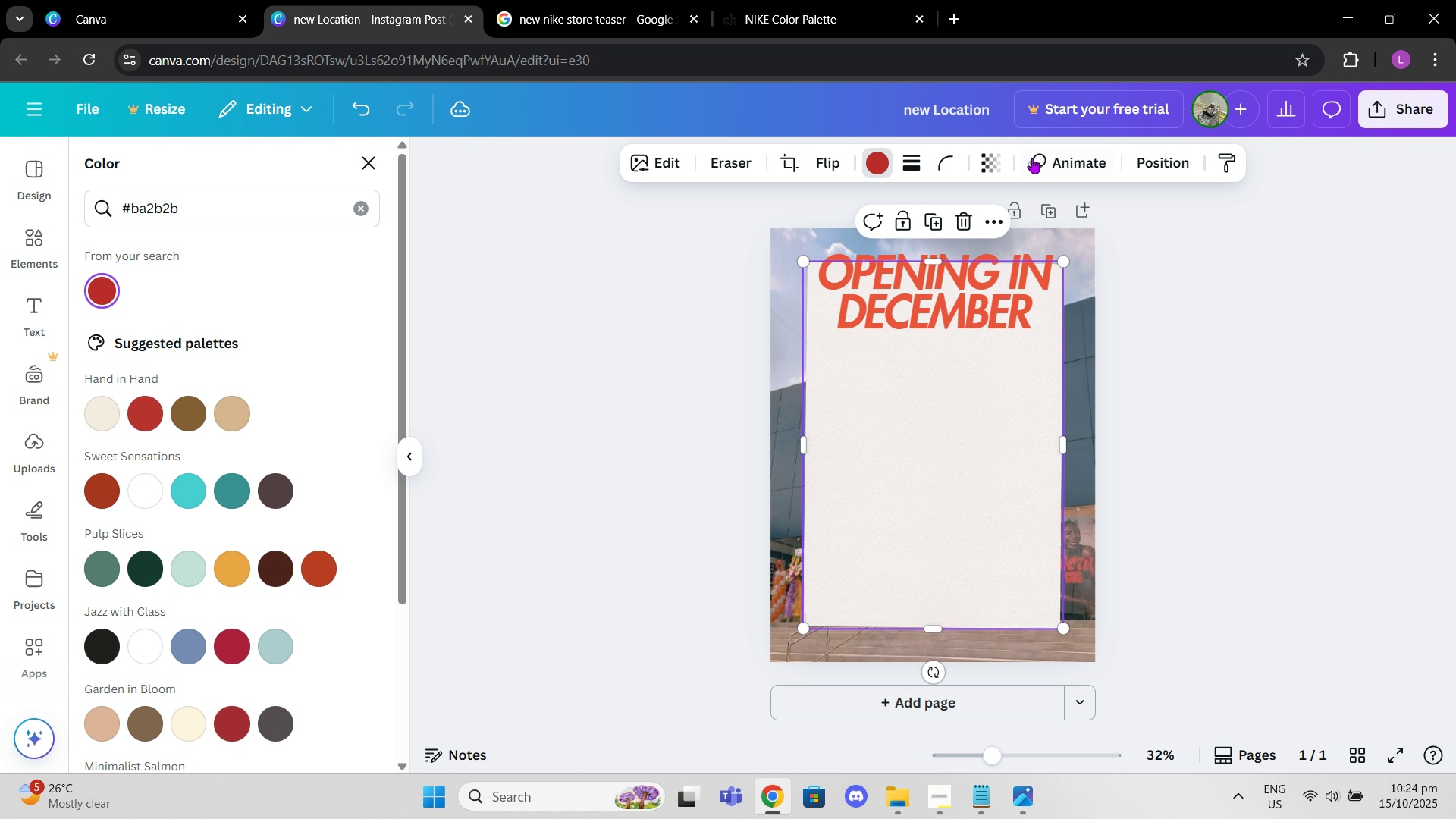 
left_click([983, 162])
 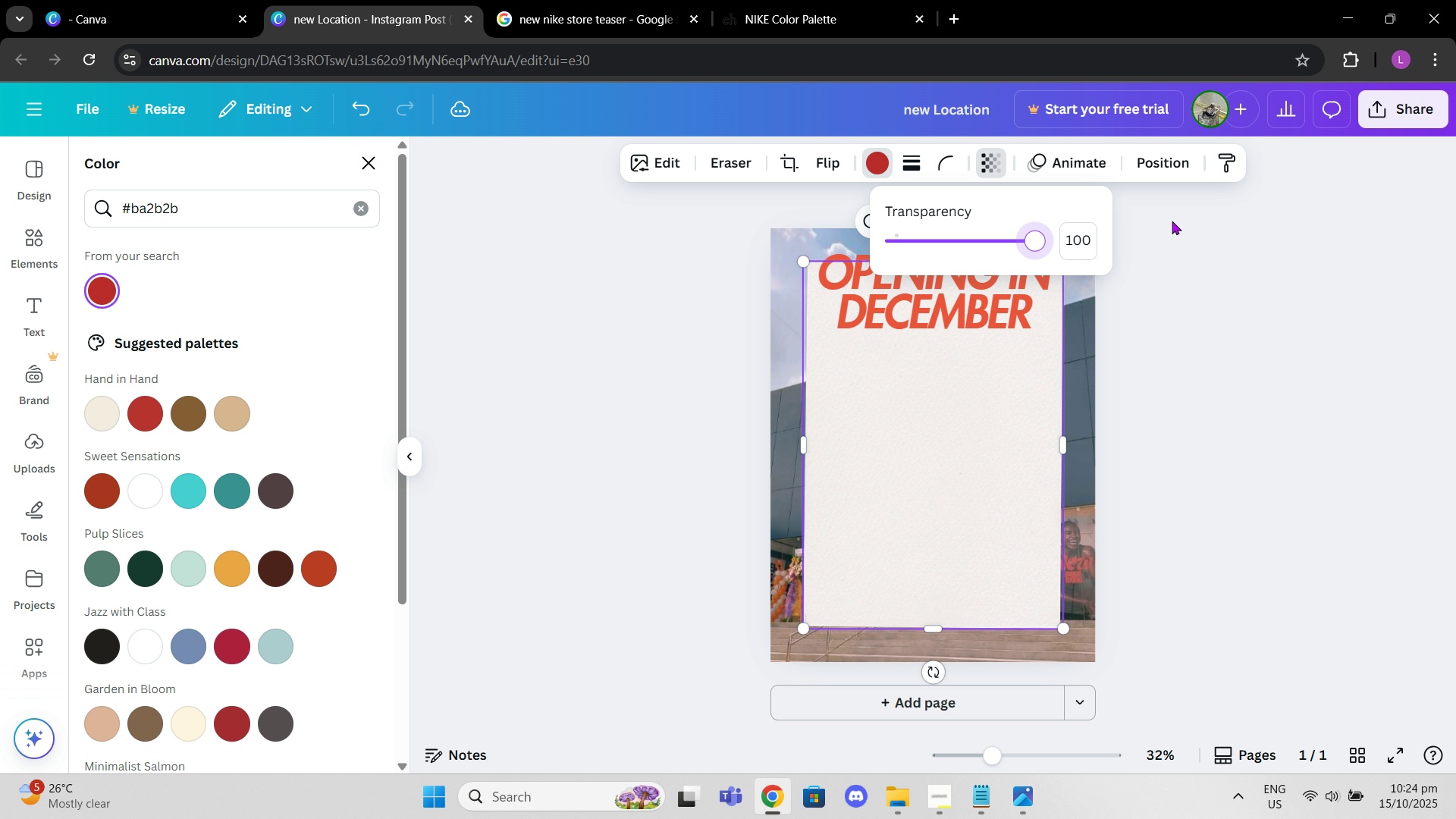 
left_click([873, 165])
 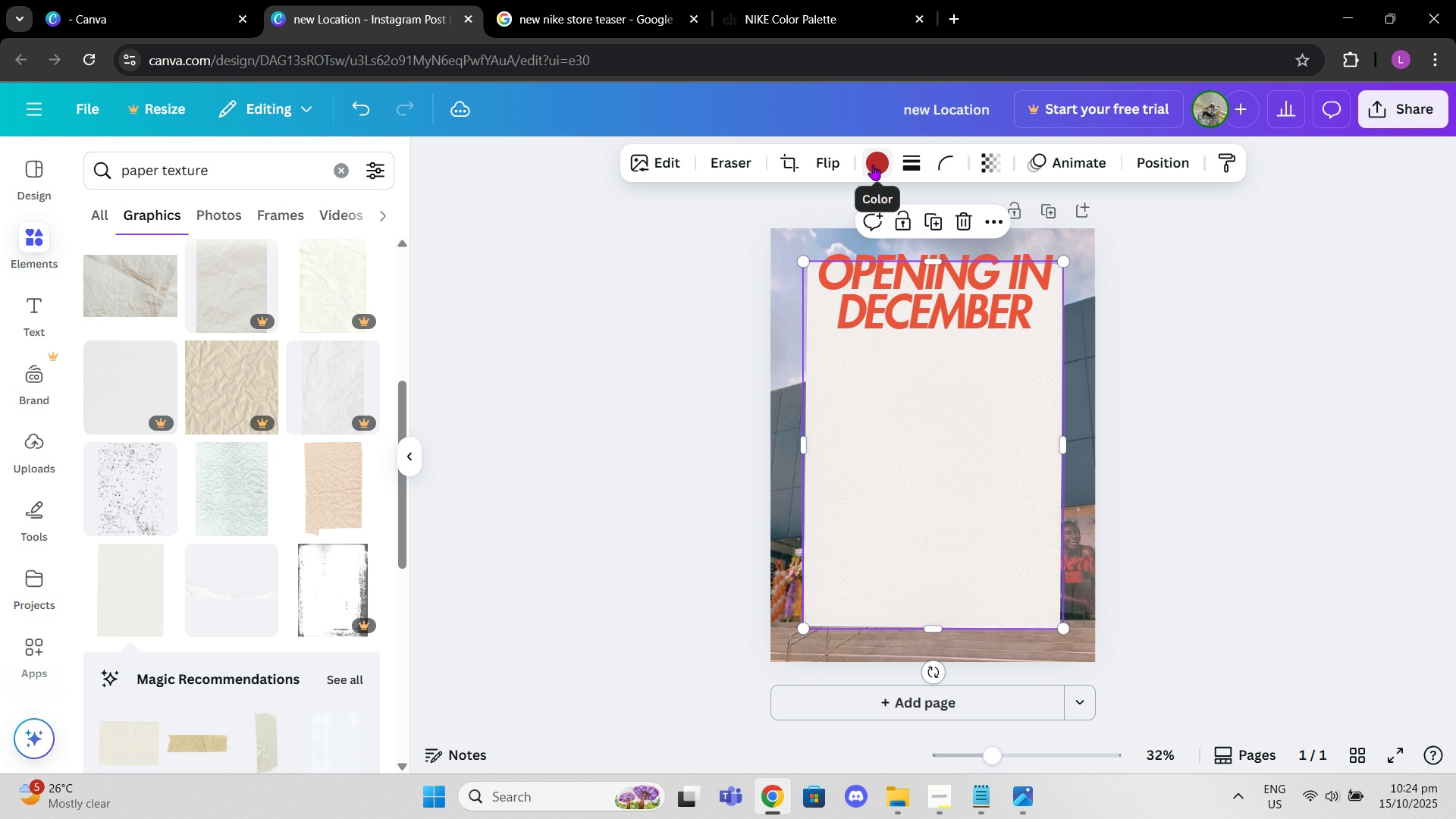 
left_click([873, 165])
 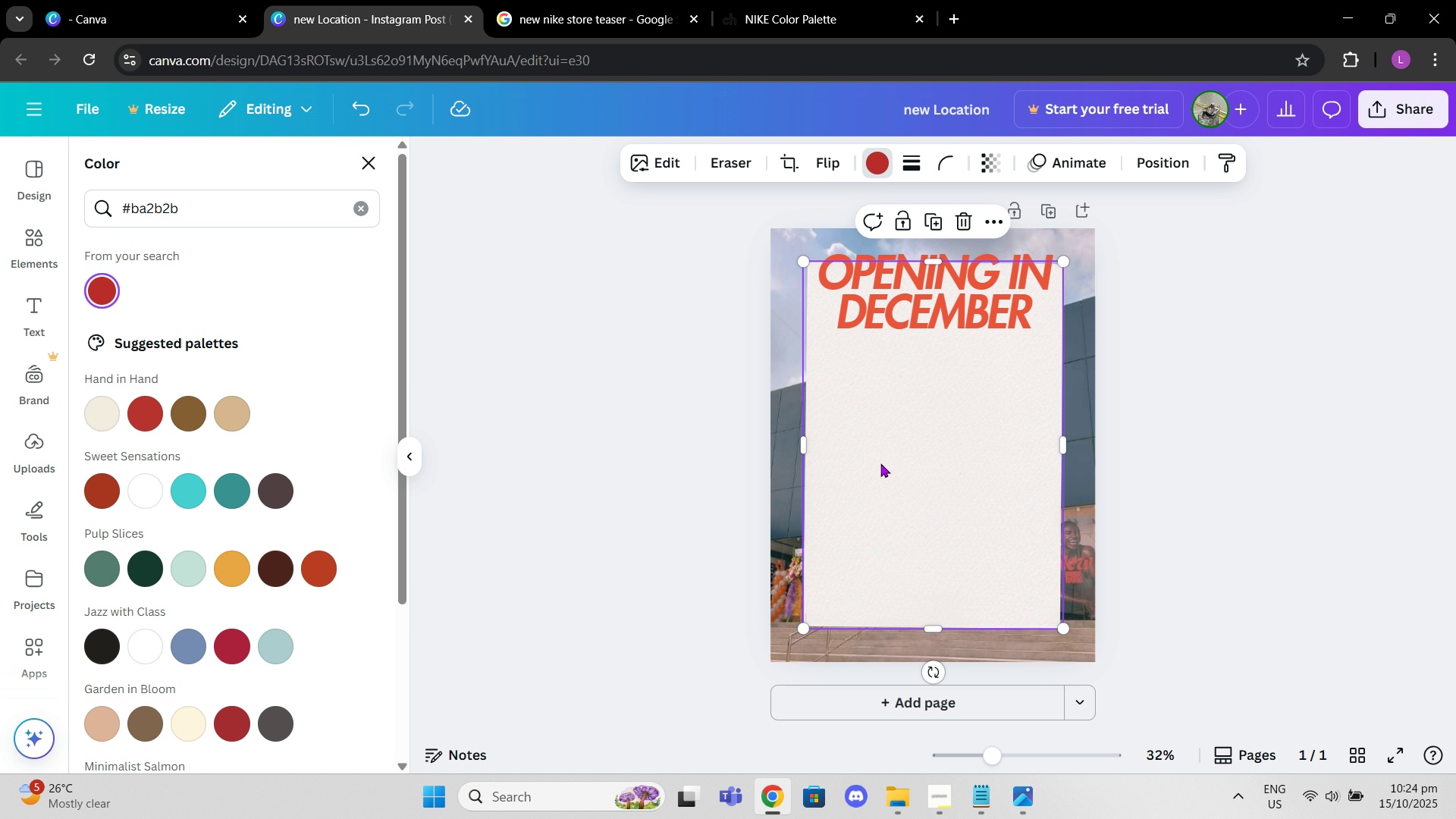 
left_click([880, 463])
 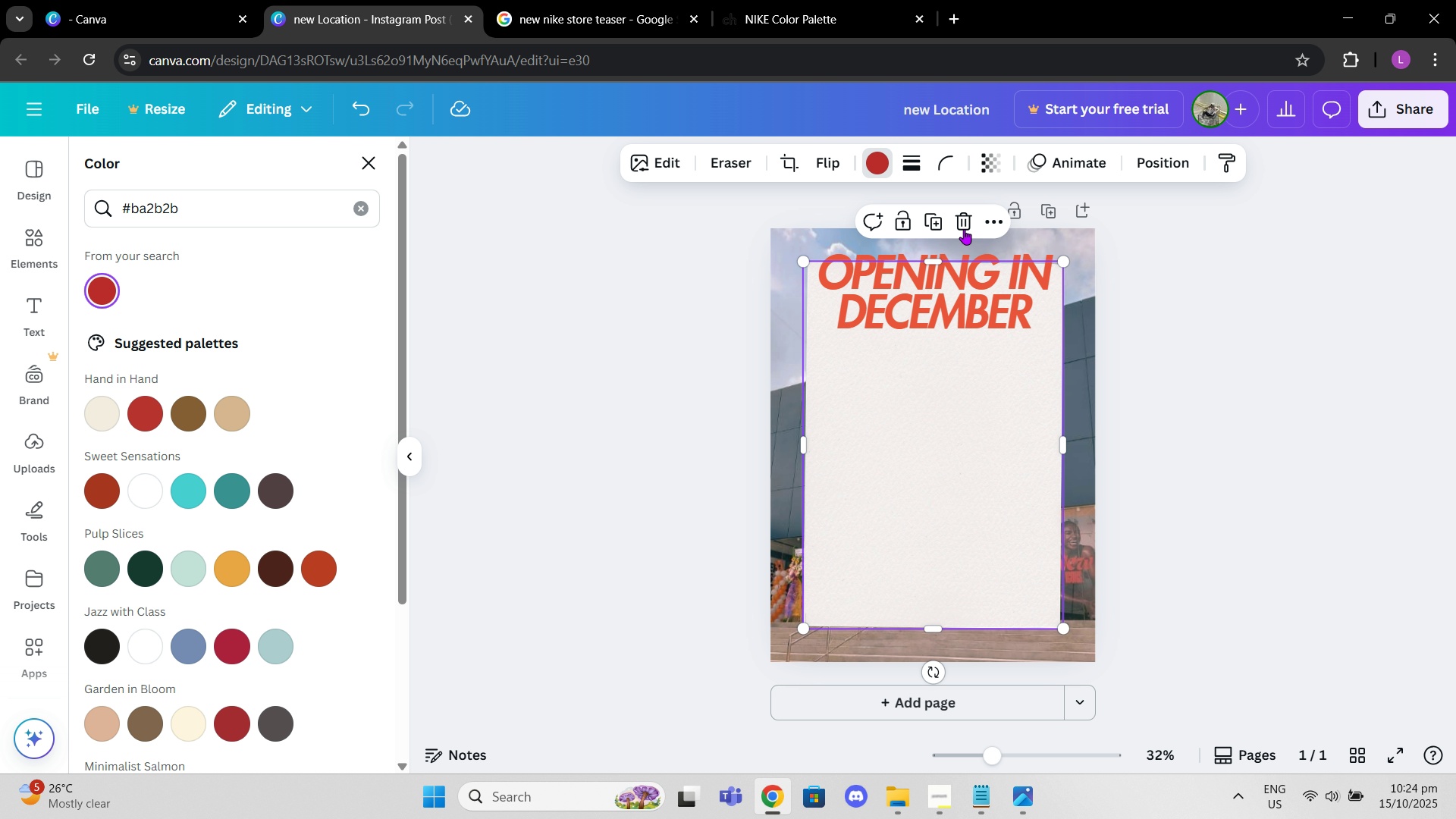 
left_click([964, 224])
 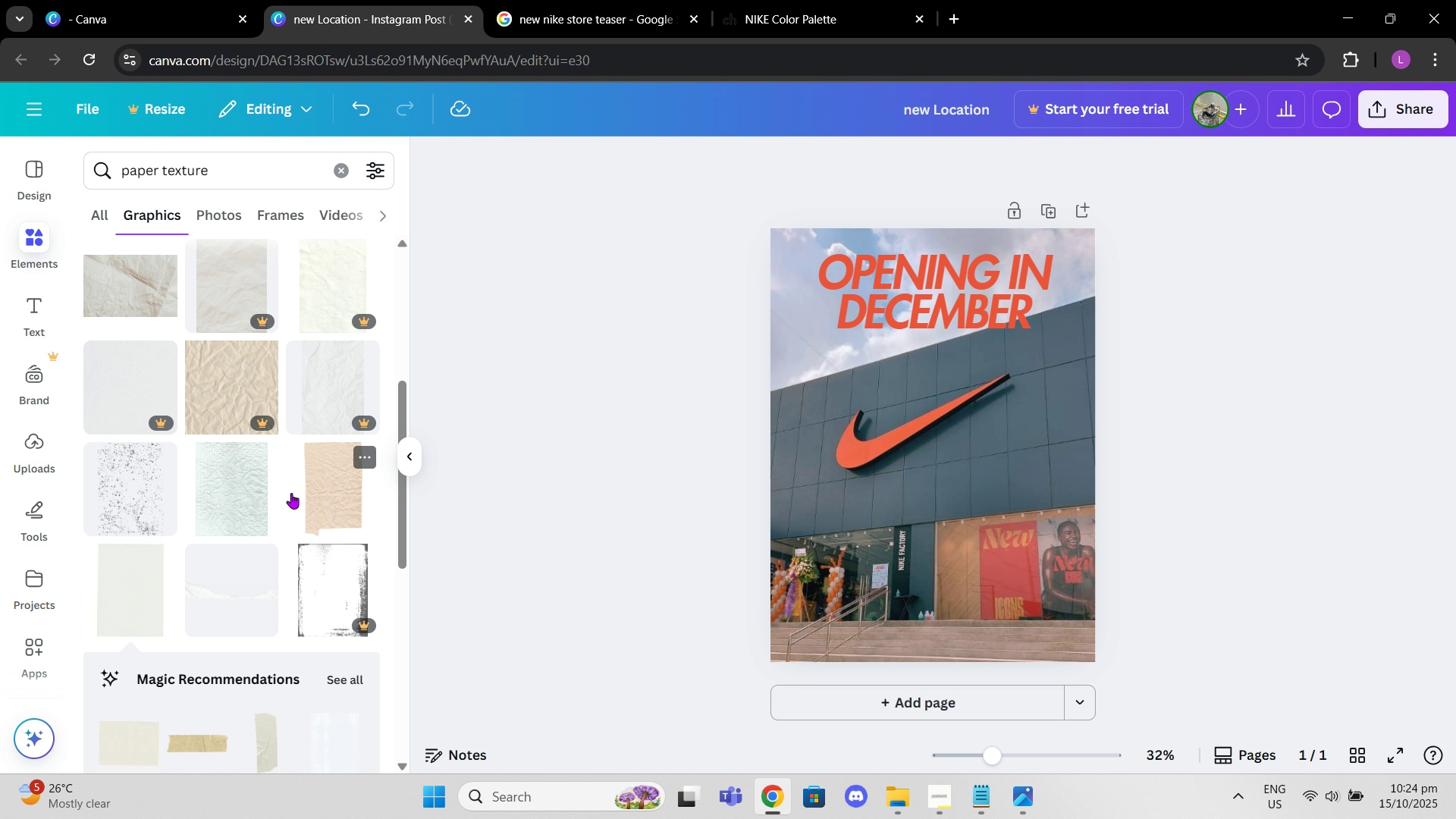 
left_click([258, 485])
 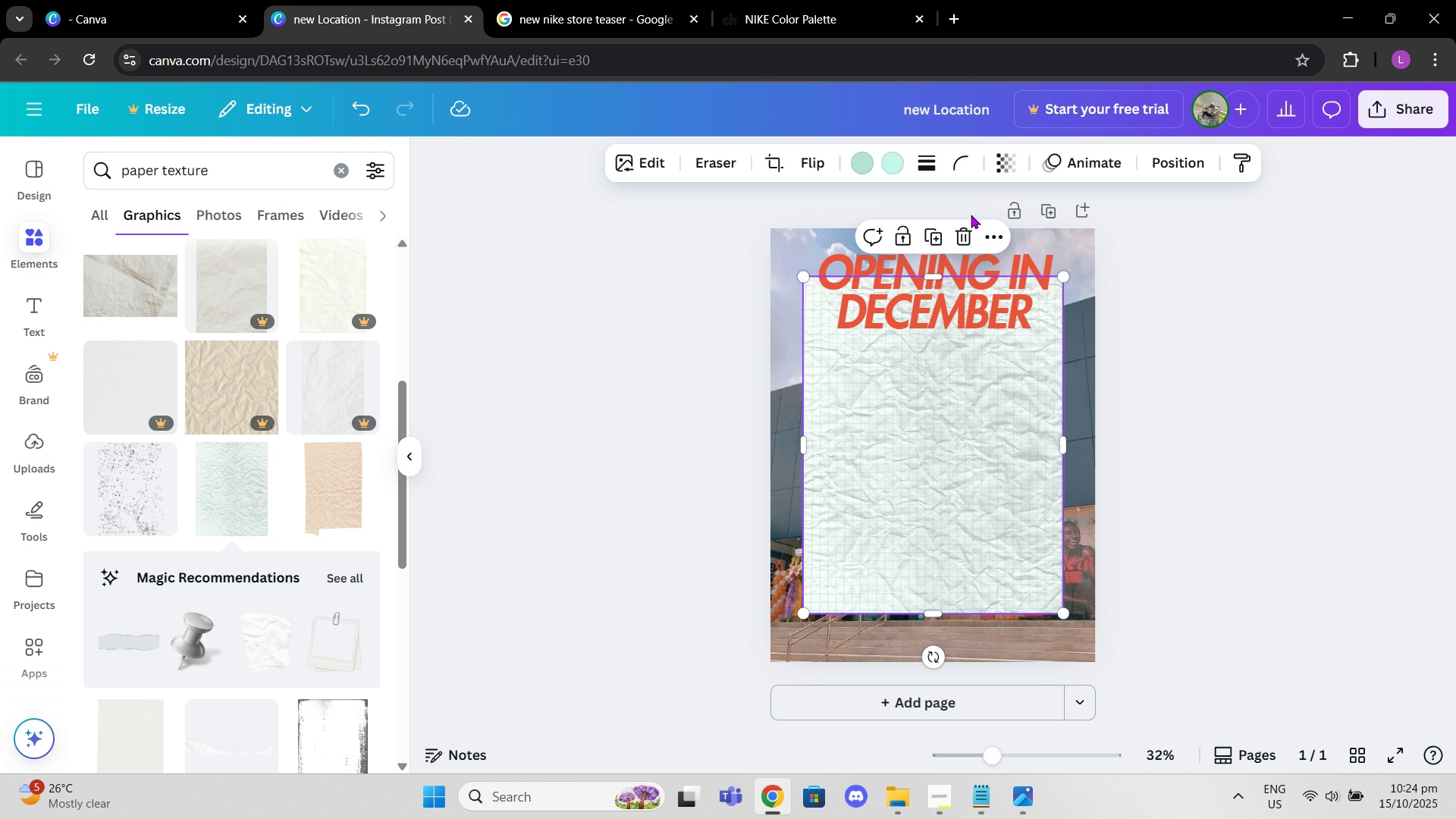 
left_click([970, 235])
 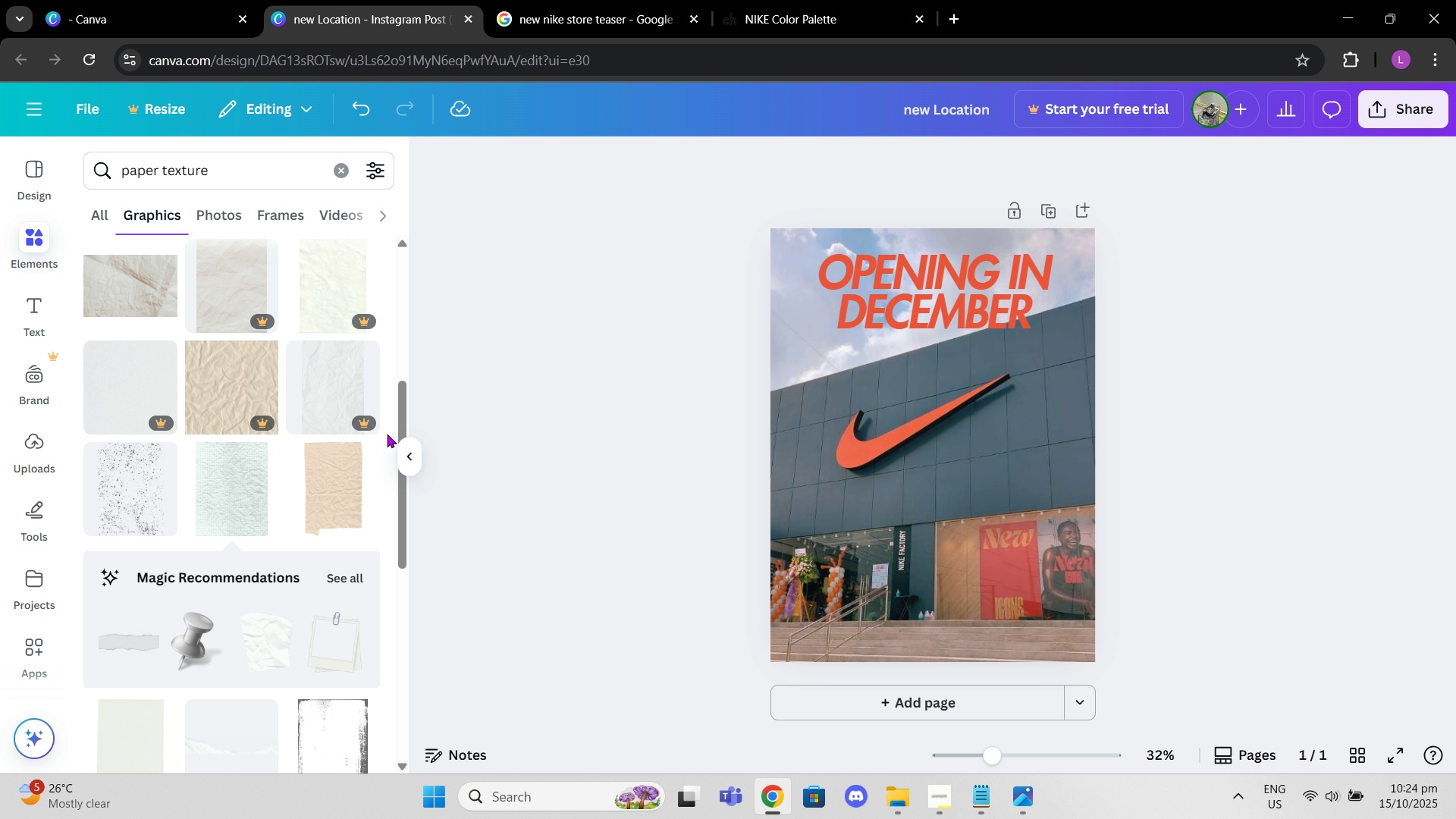 
scroll: coordinate [378, 442], scroll_direction: down, amount: 1.0
 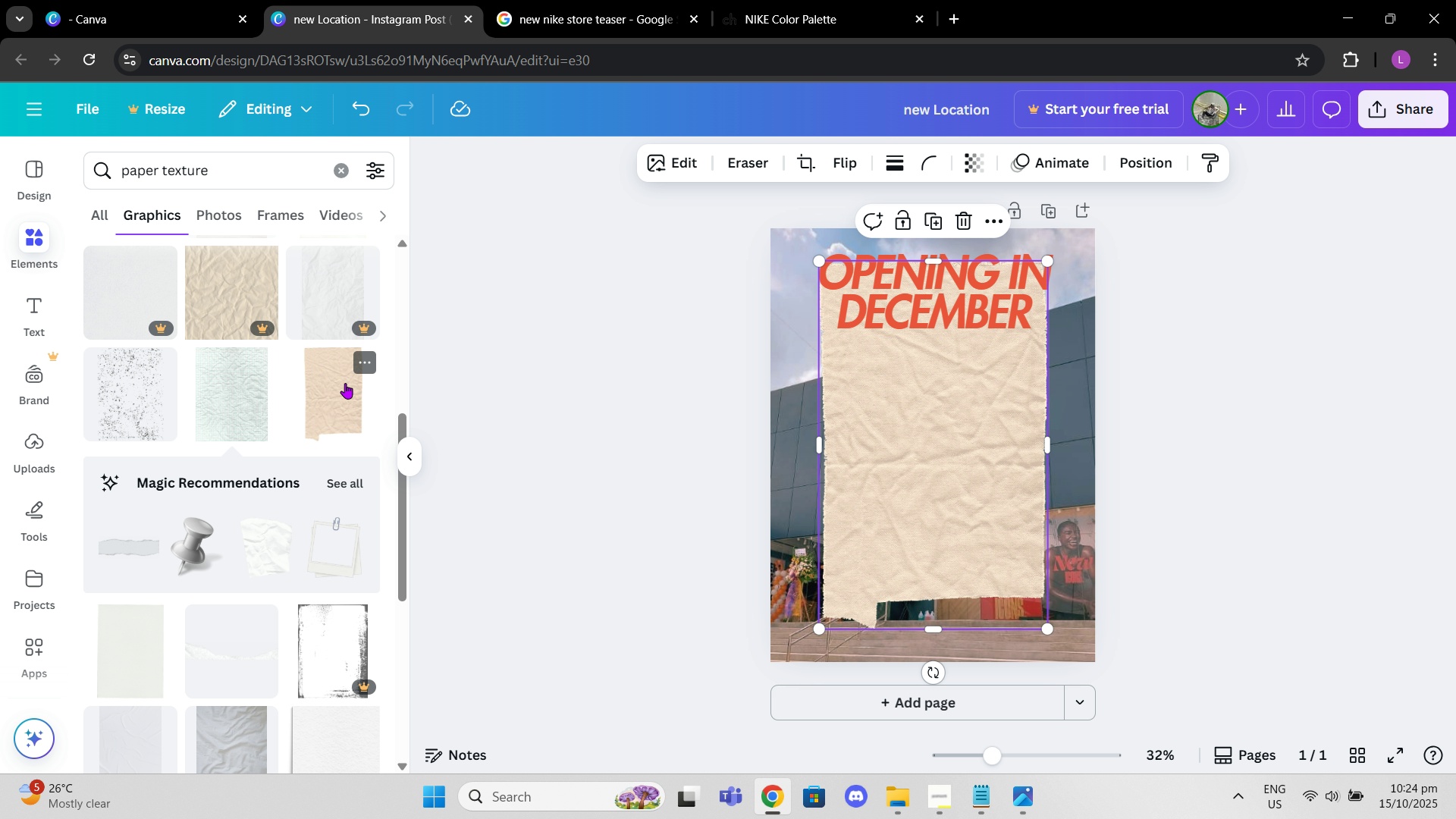 
left_click([345, 383])
 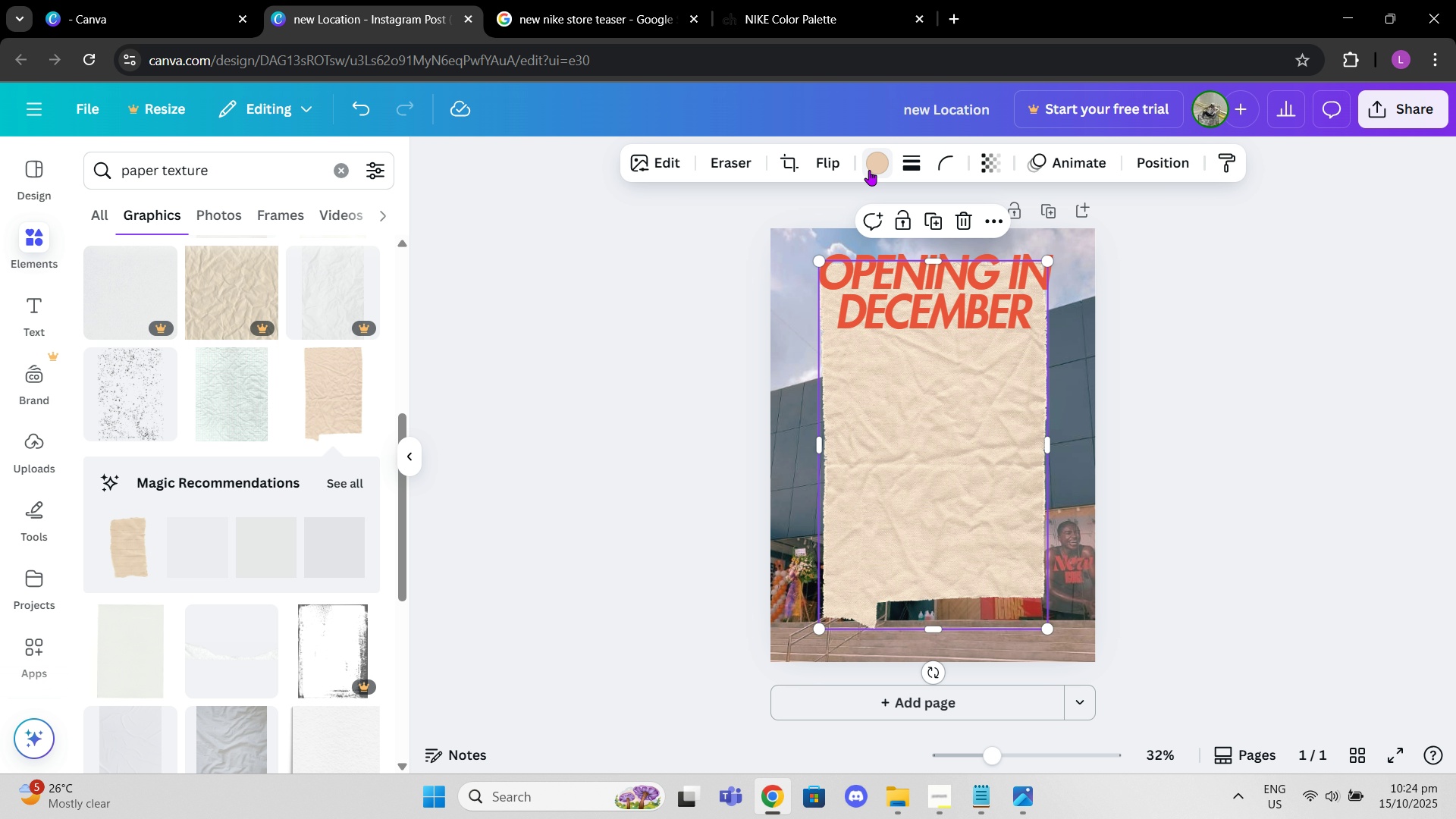 
left_click([876, 169])
 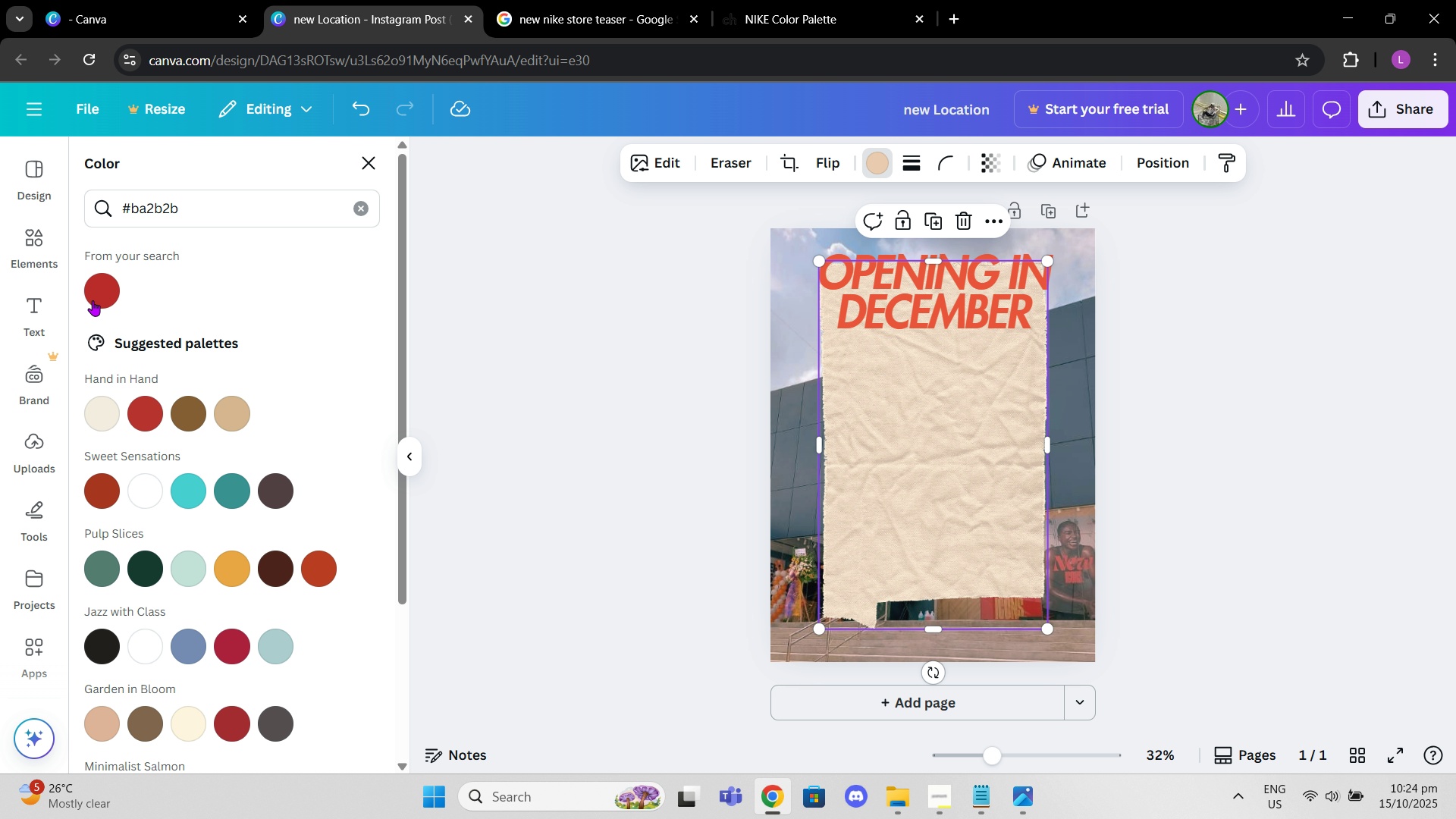 
left_click([104, 298])
 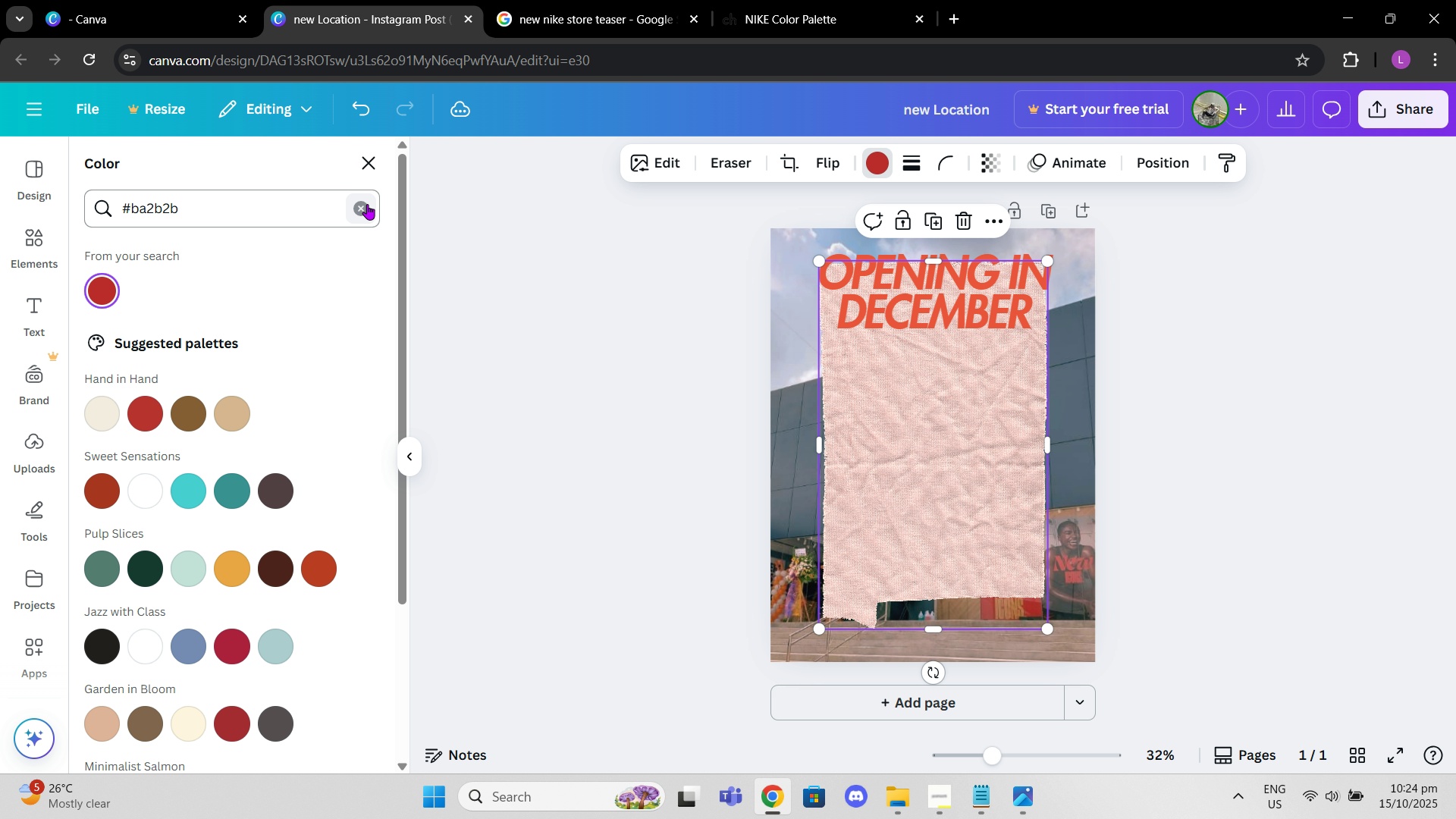 
left_click([373, 211])
 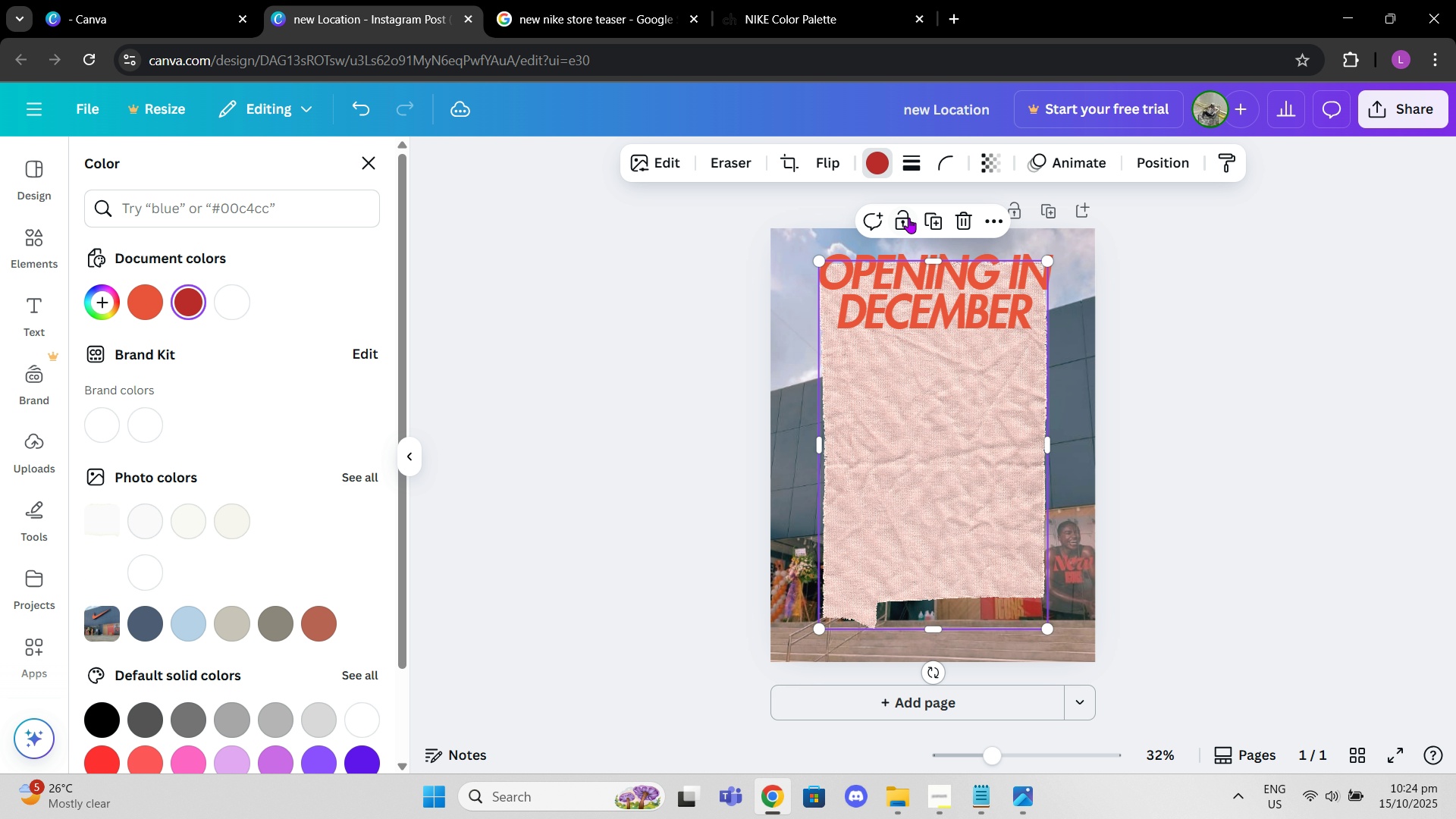 
left_click([962, 221])
 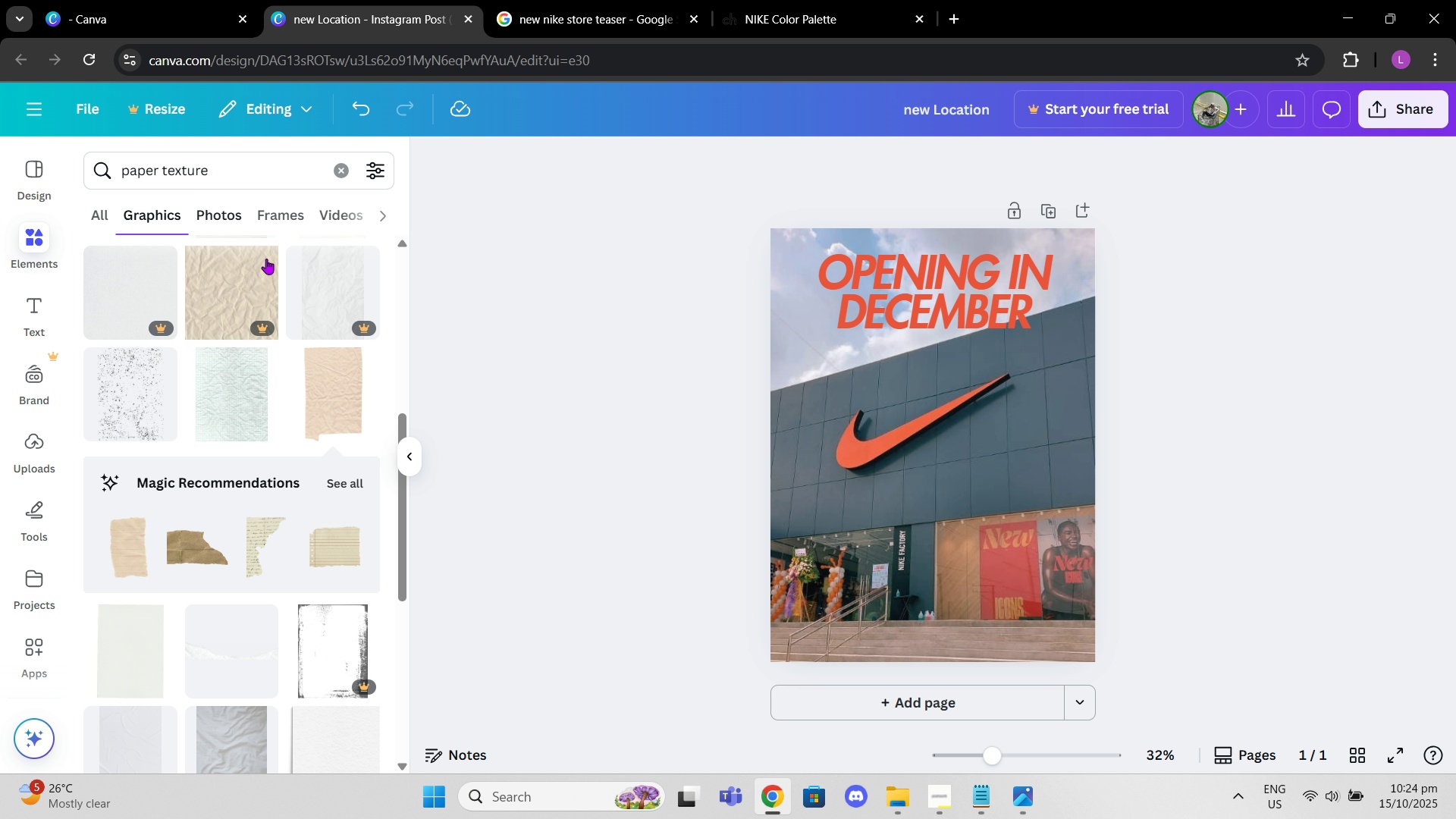 
scroll: coordinate [278, 312], scroll_direction: up, amount: 10.0
 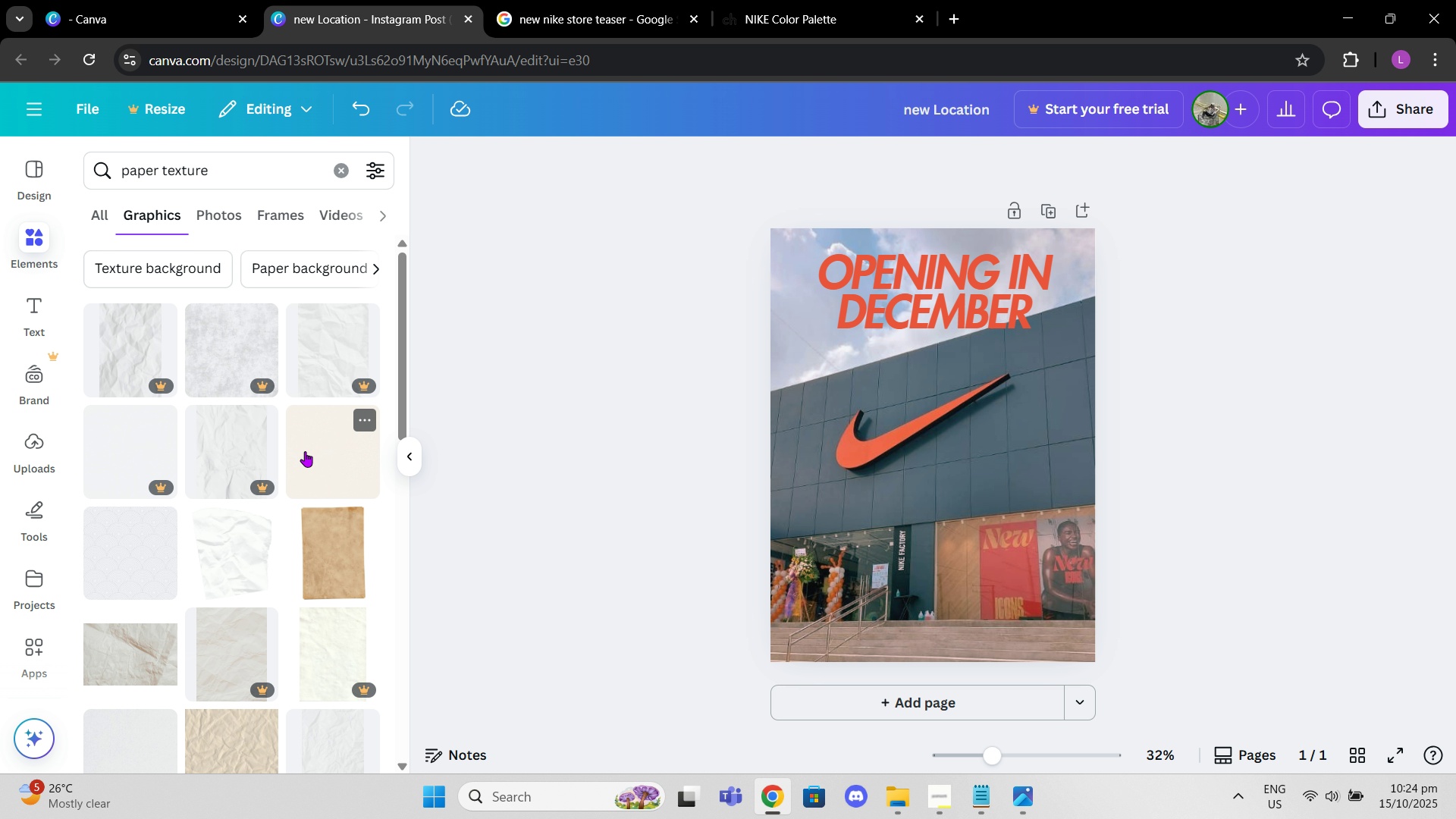 
left_click([305, 451])
 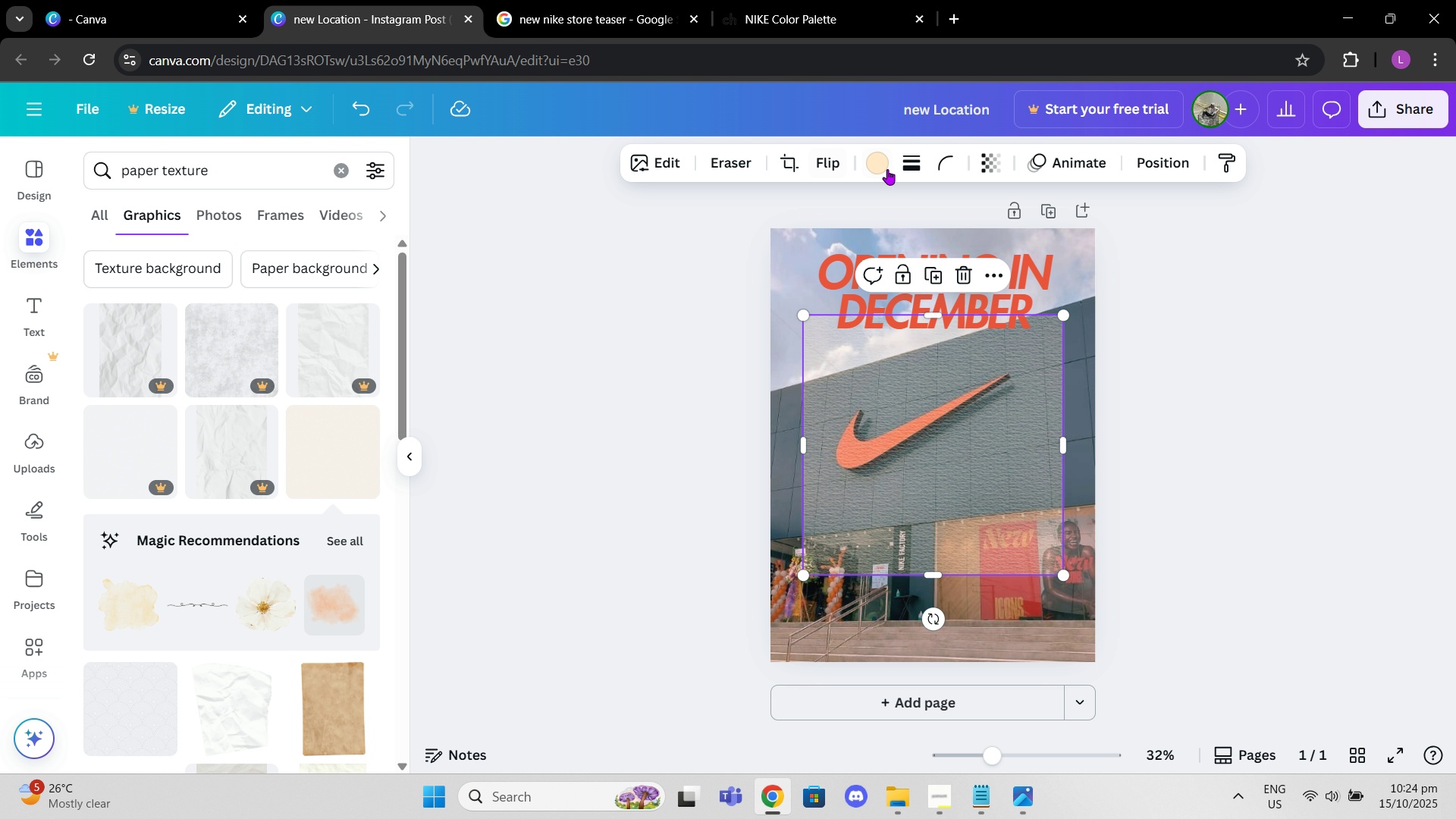 
left_click([877, 170])
 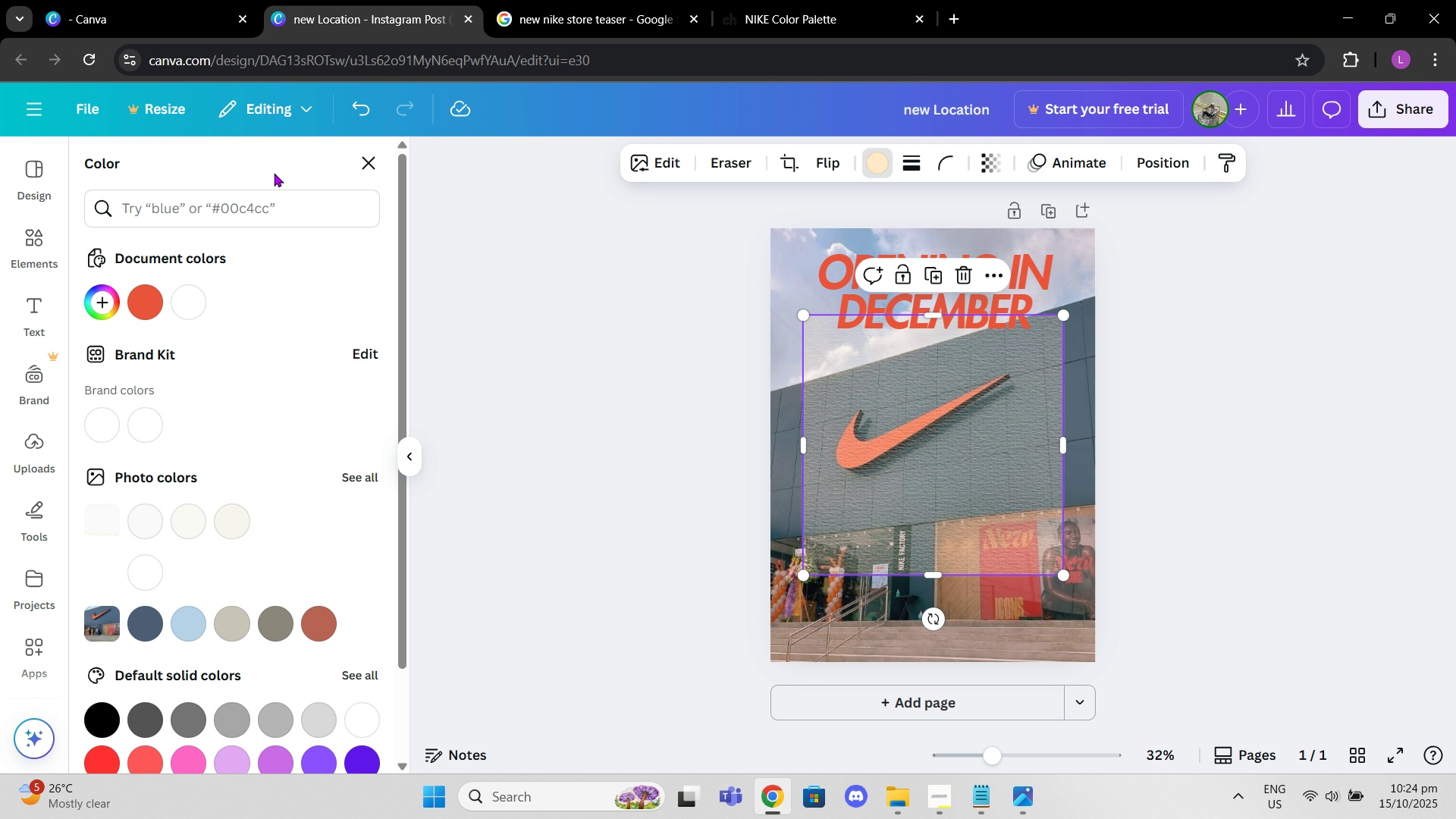 
left_click([273, 199])
 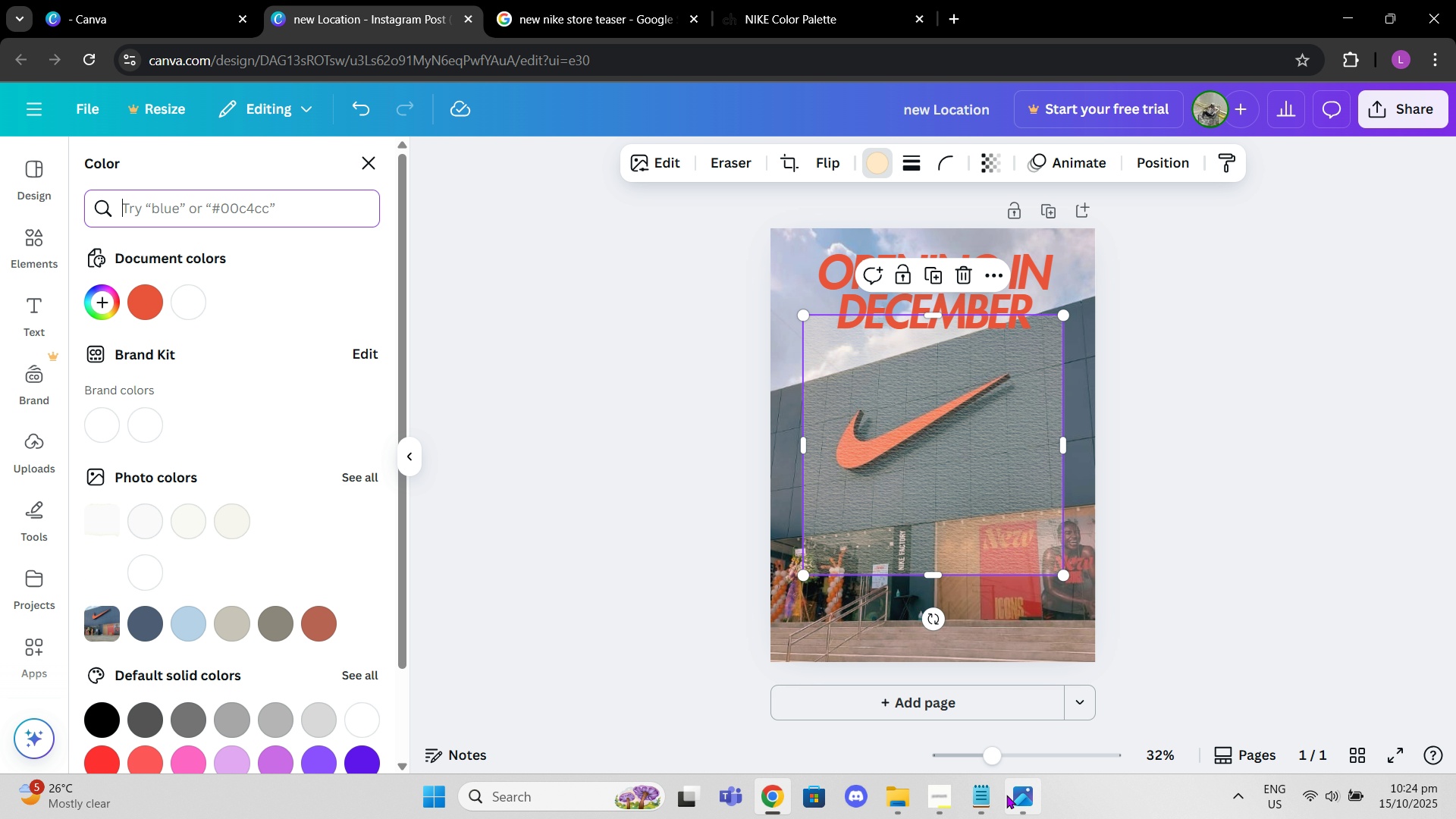 
left_click([987, 802])
 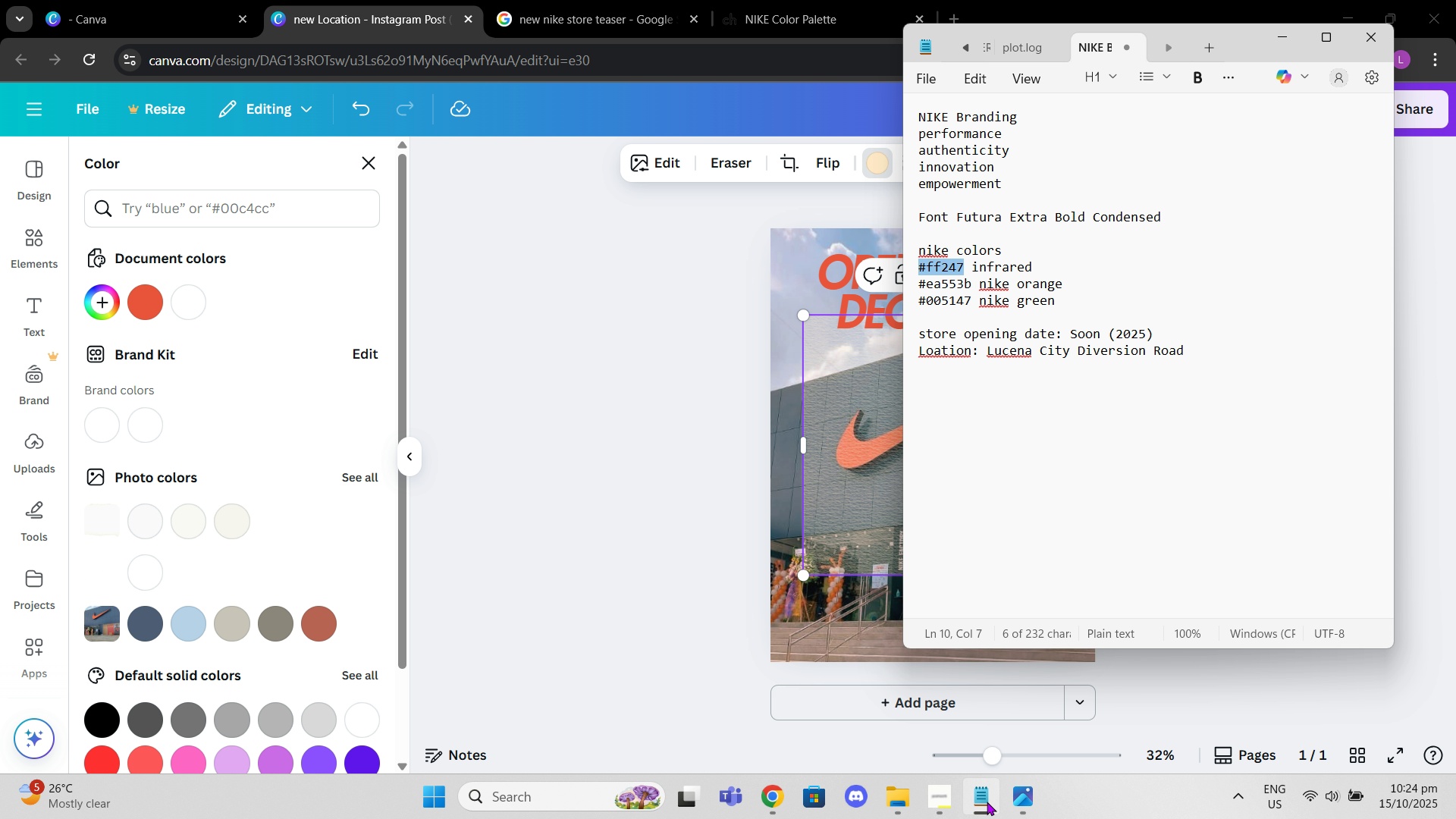 
left_click([987, 802])
 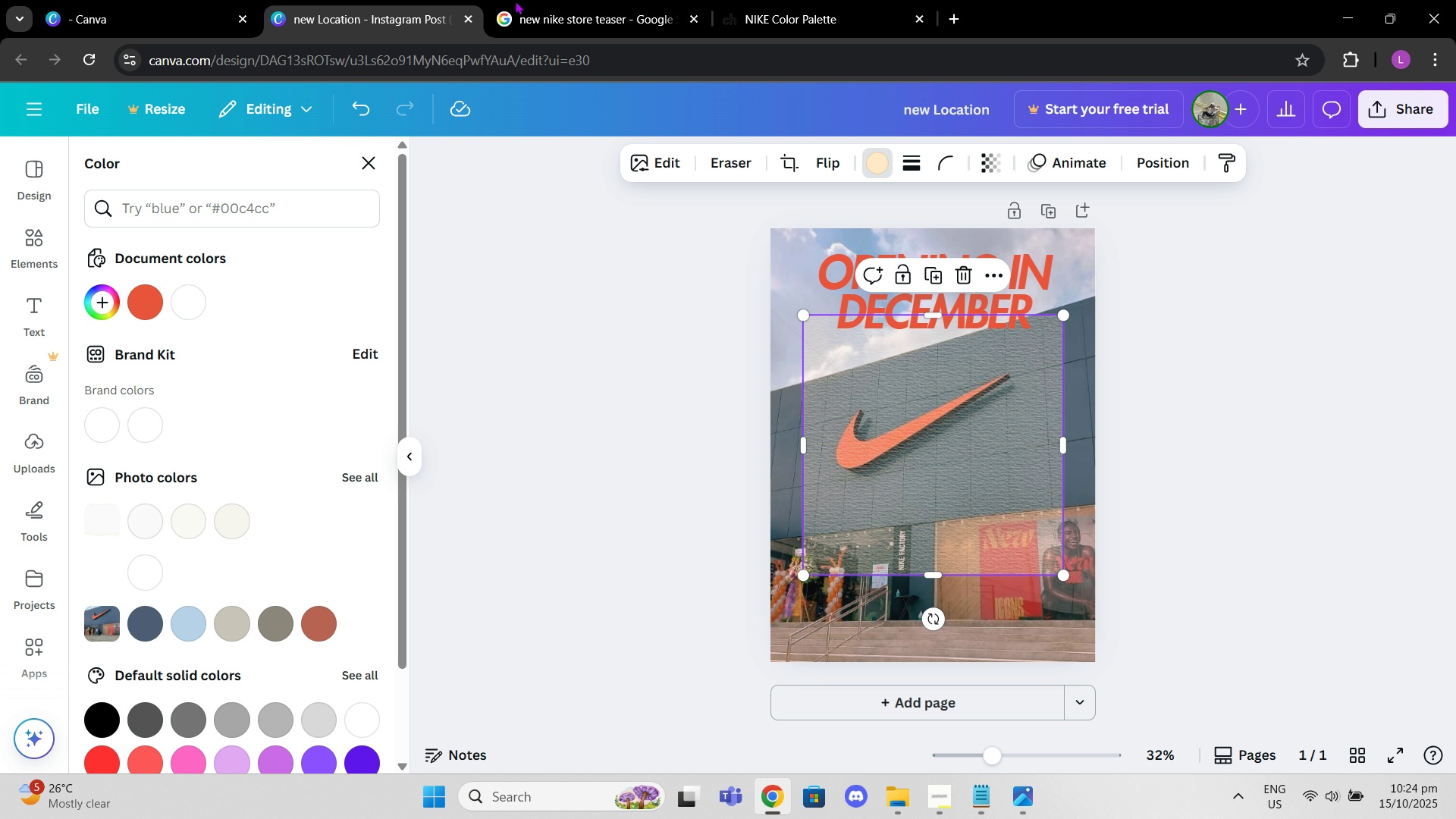 
left_click([516, 1])
 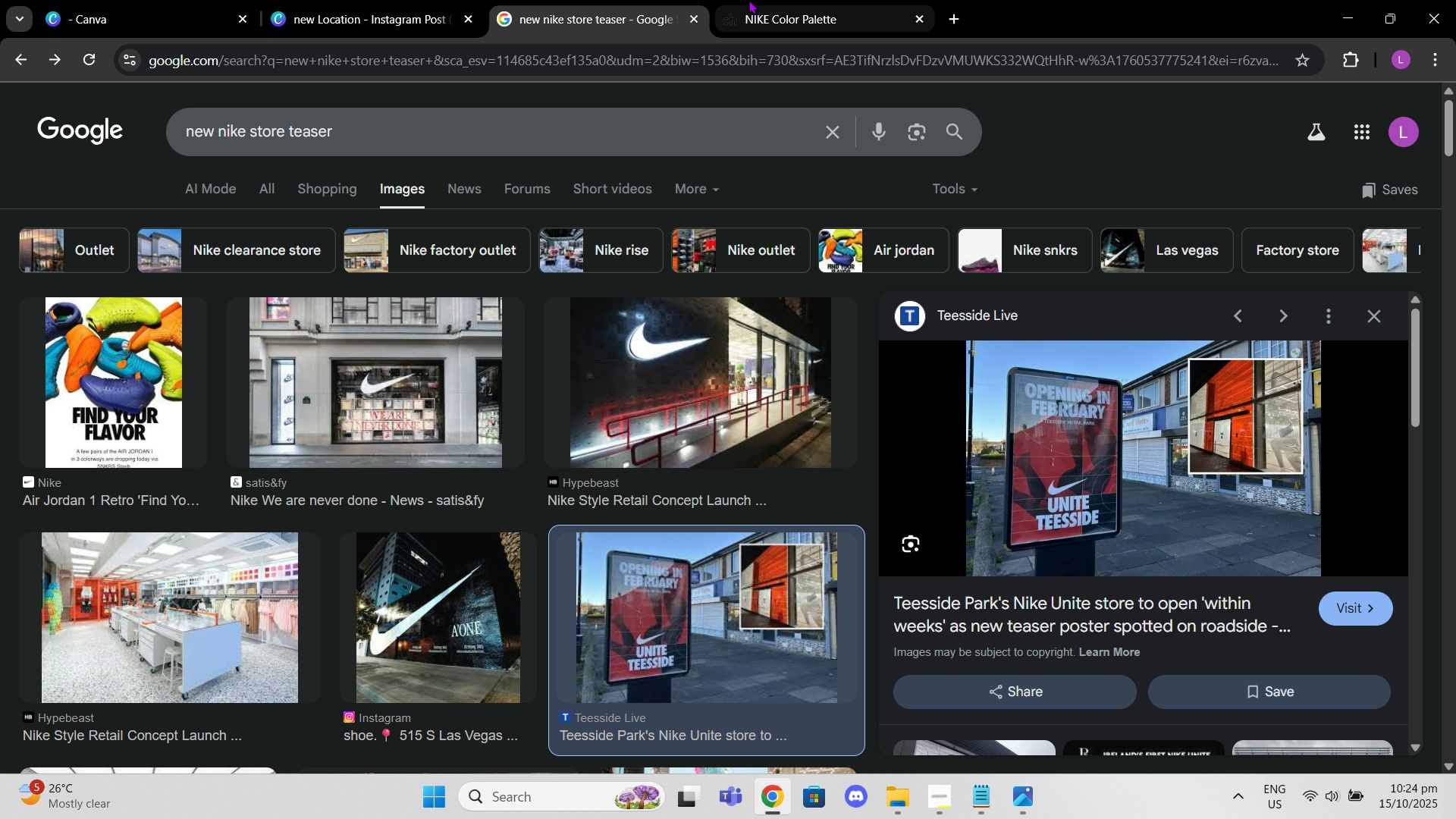 
left_click([748, 0])
 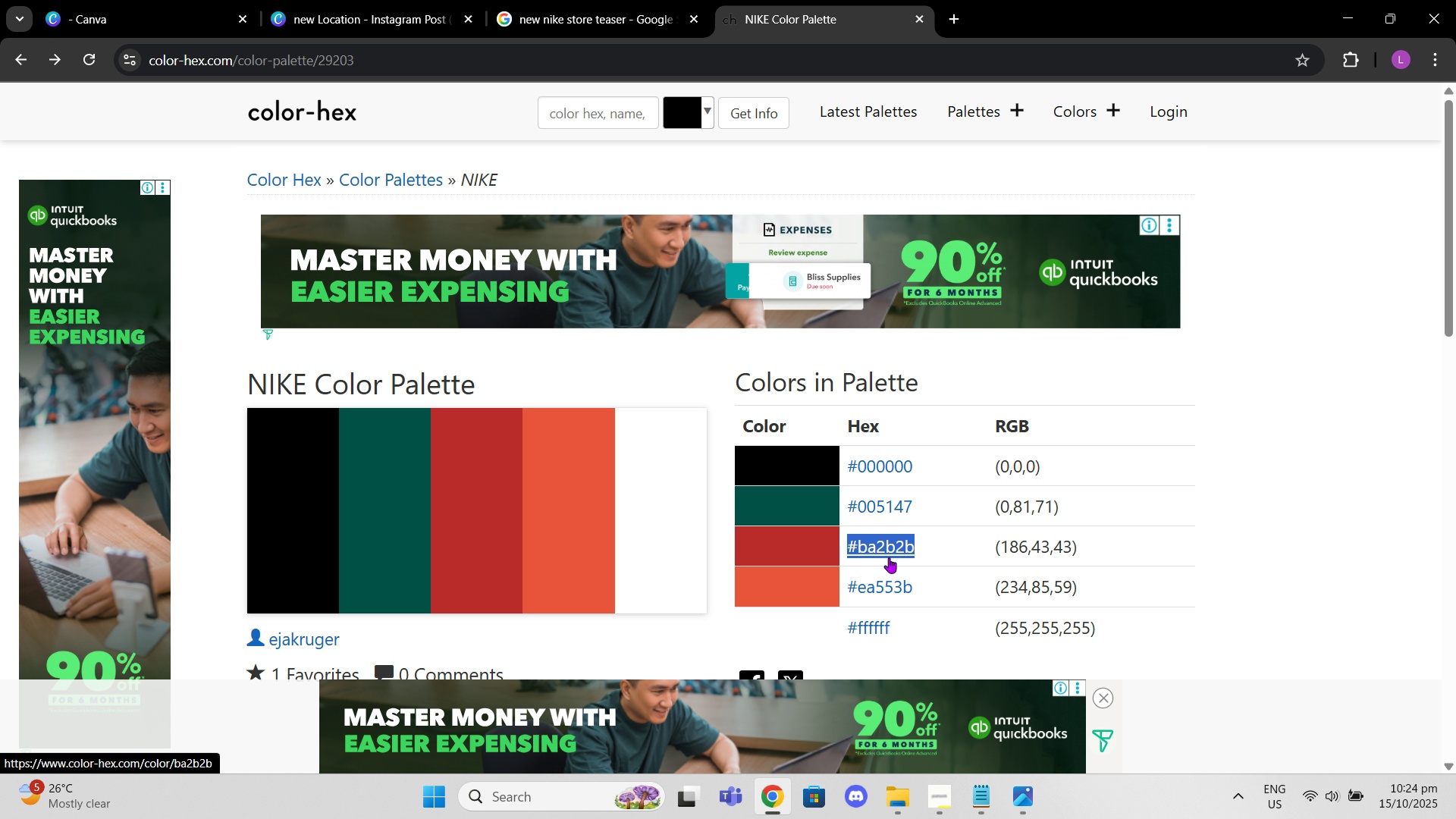 
right_click([881, 549])
 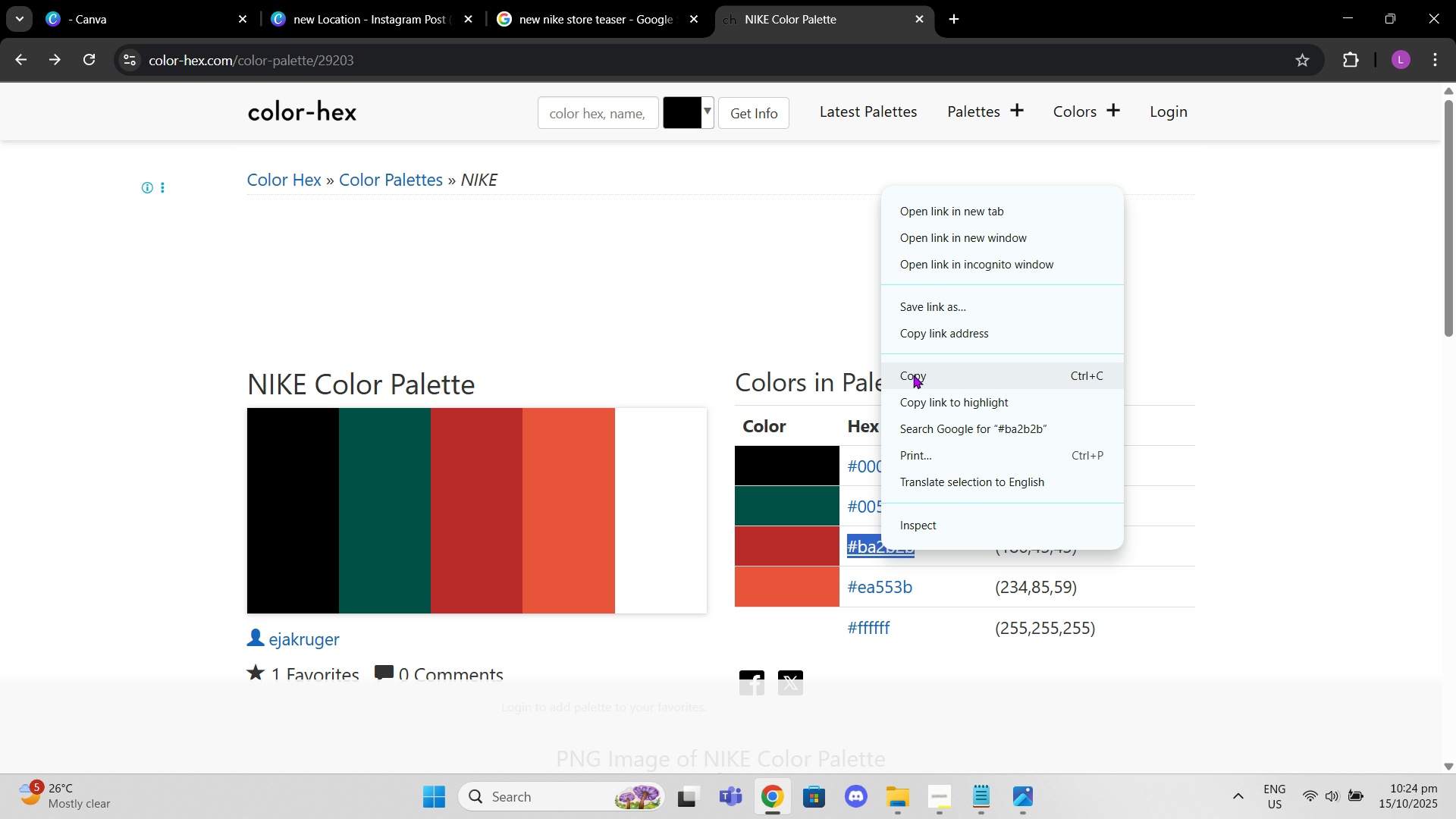 
left_click([913, 375])
 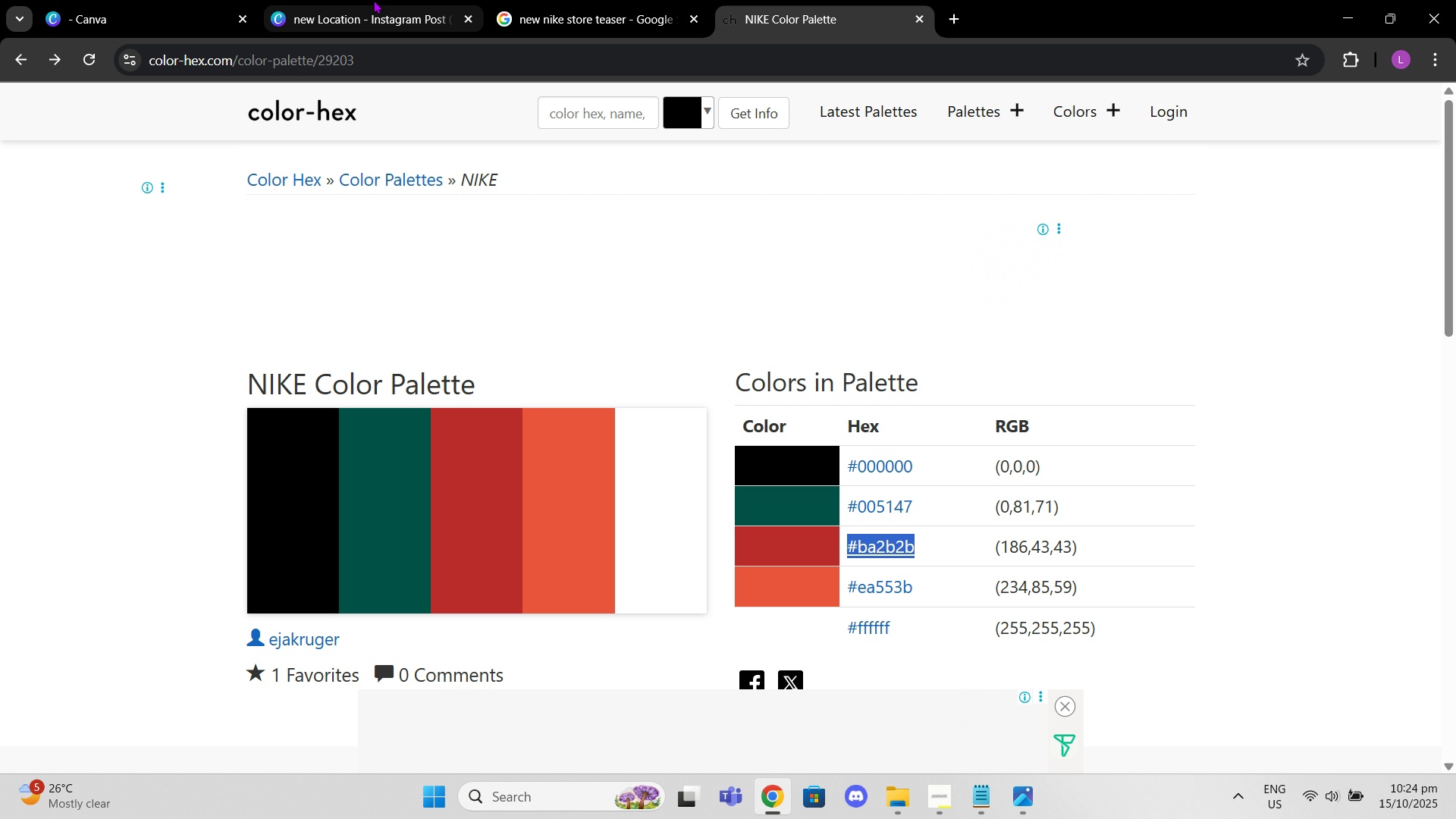 
left_click([373, 0])
 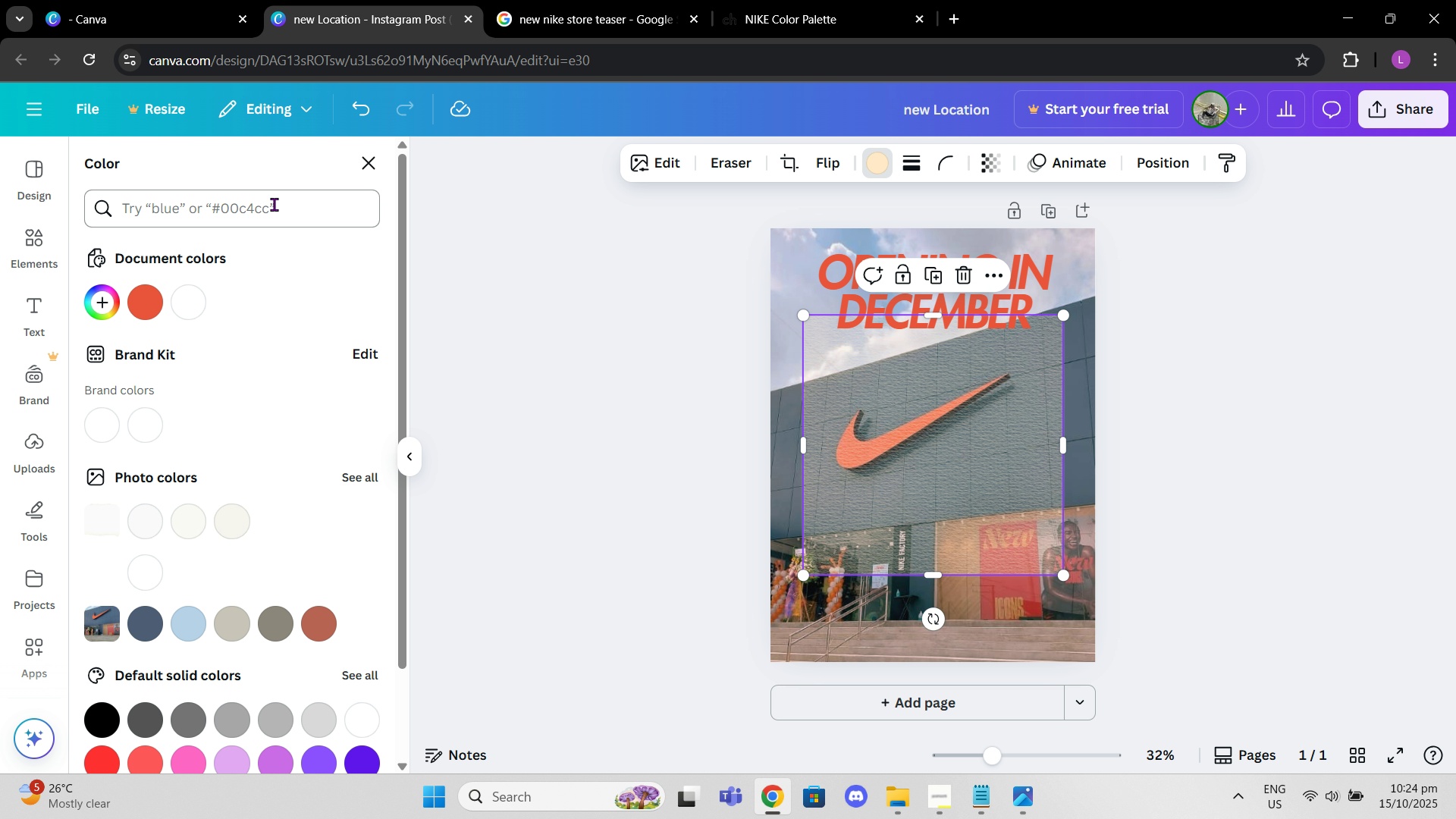 
left_click([274, 204])
 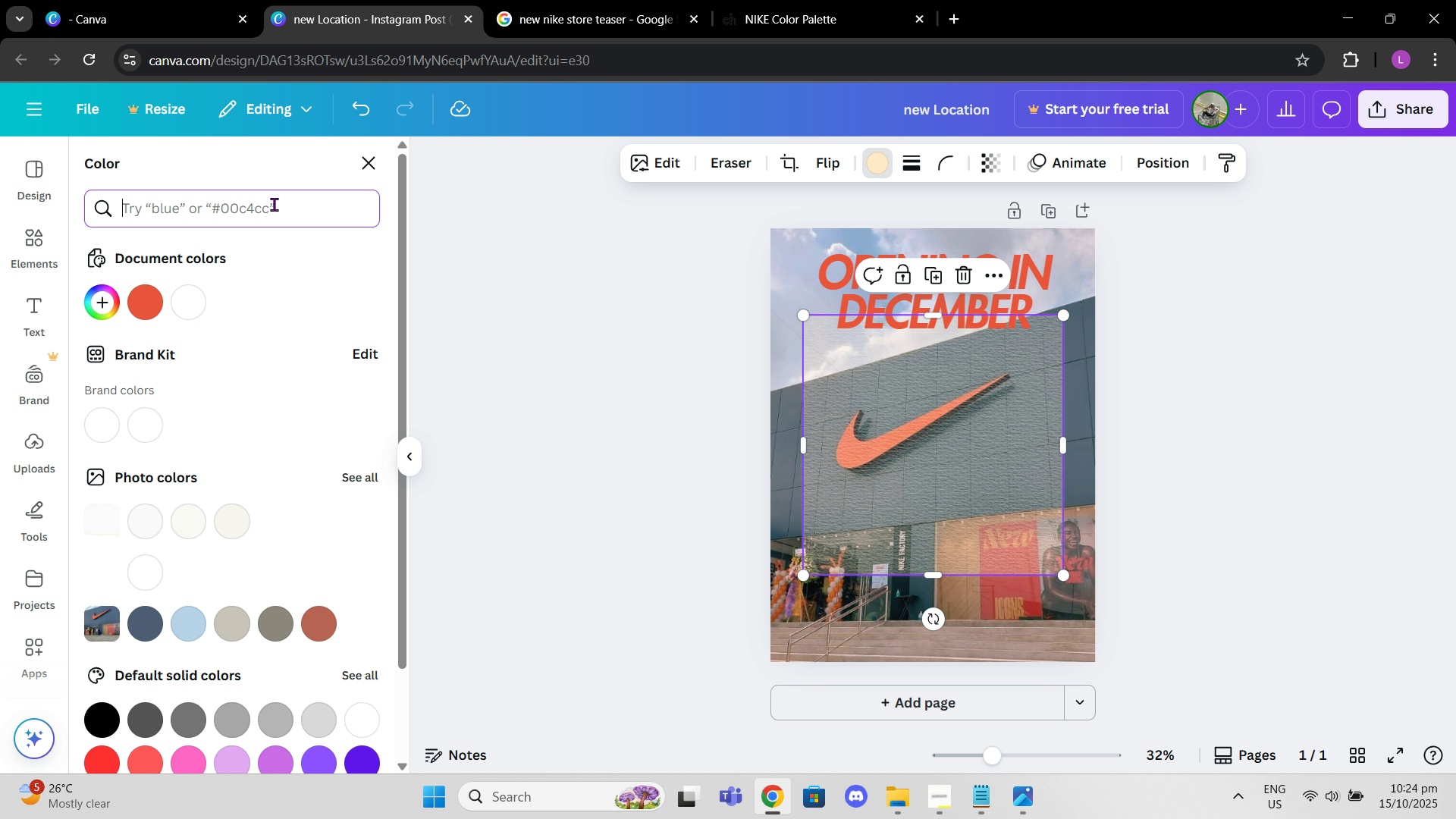 
key(Control+V)
 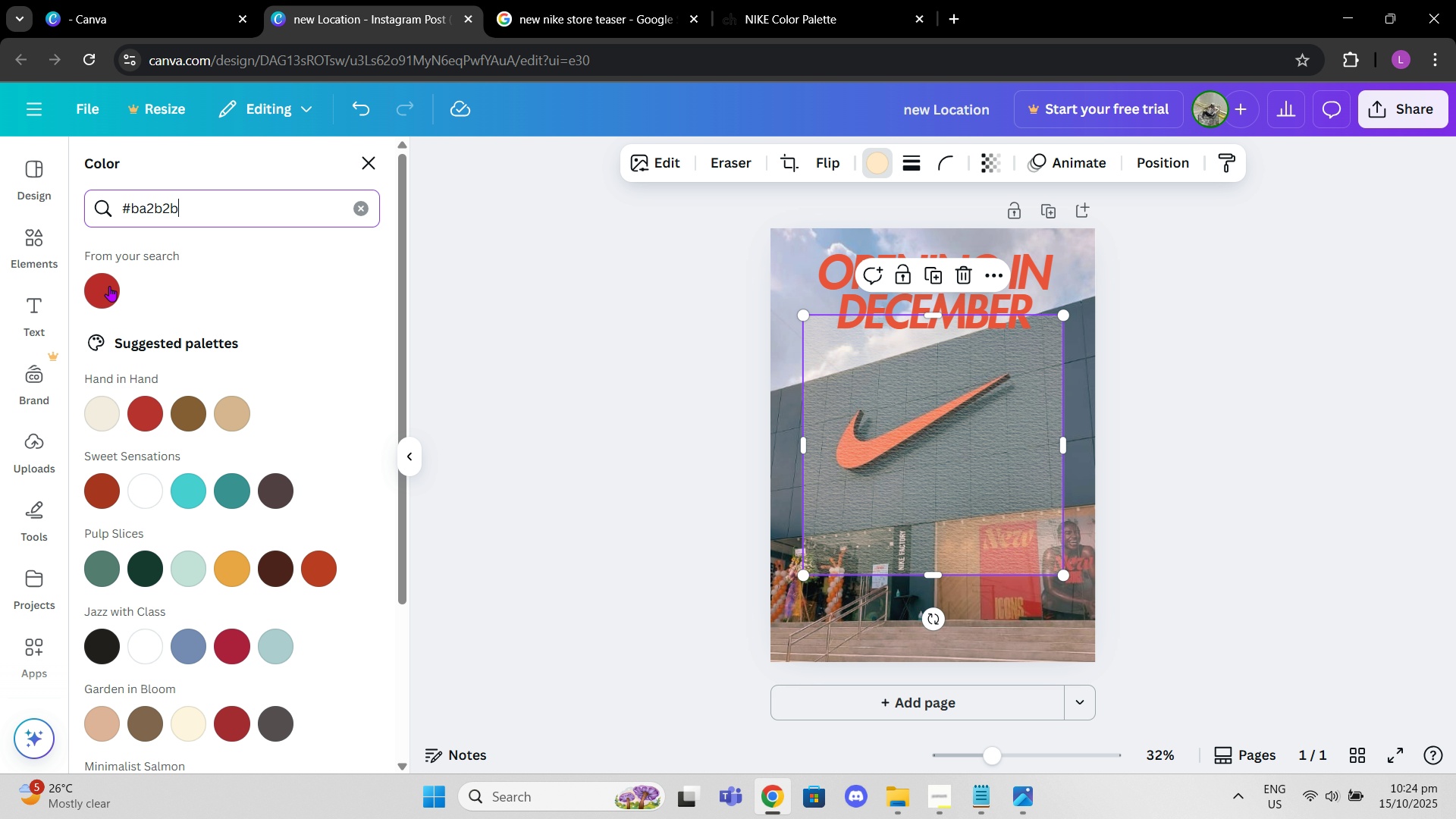 
left_click([108, 286])
 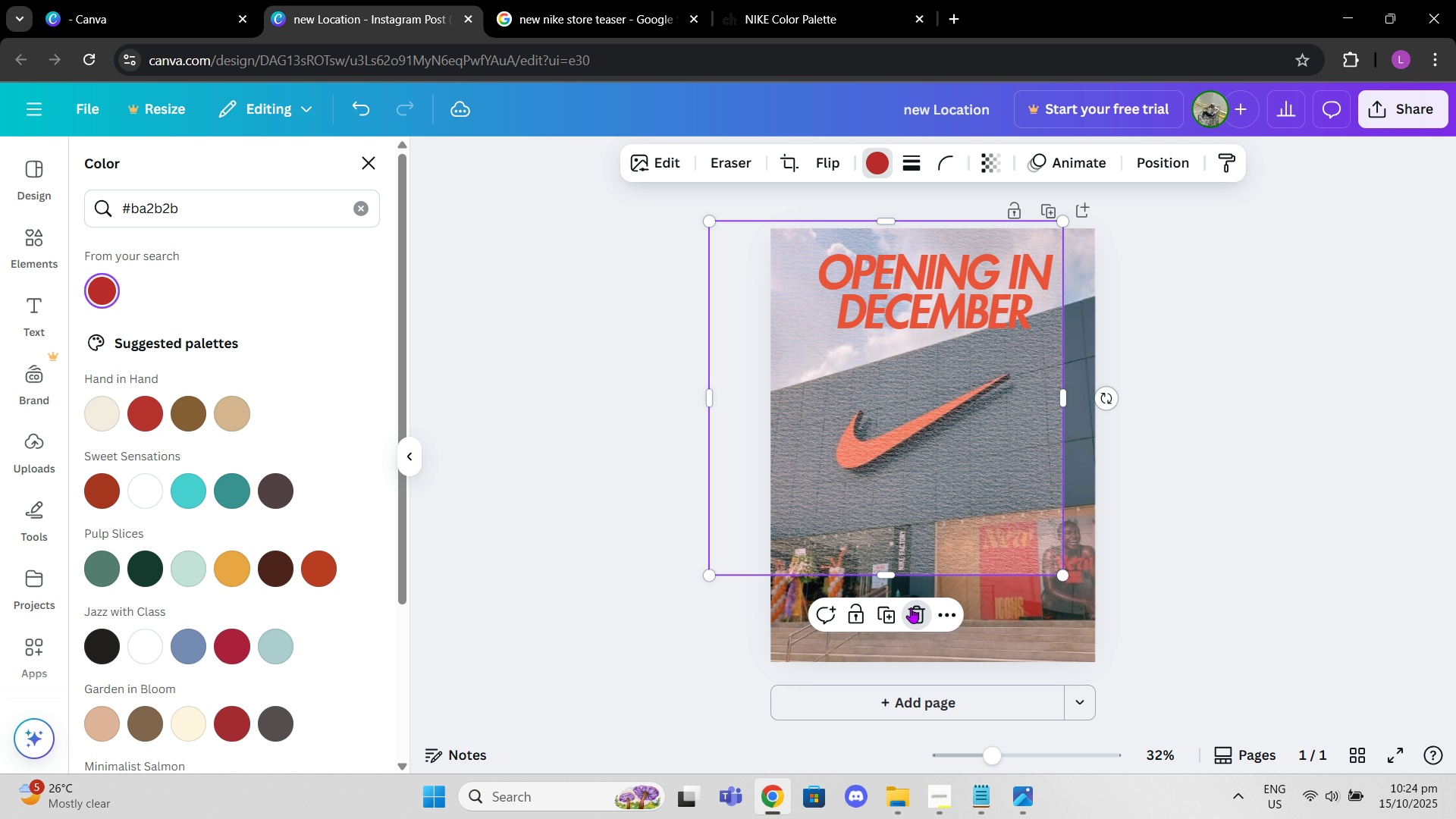 
scroll: coordinate [256, 426], scroll_direction: down, amount: 14.0
 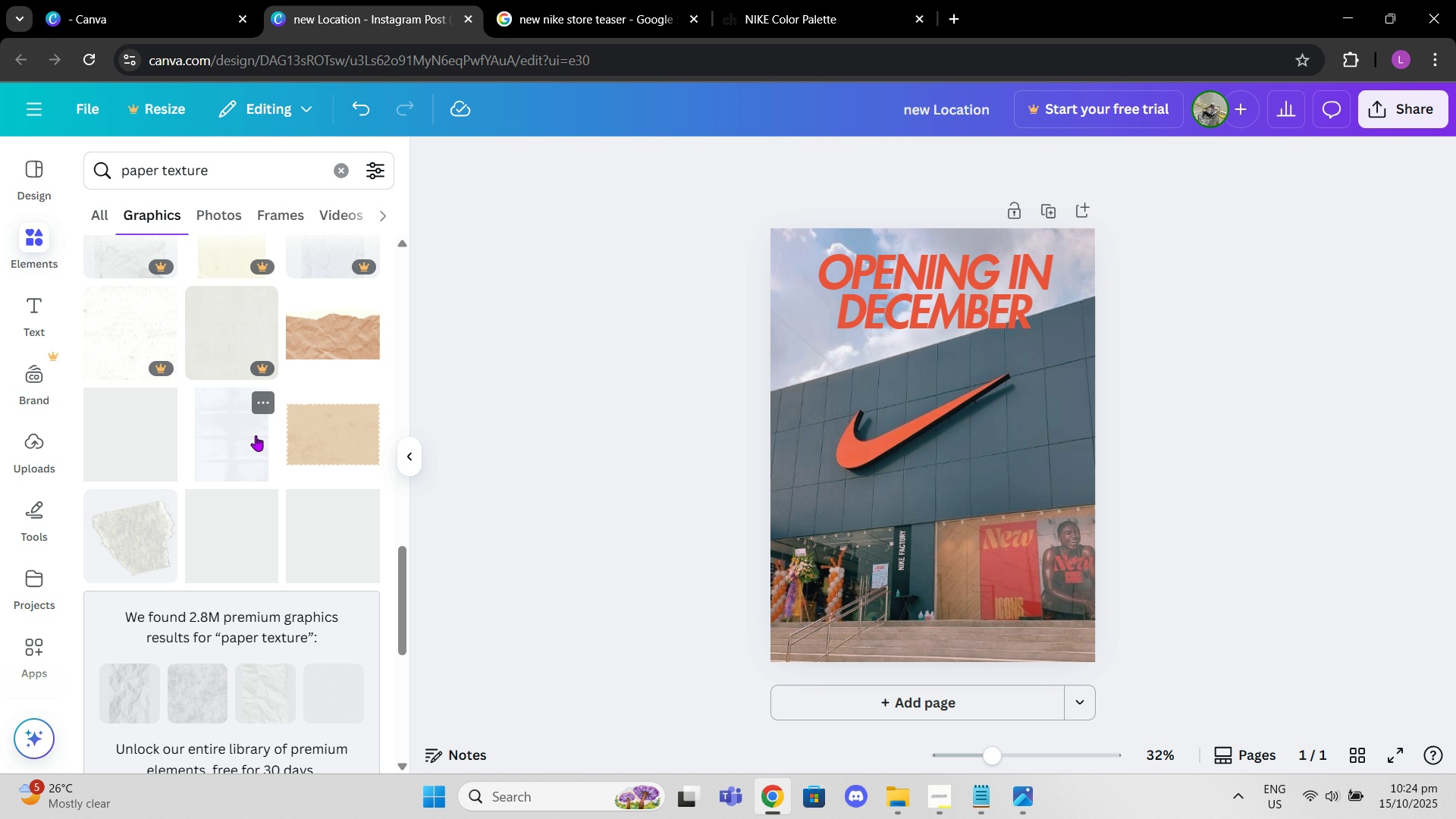 
mouse_move([249, 544])
 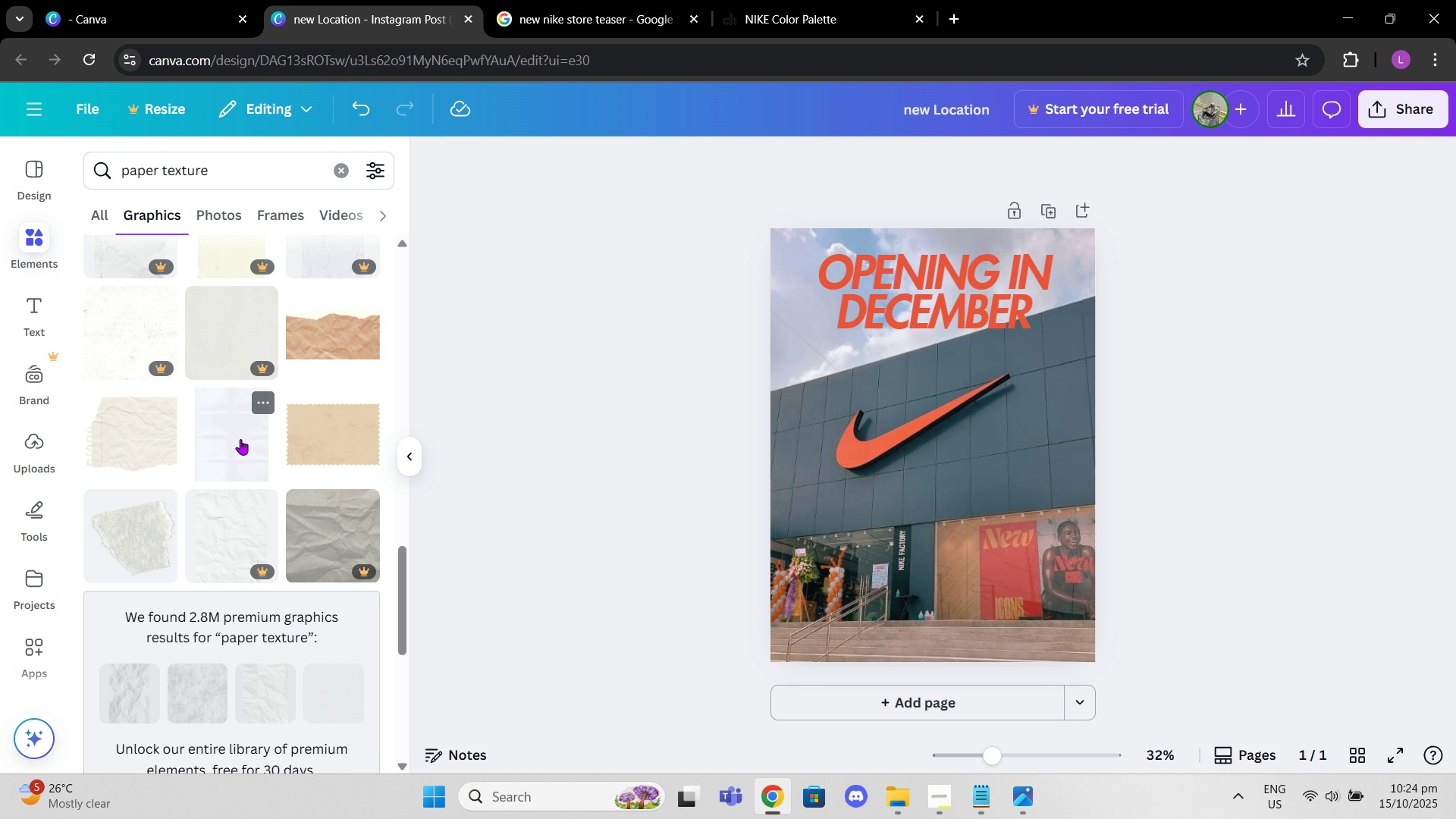 
left_click([240, 439])
 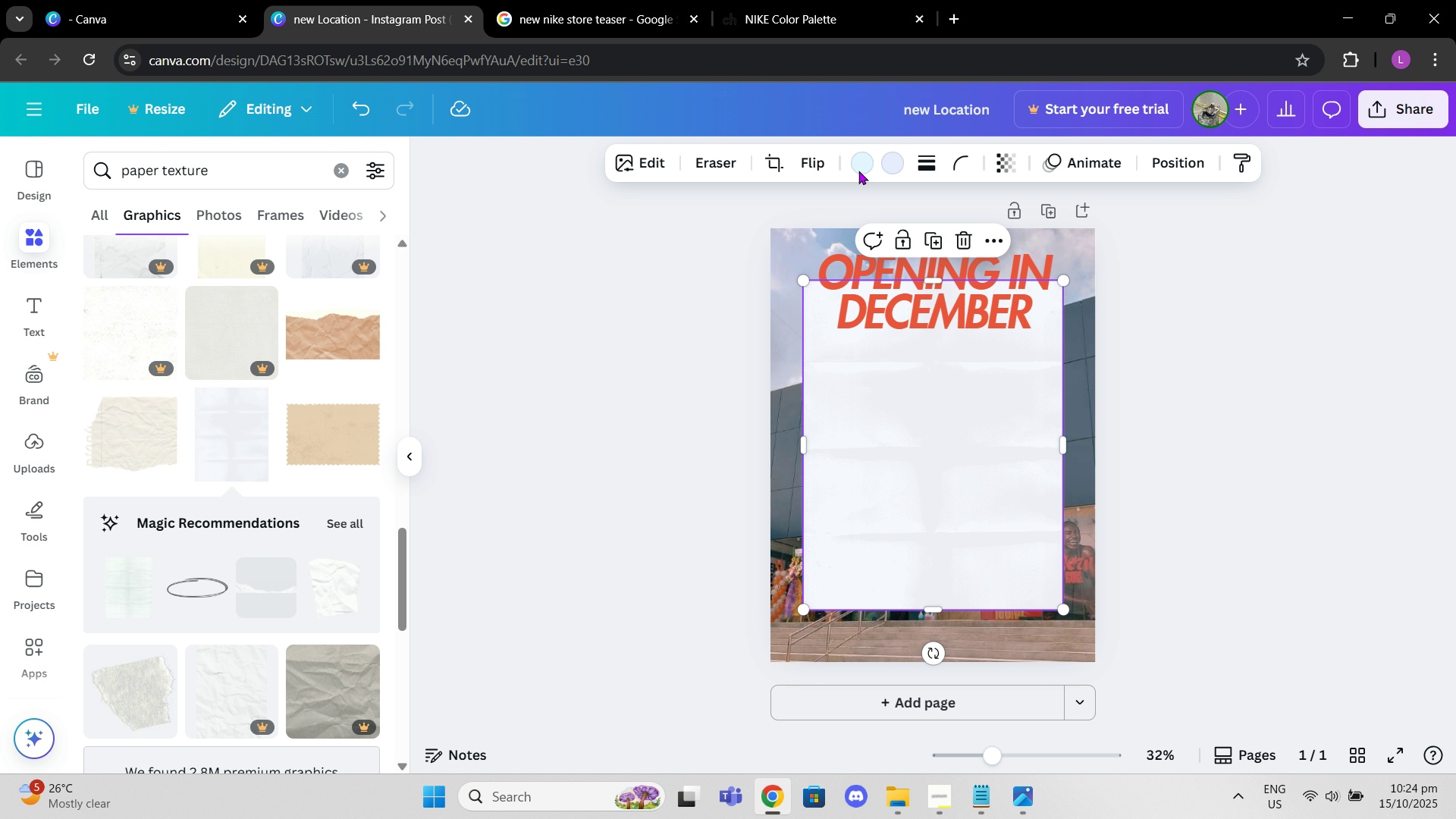 
left_click([858, 160])
 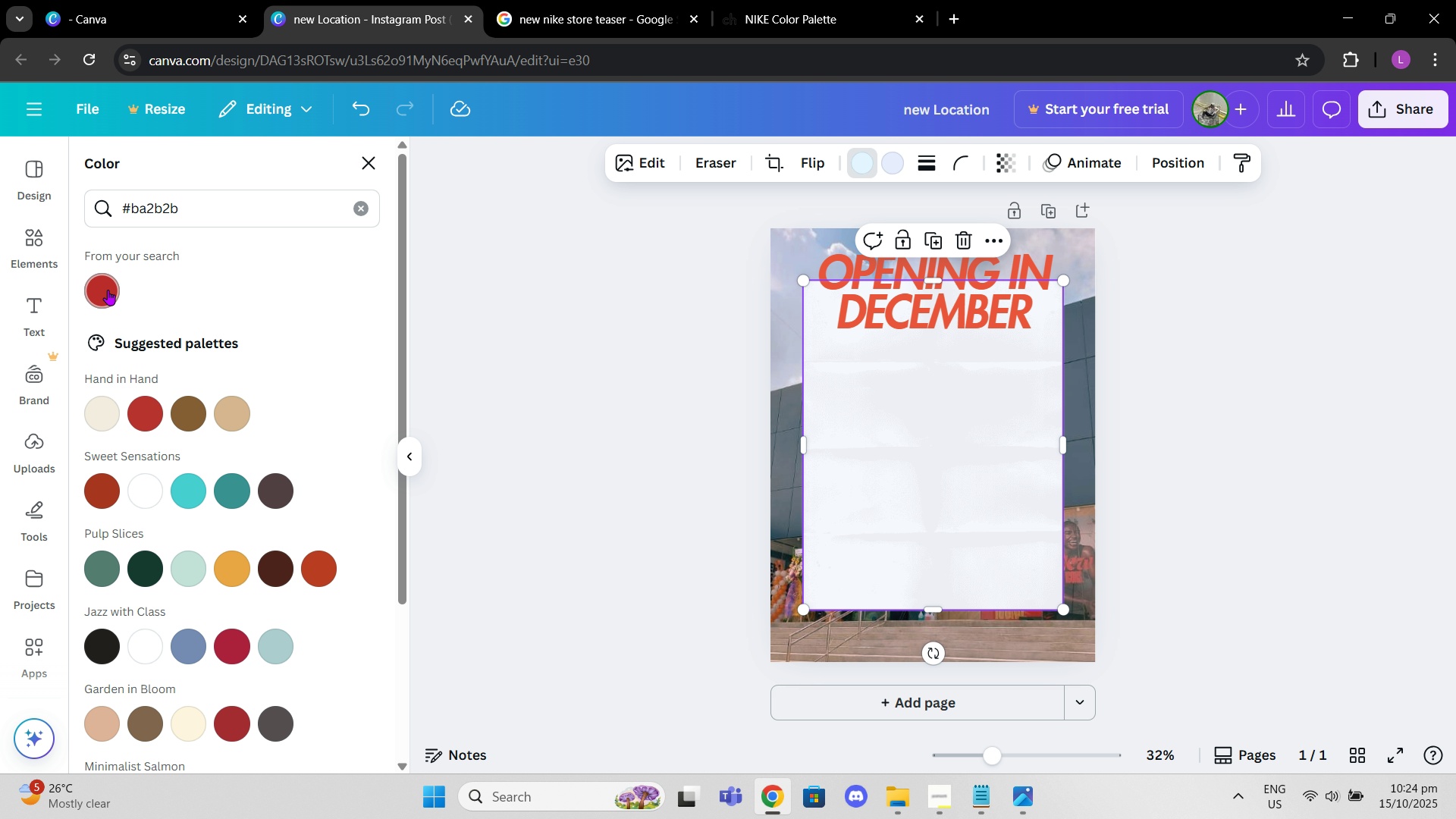 
left_click([106, 290])
 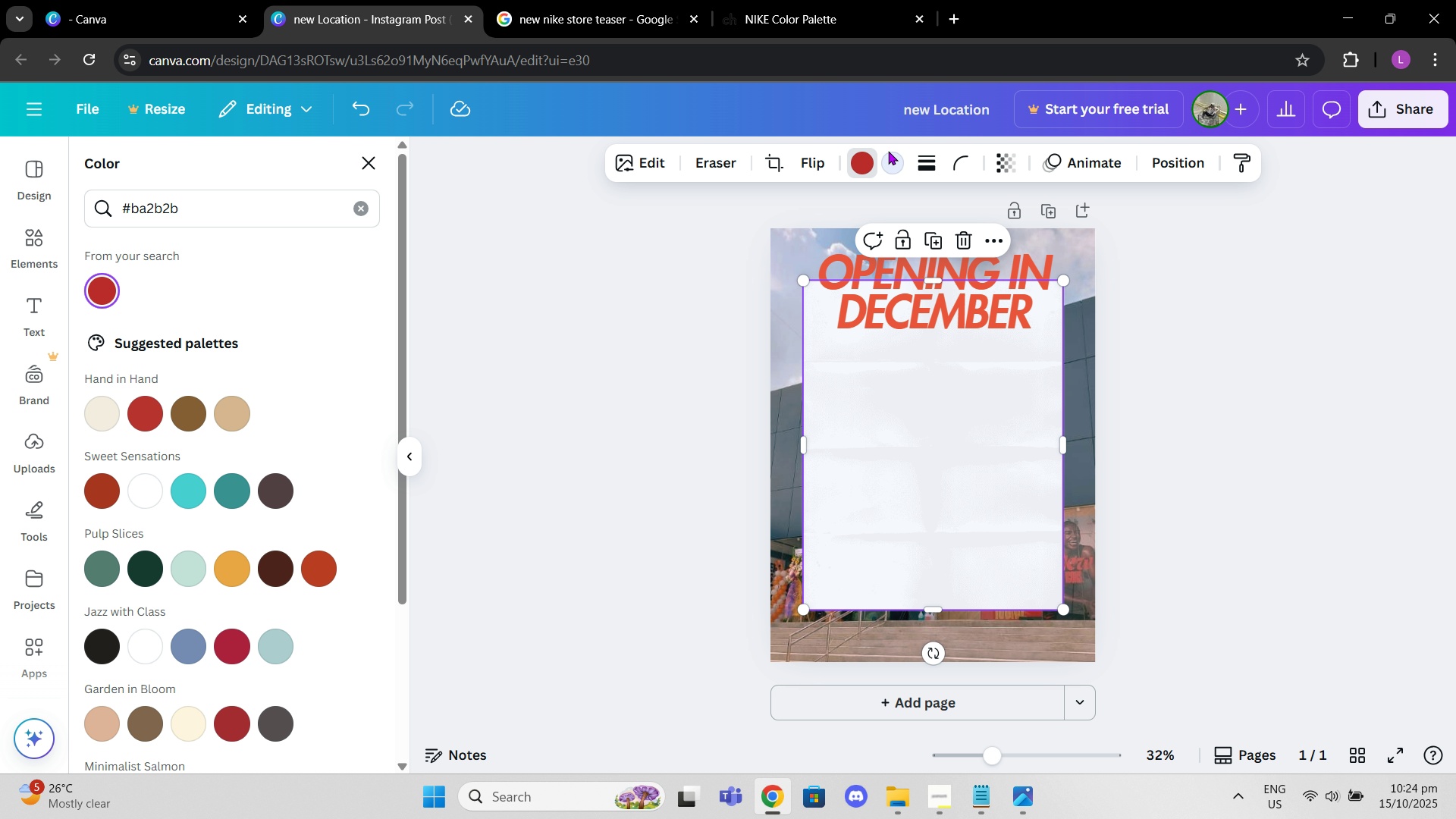 
left_click([888, 153])
 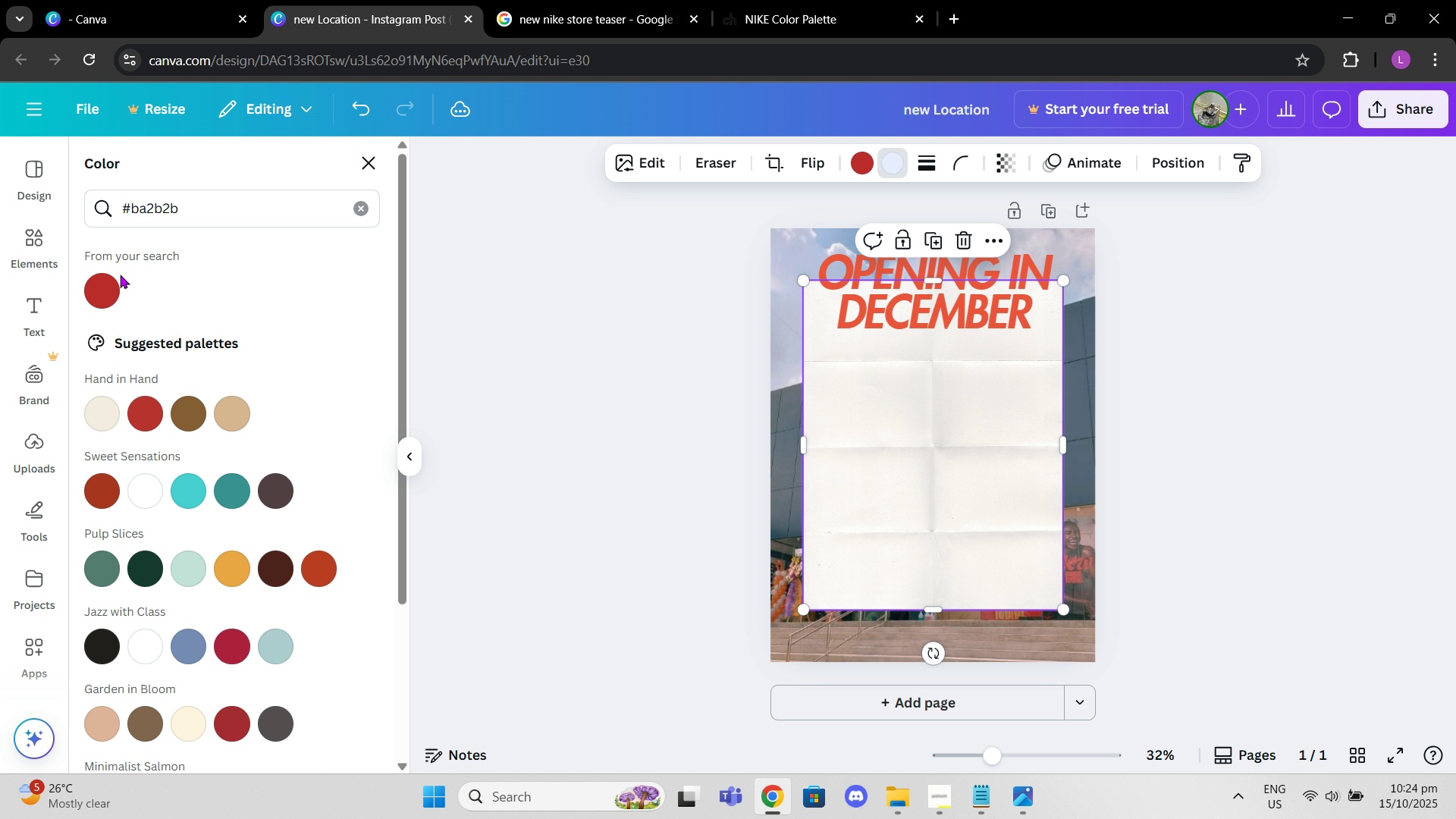 
left_click([91, 285])
 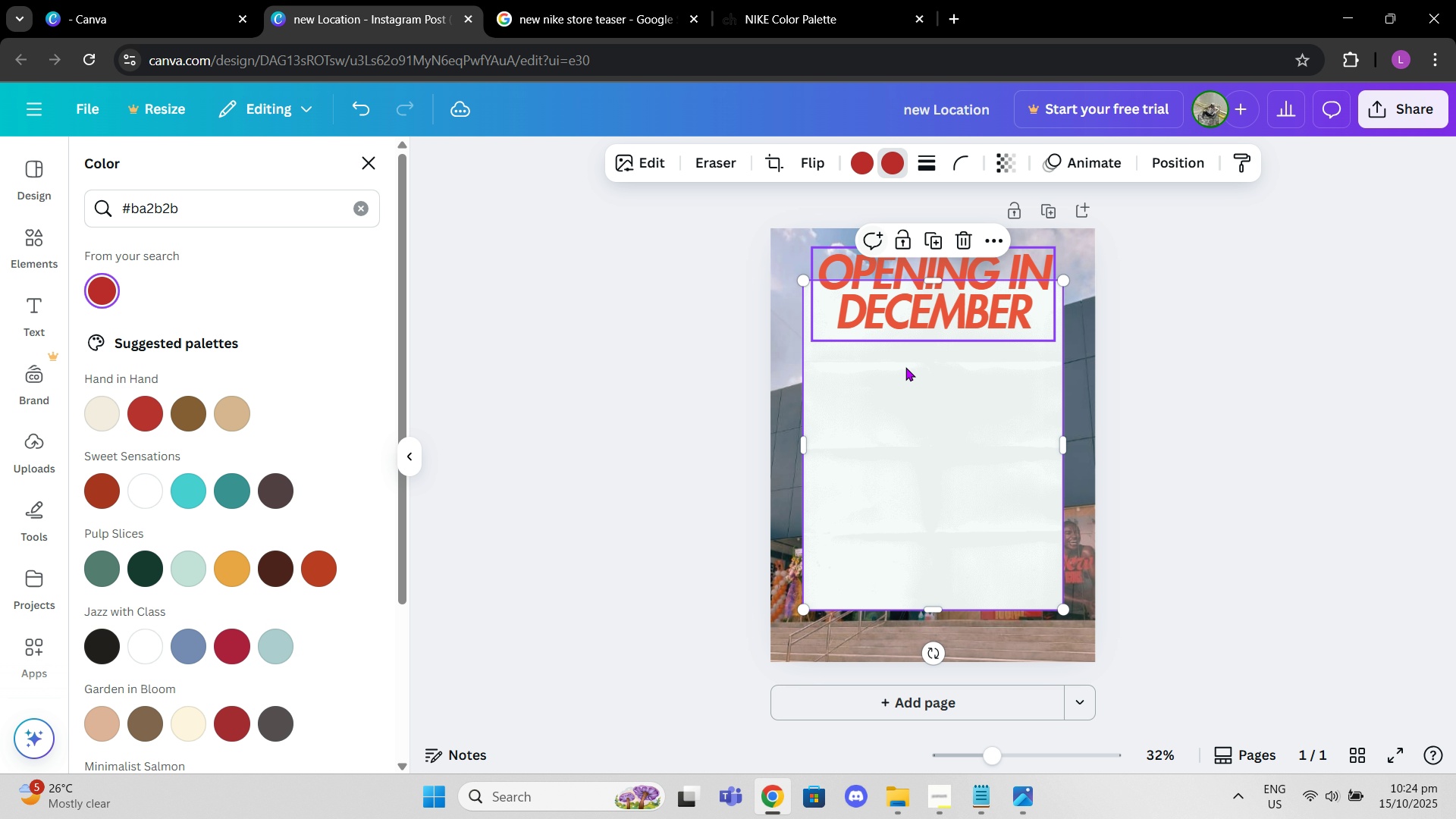 
left_click([912, 566])
 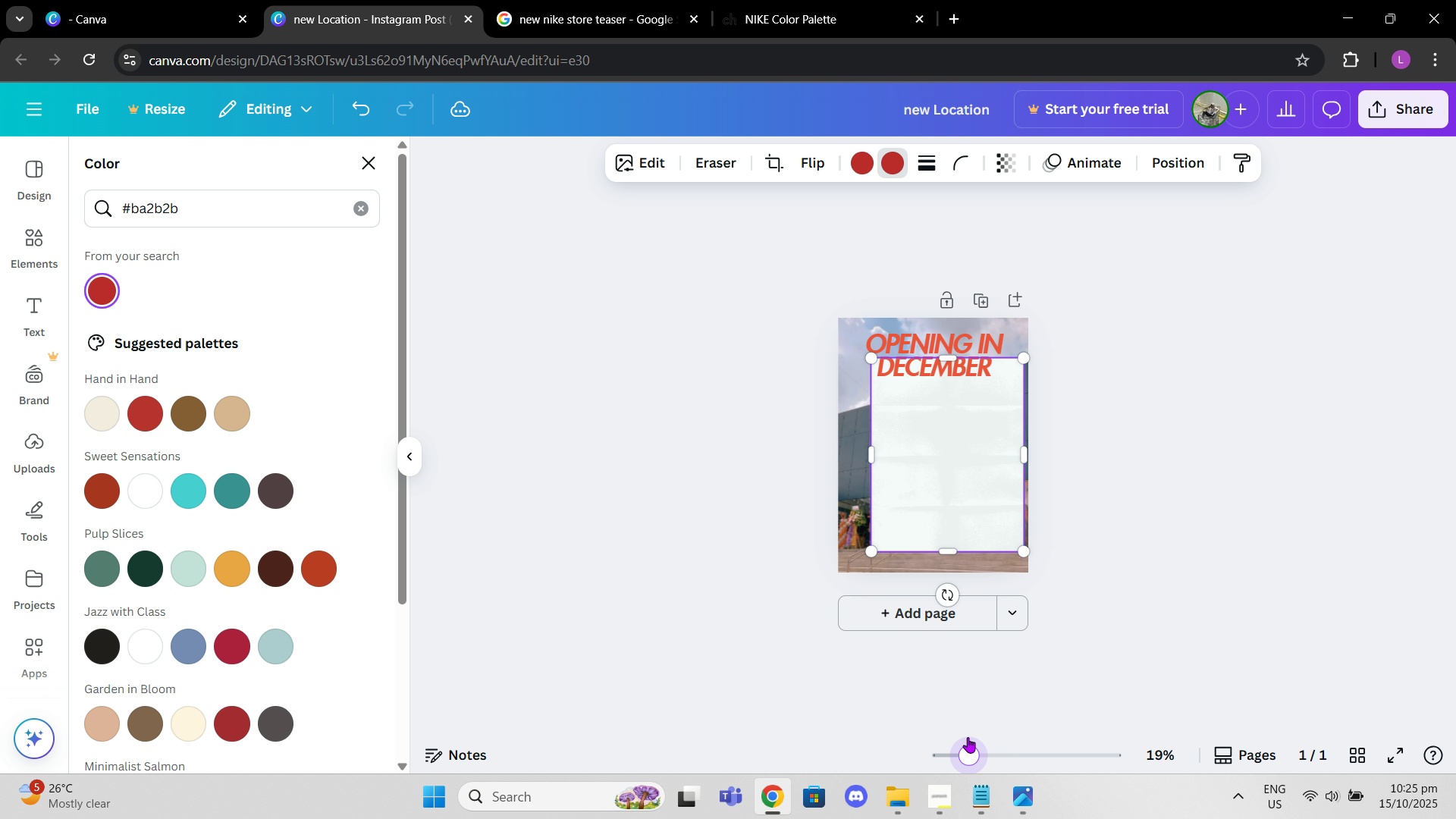 
wait(5.42)
 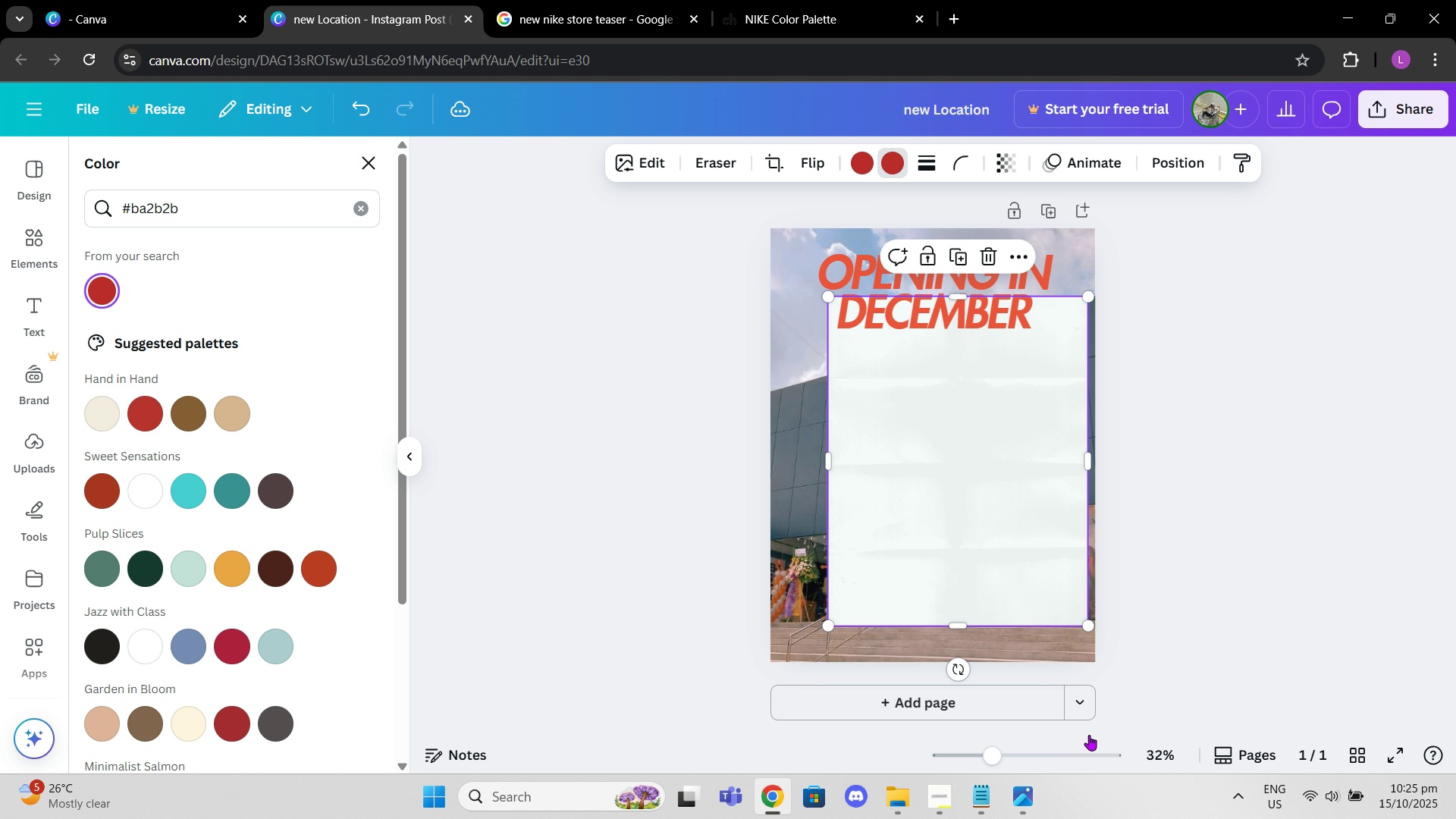 
left_click([977, 288])
 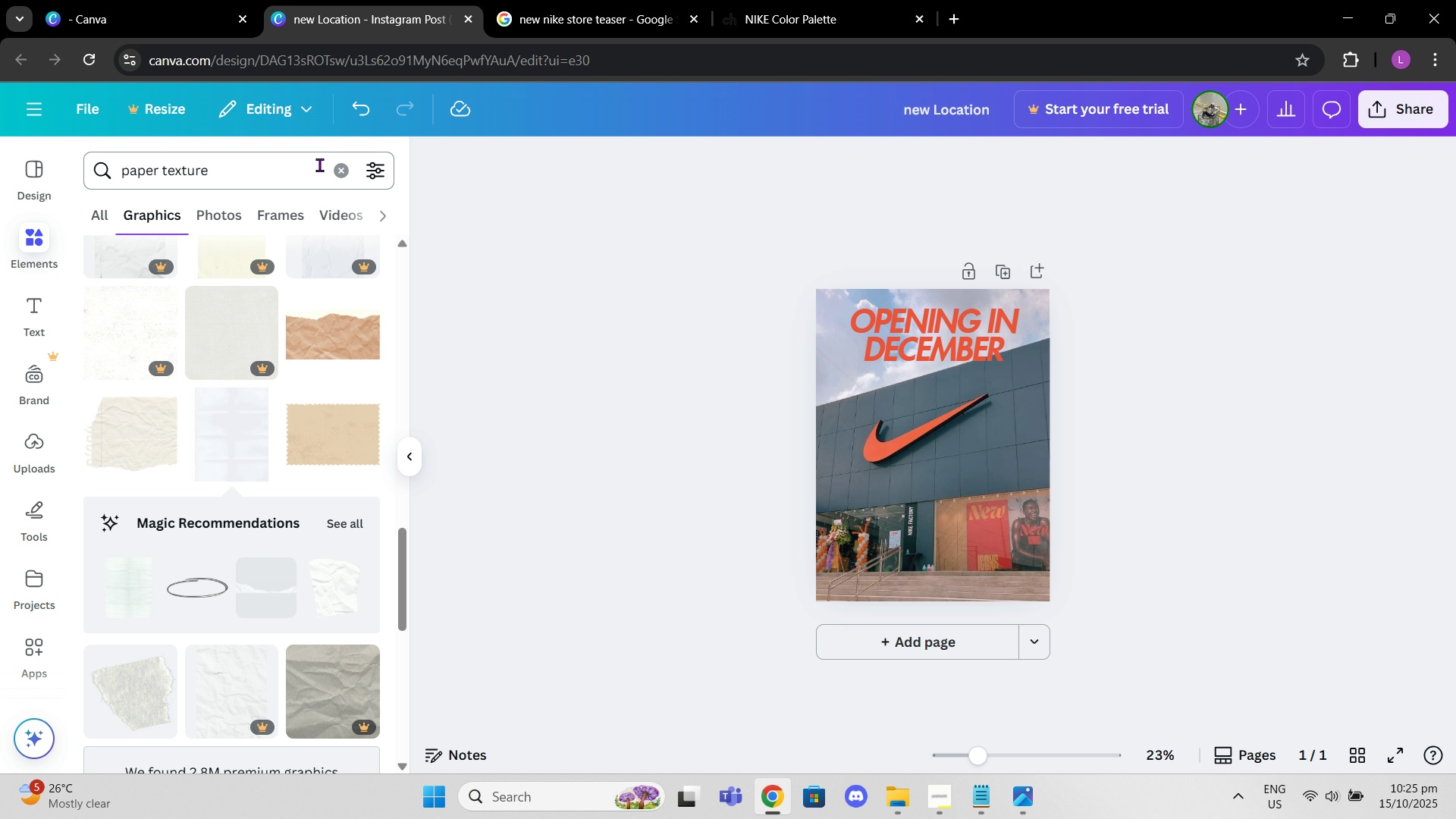 
left_click([346, 180])
 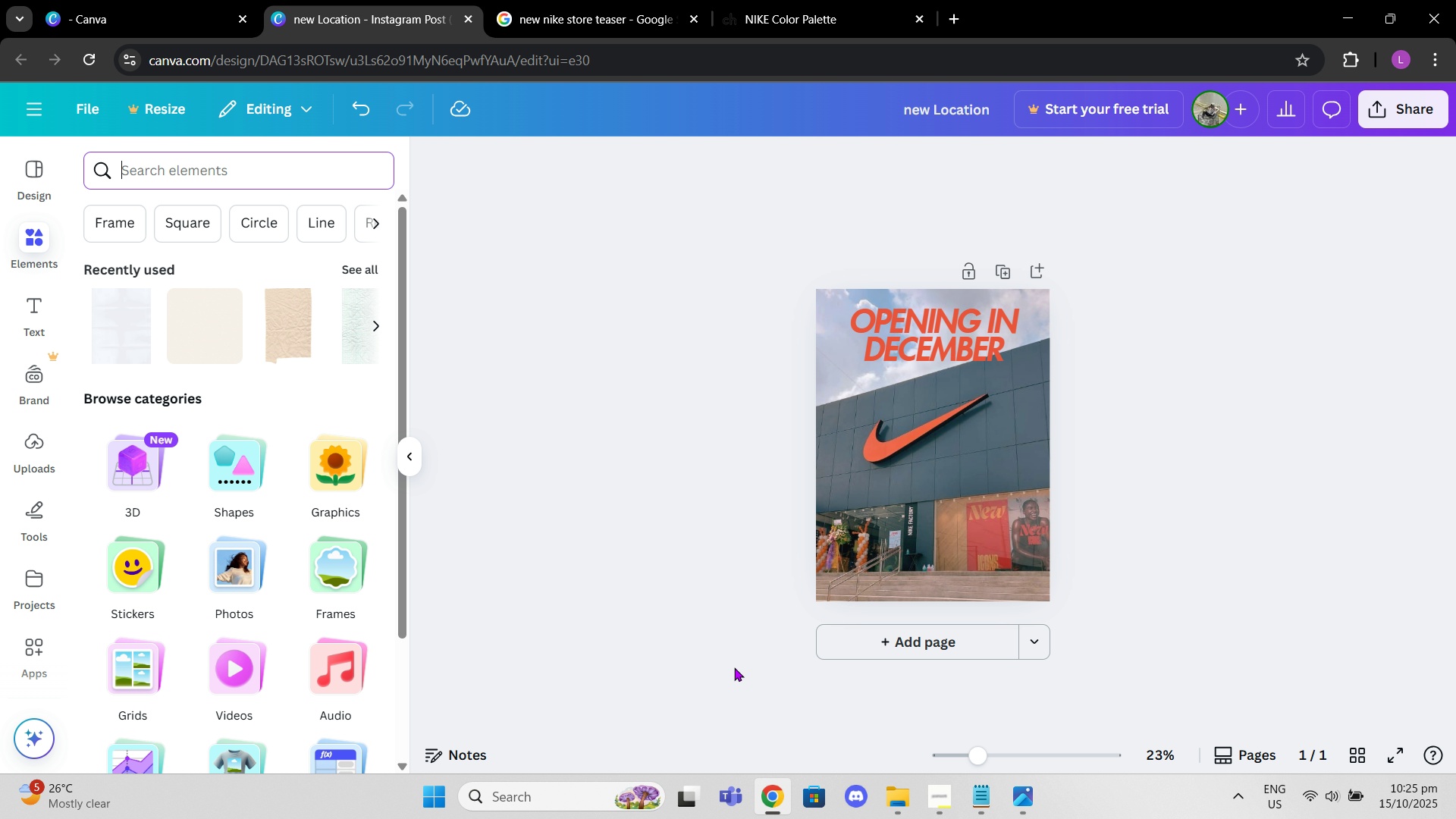 
type(color layer)
 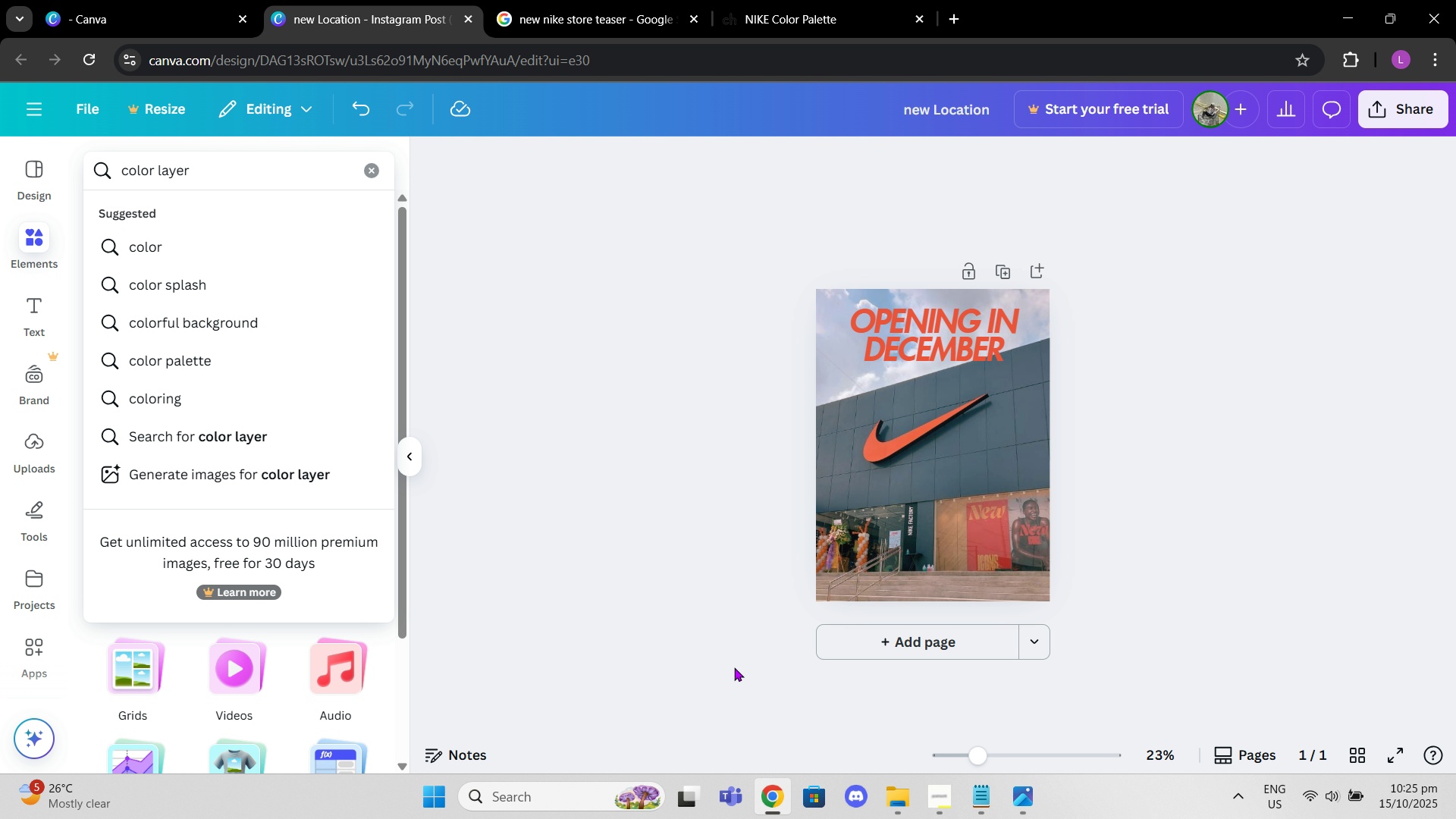 
key(Enter)
 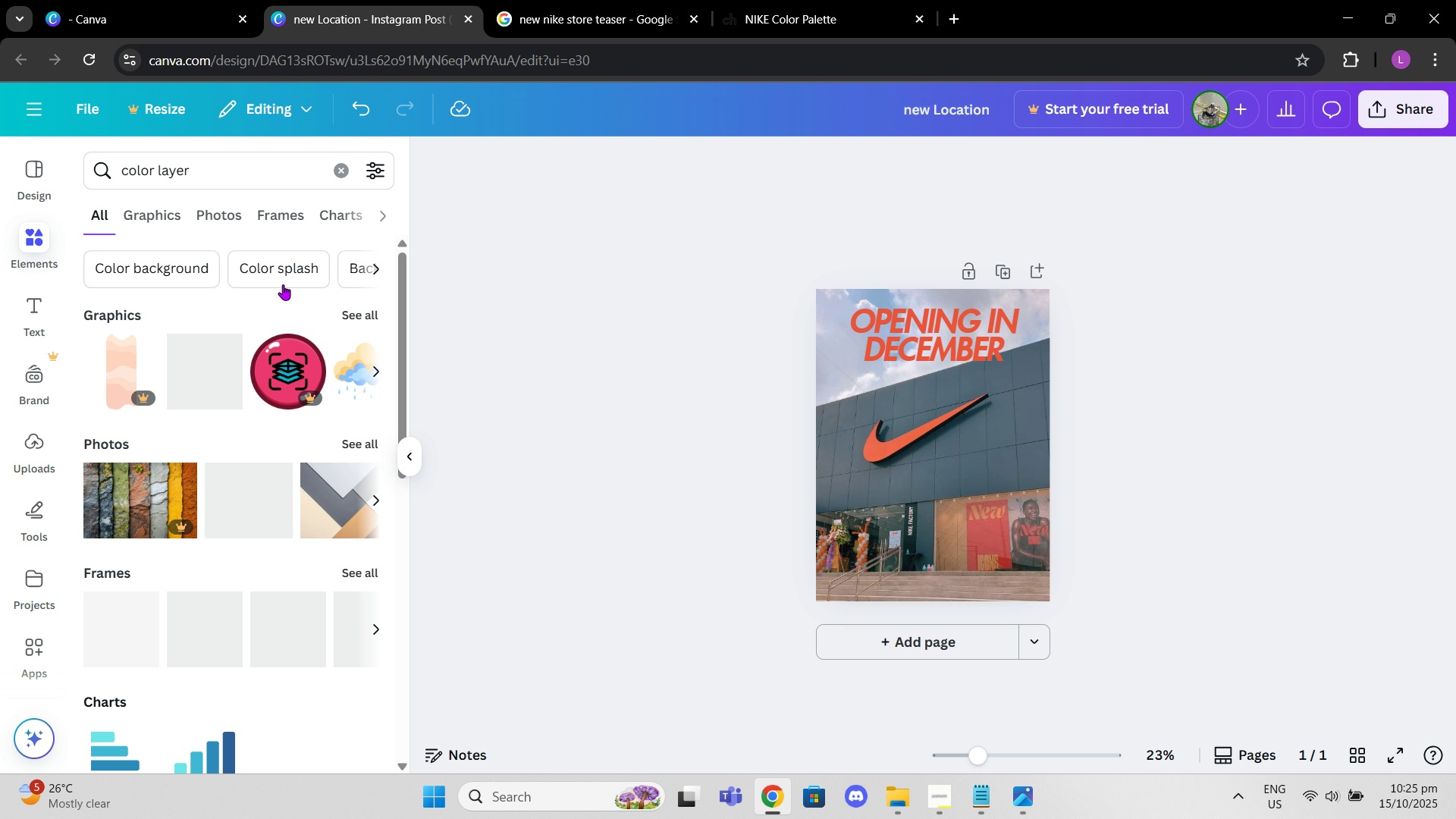 
scroll: coordinate [337, 469], scroll_direction: down, amount: 2.0
 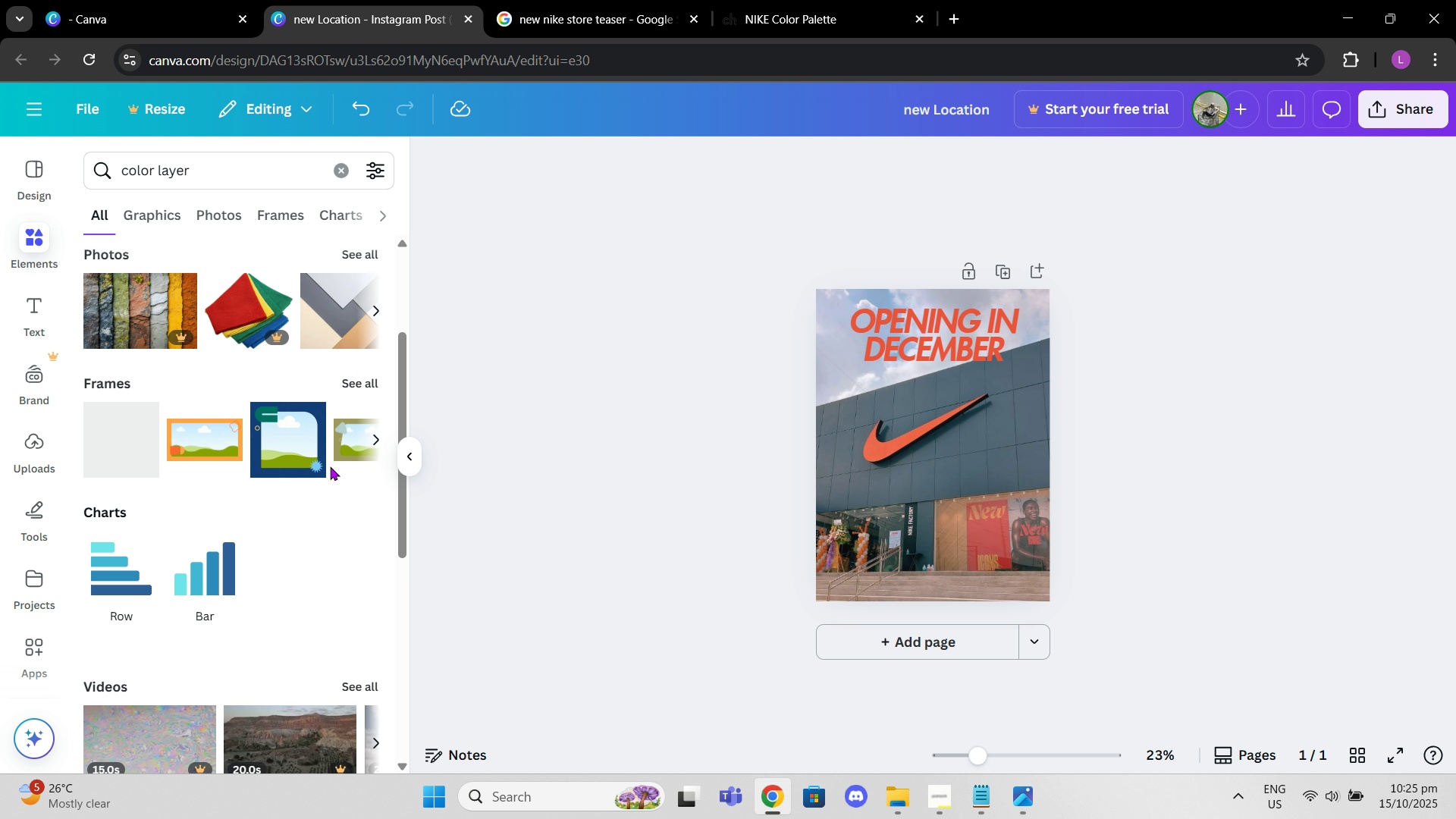 
scroll: coordinate [330, 466], scroll_direction: up, amount: 3.0
 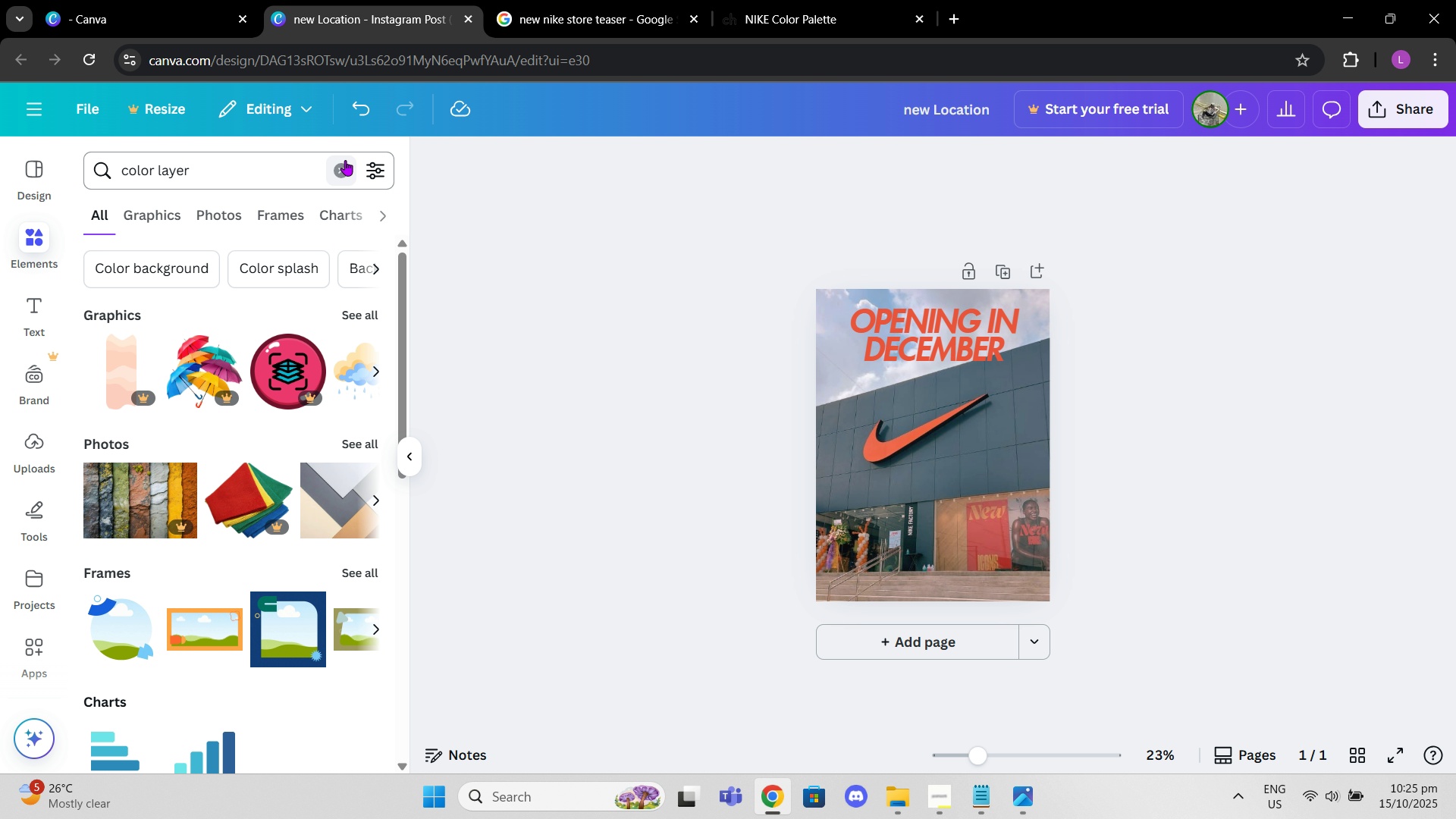 
left_click([340, 160])
 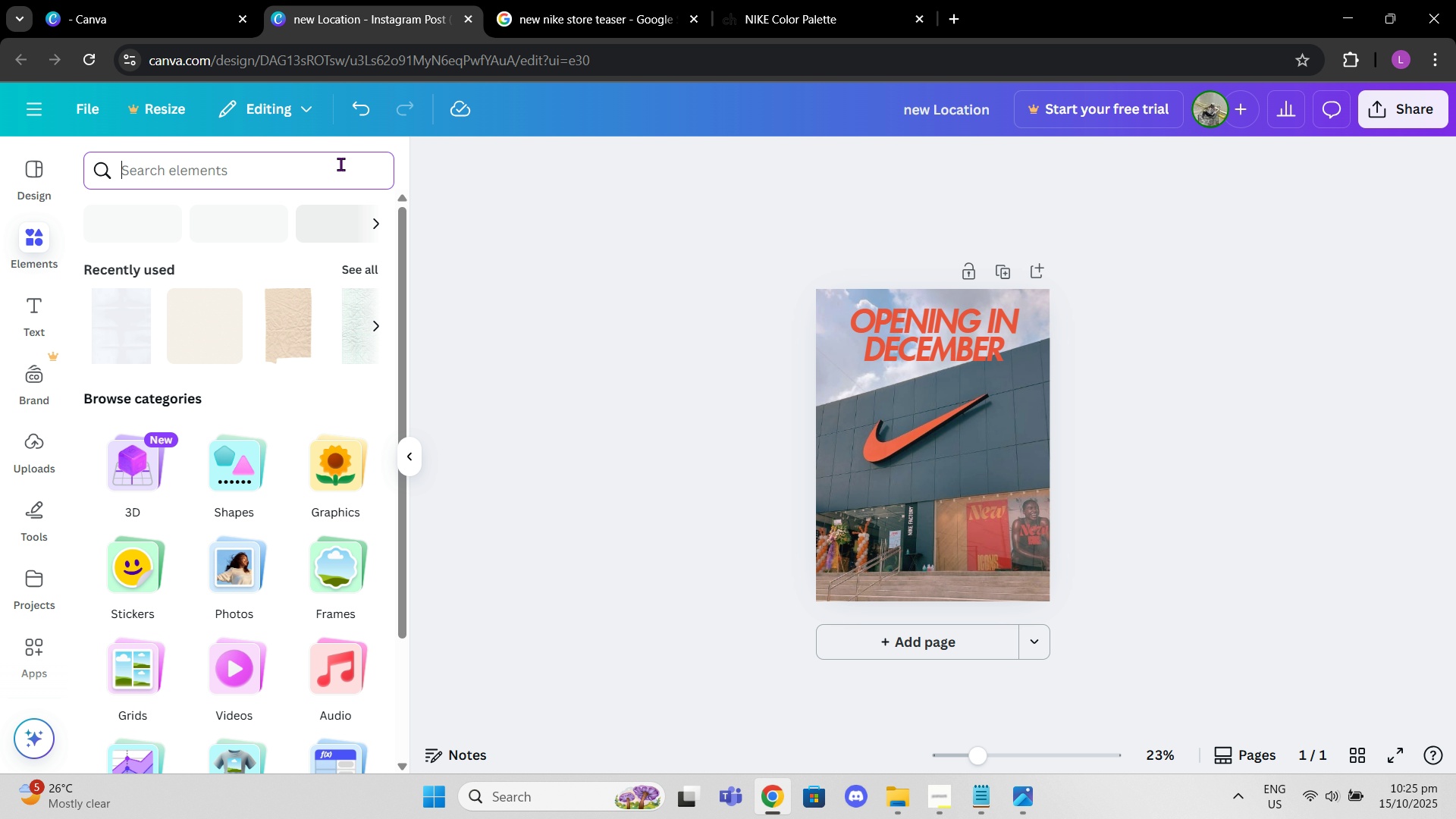 
type(square)
 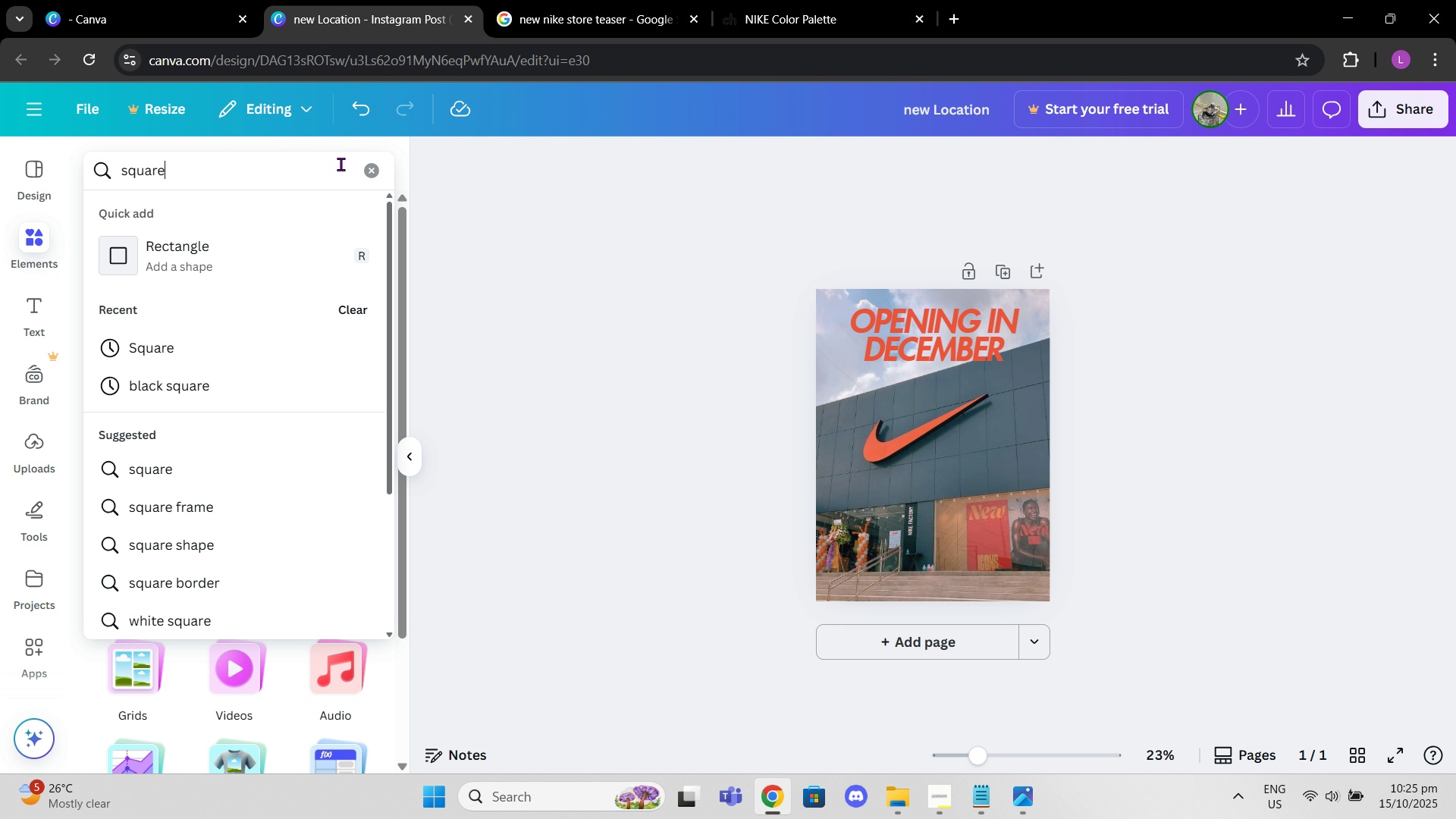 
key(Enter)
 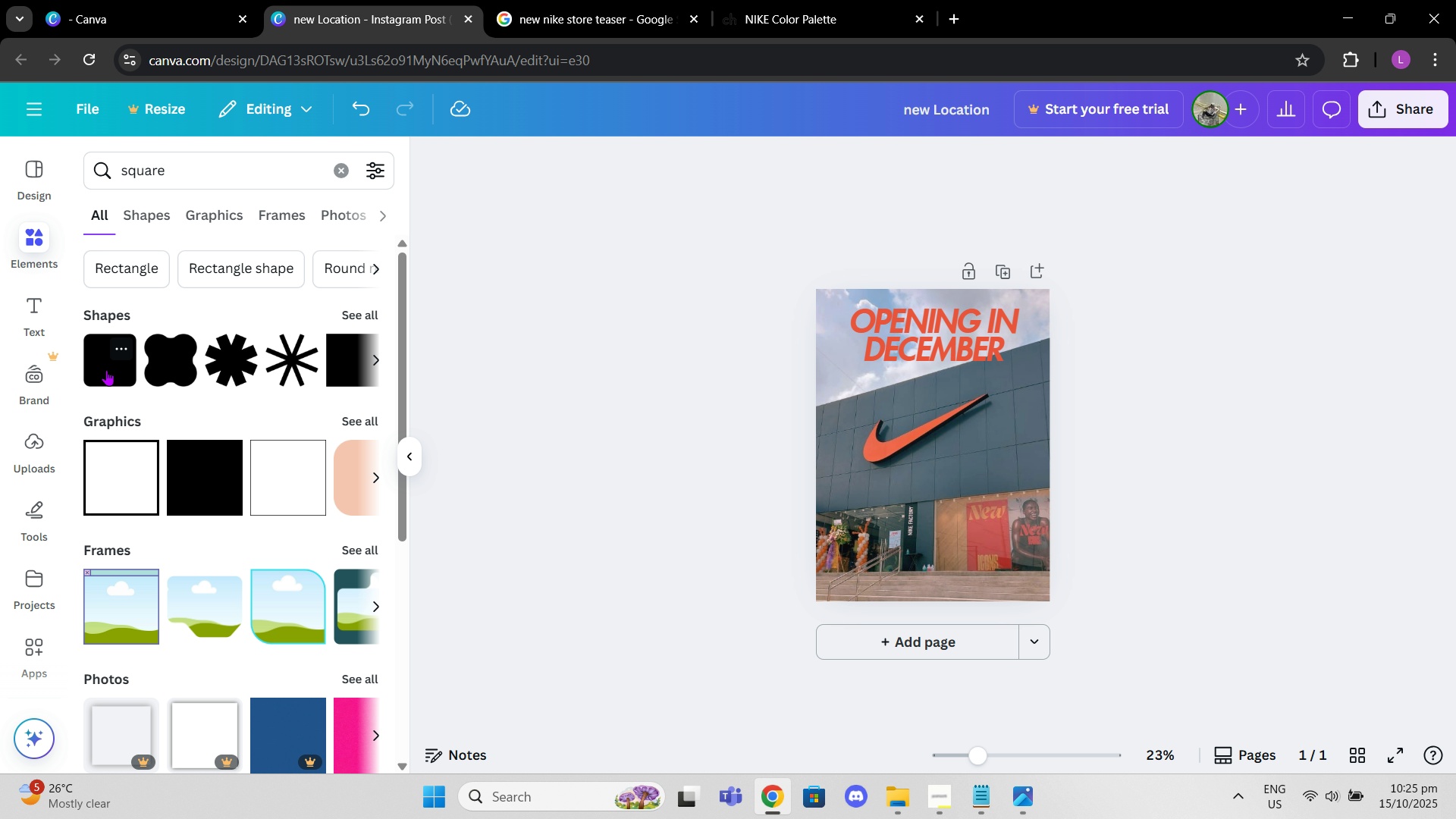 
left_click([193, 497])
 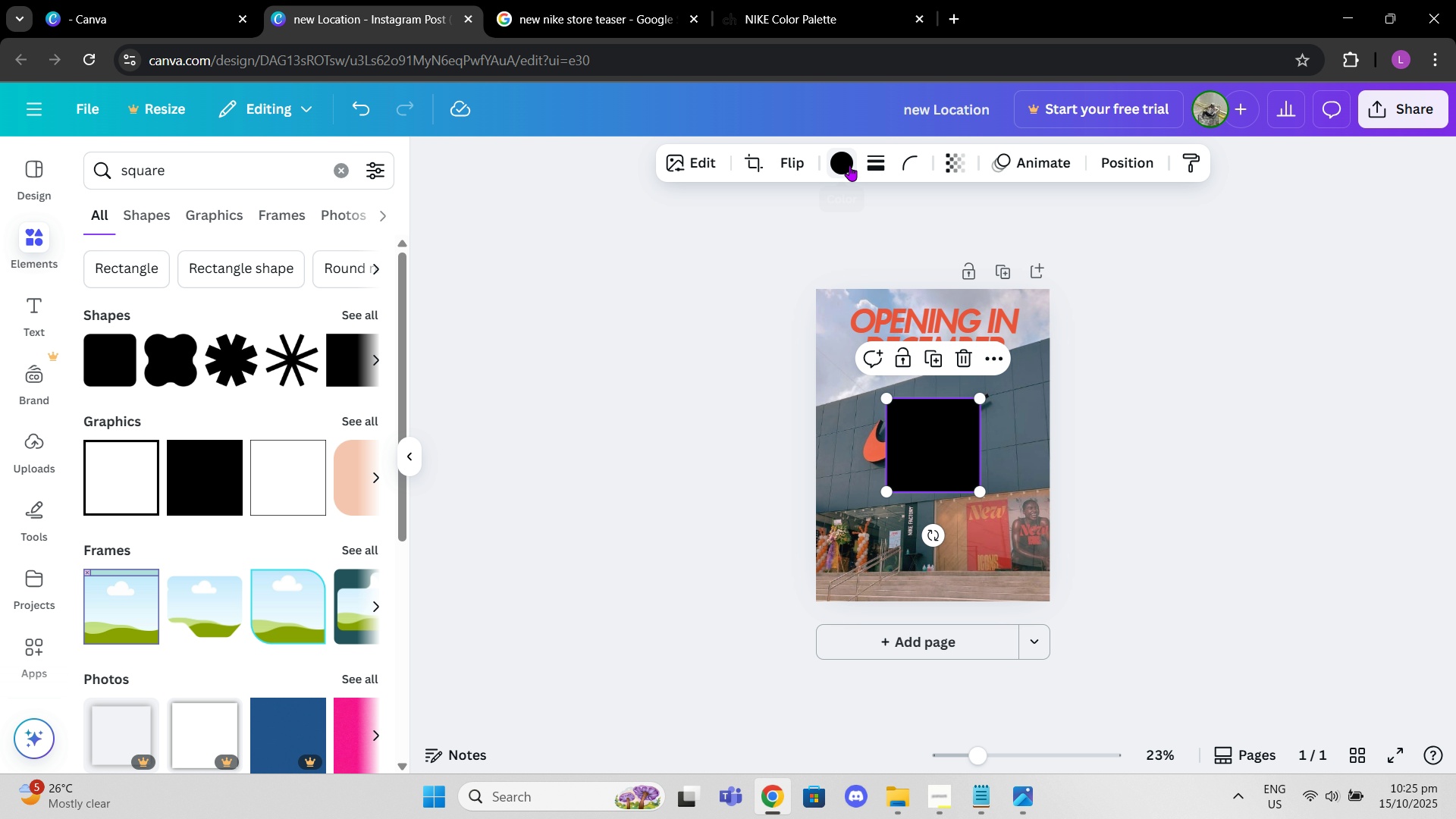 
left_click([846, 162])
 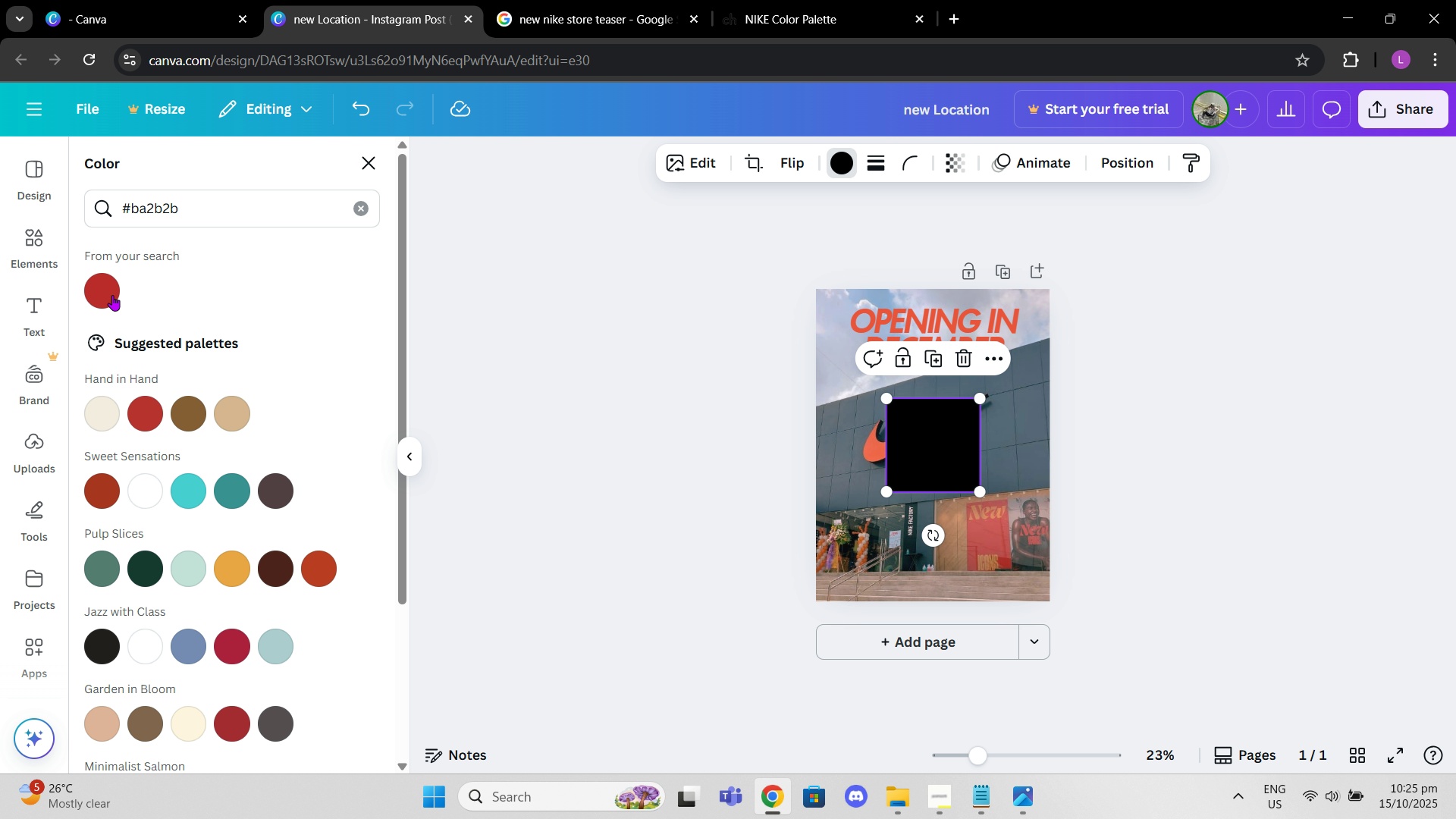 
left_click([112, 295])
 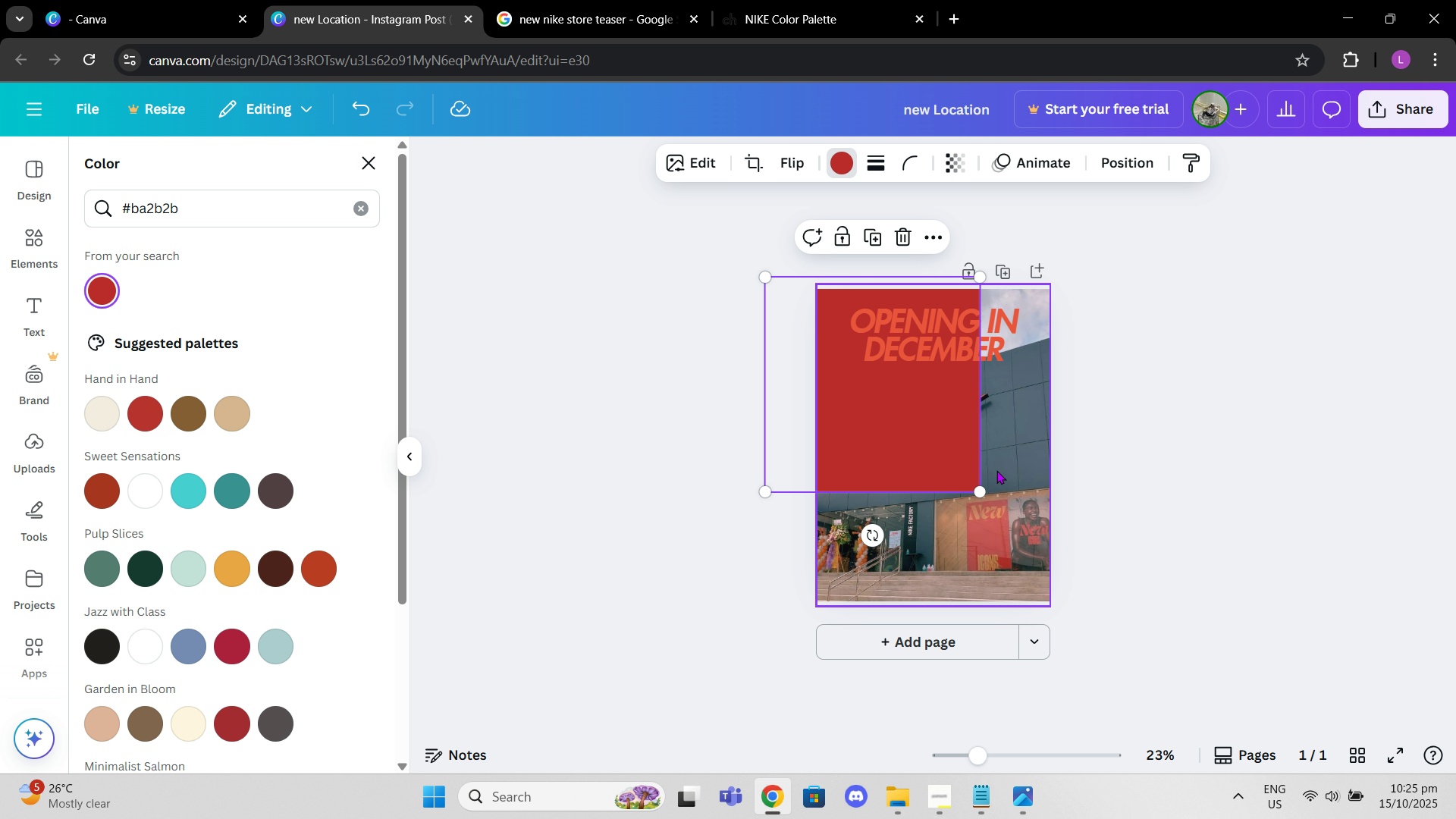 
left_click([982, 504])
 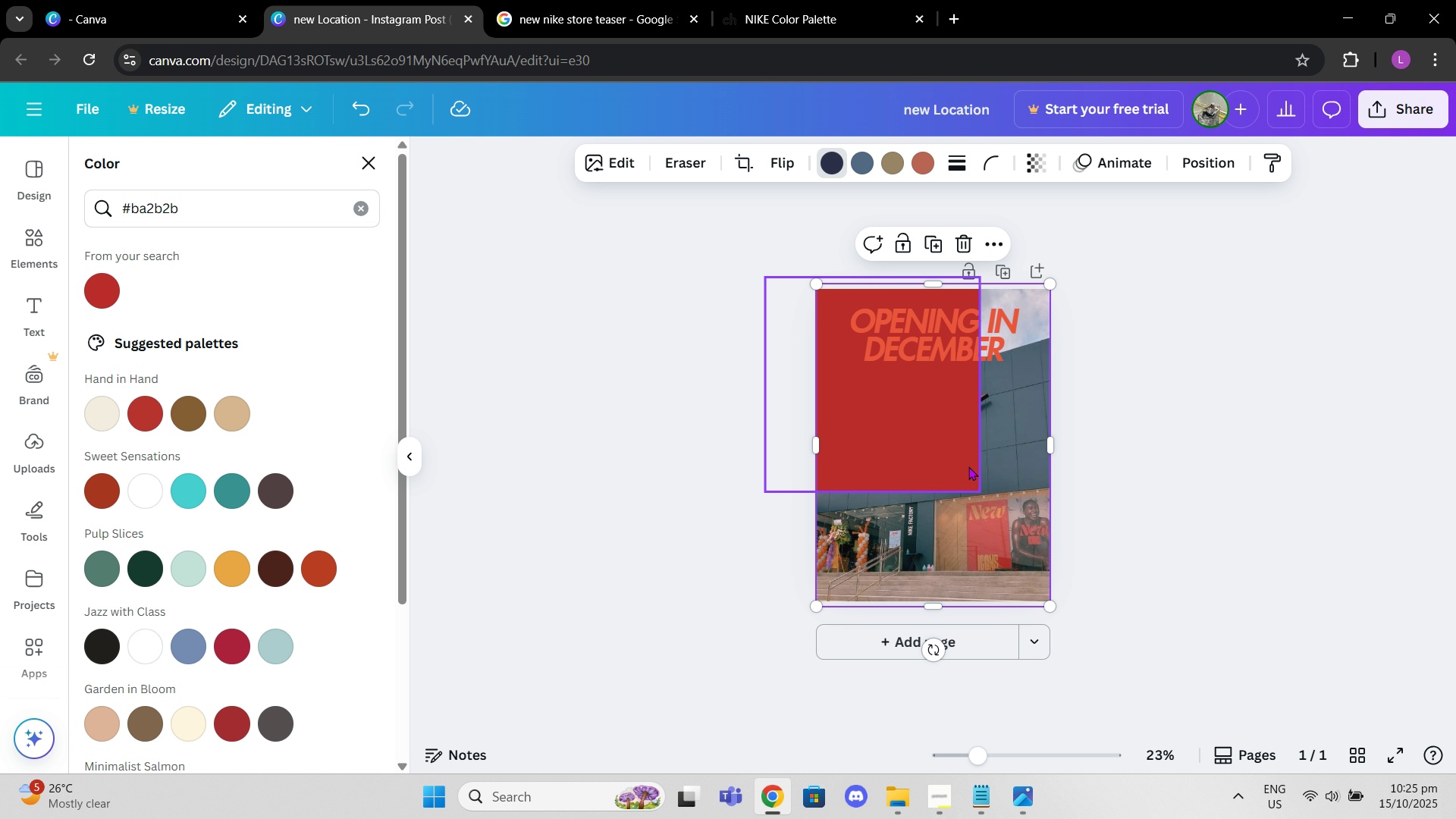 
left_click([968, 466])
 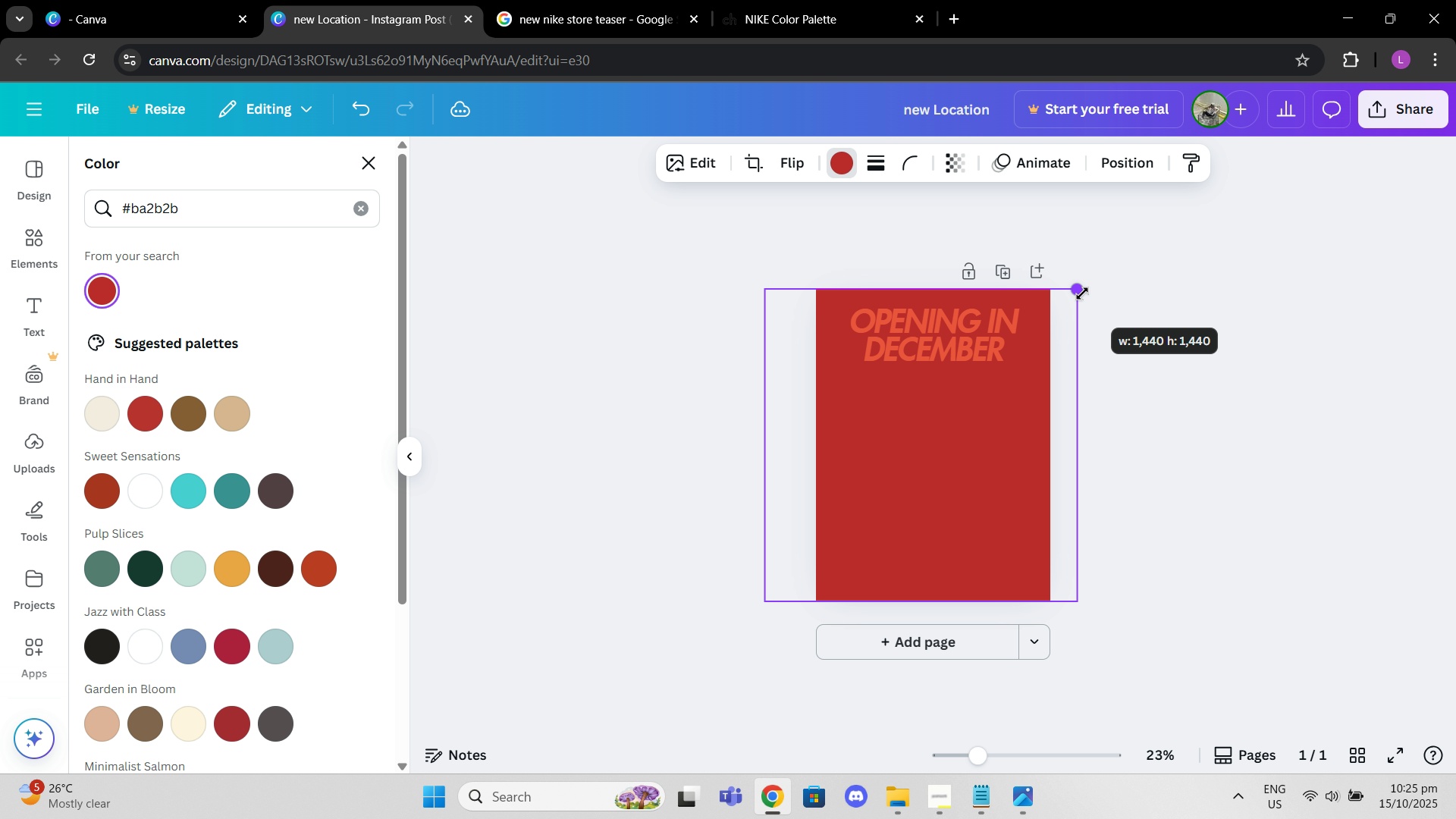 
wait(7.28)
 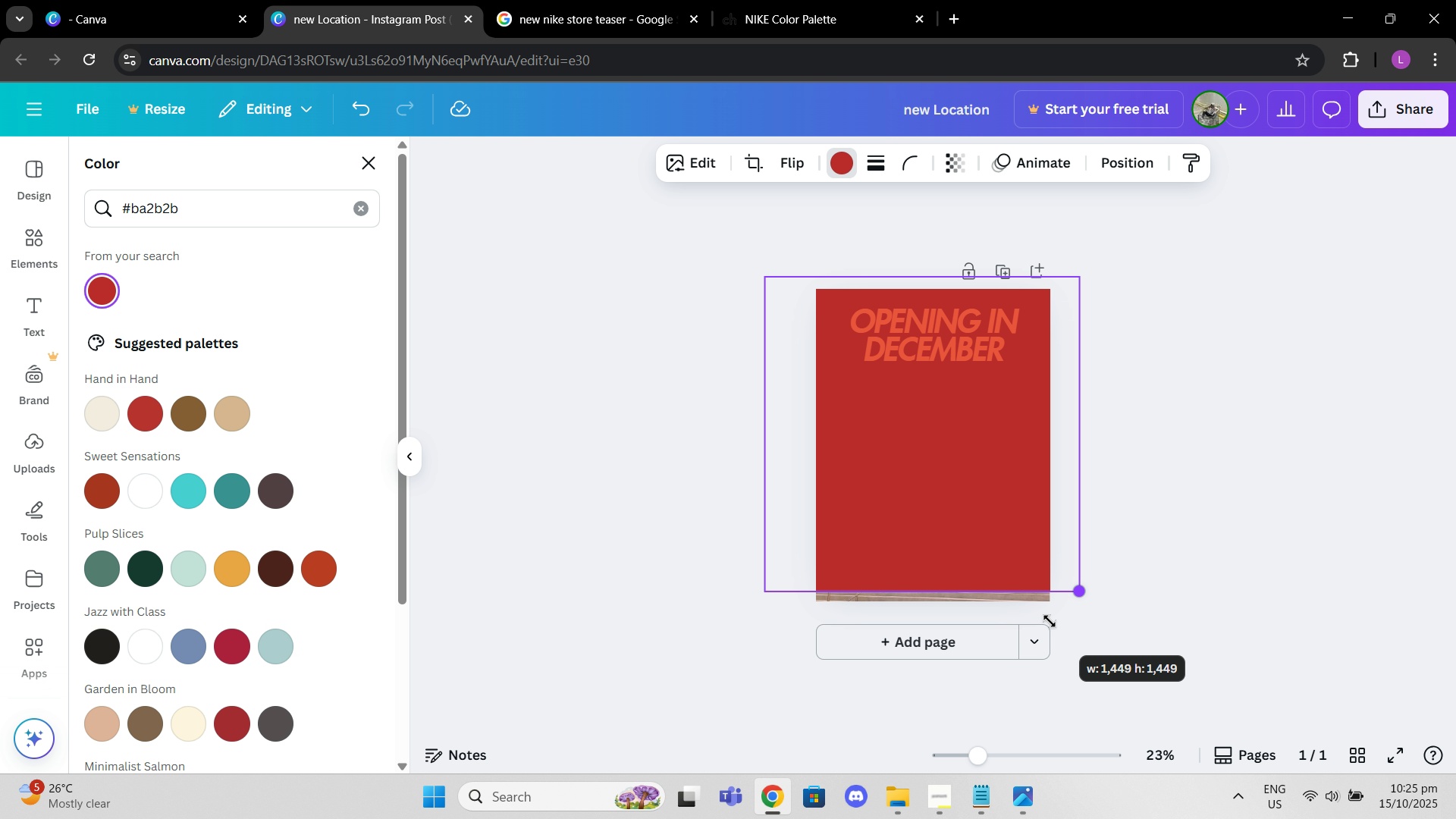 
left_click([1053, 167])
 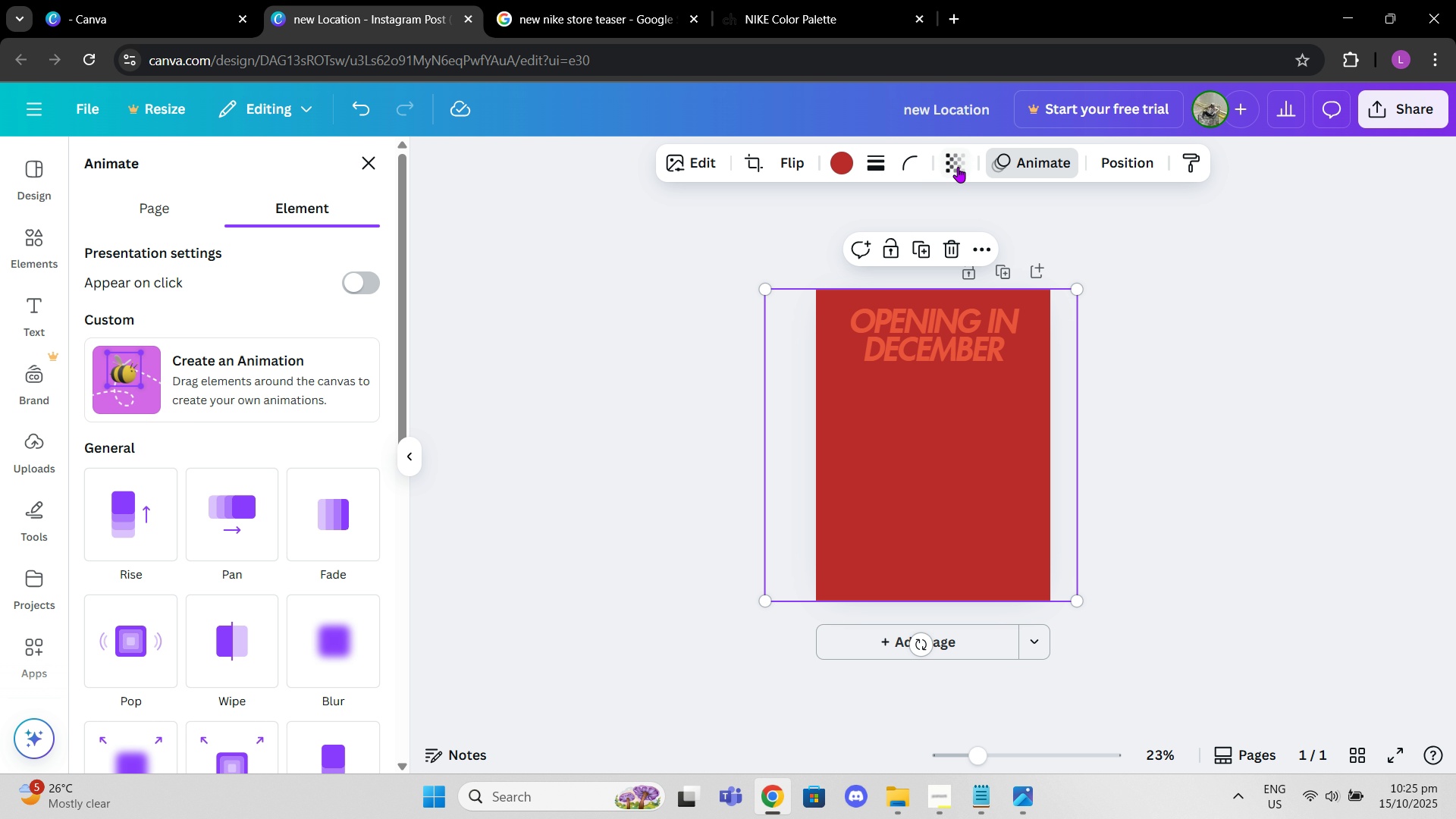 
left_click([958, 167])
 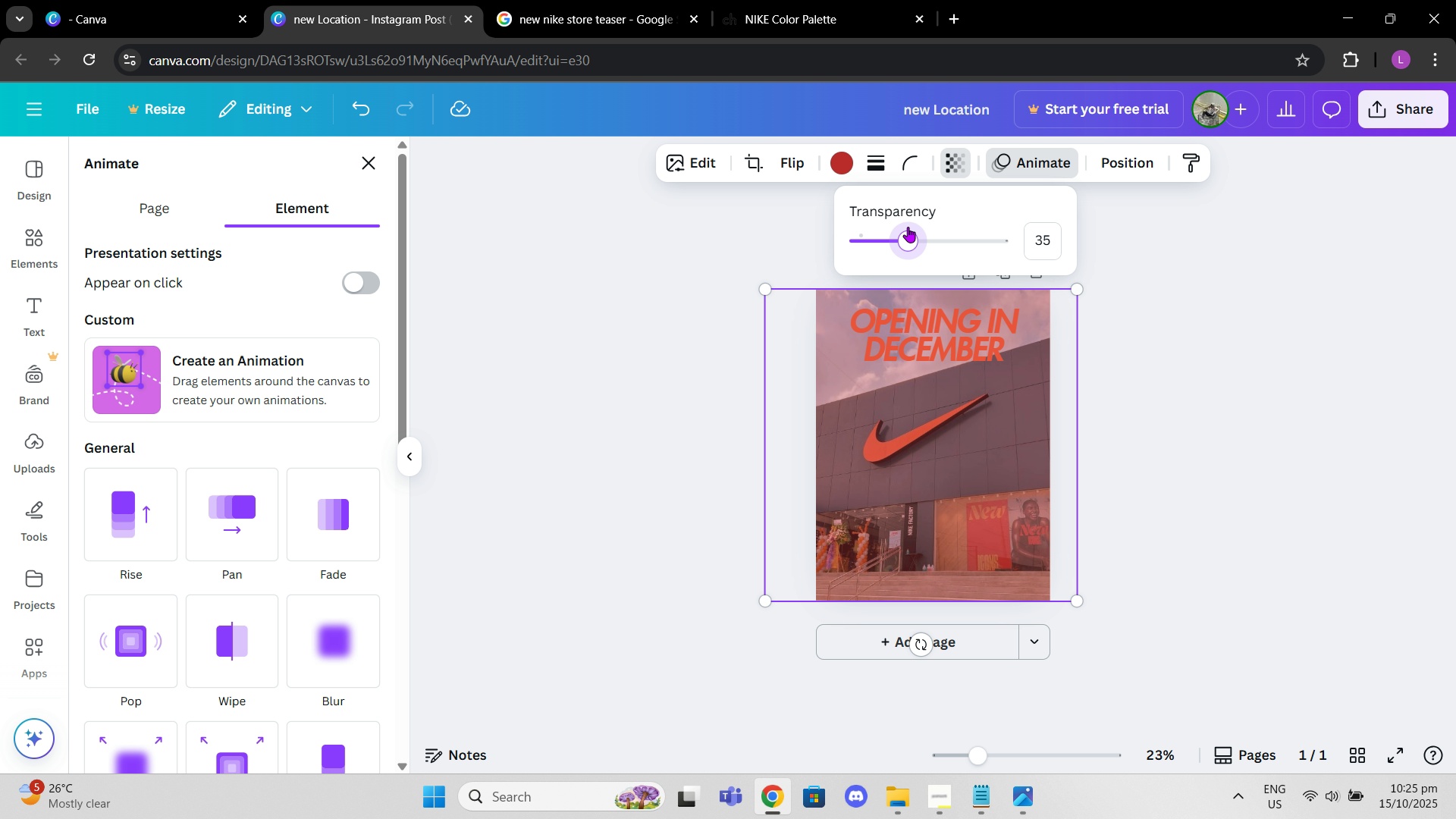 
wait(5.43)
 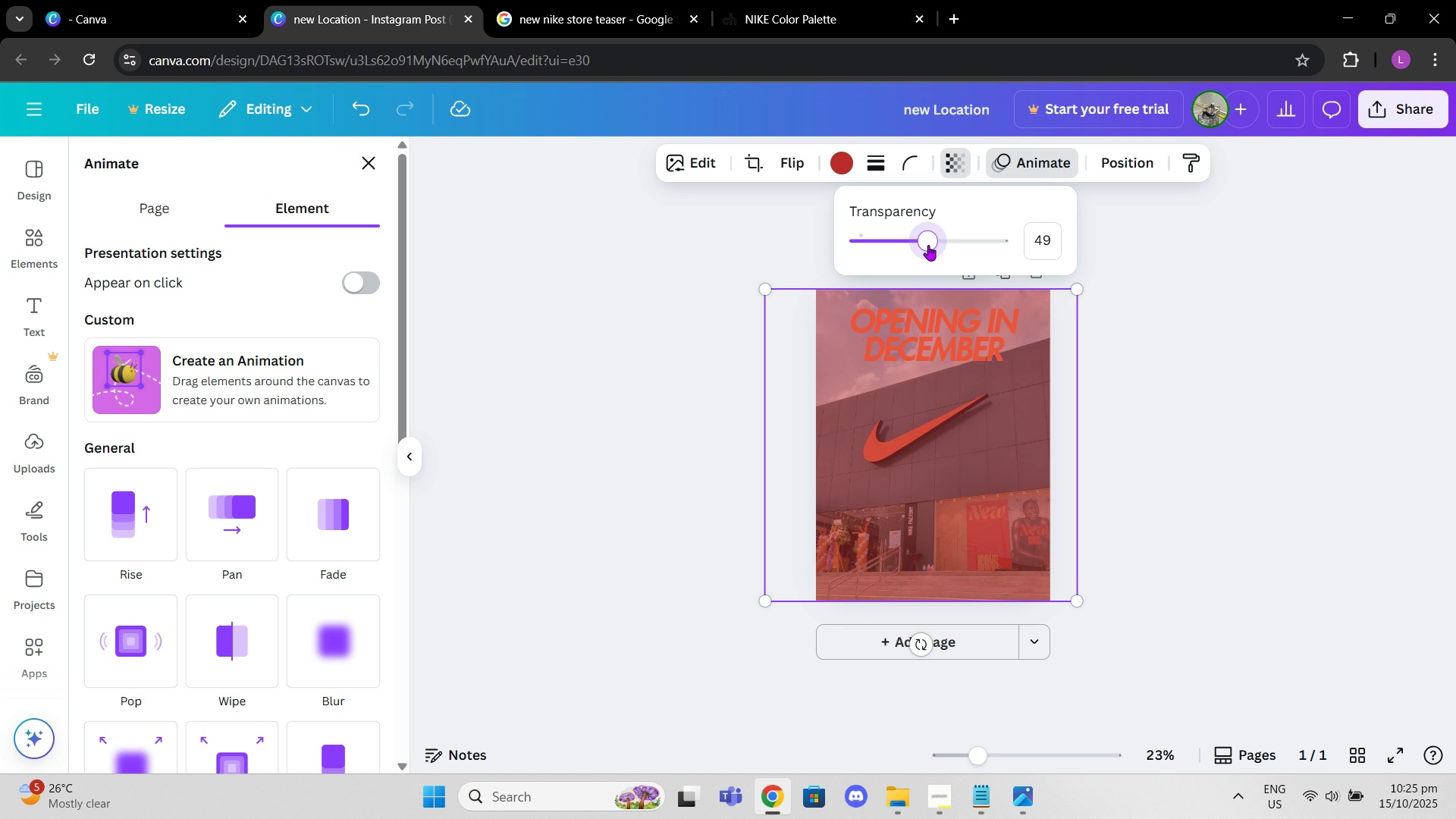 
double_click([1204, 388])
 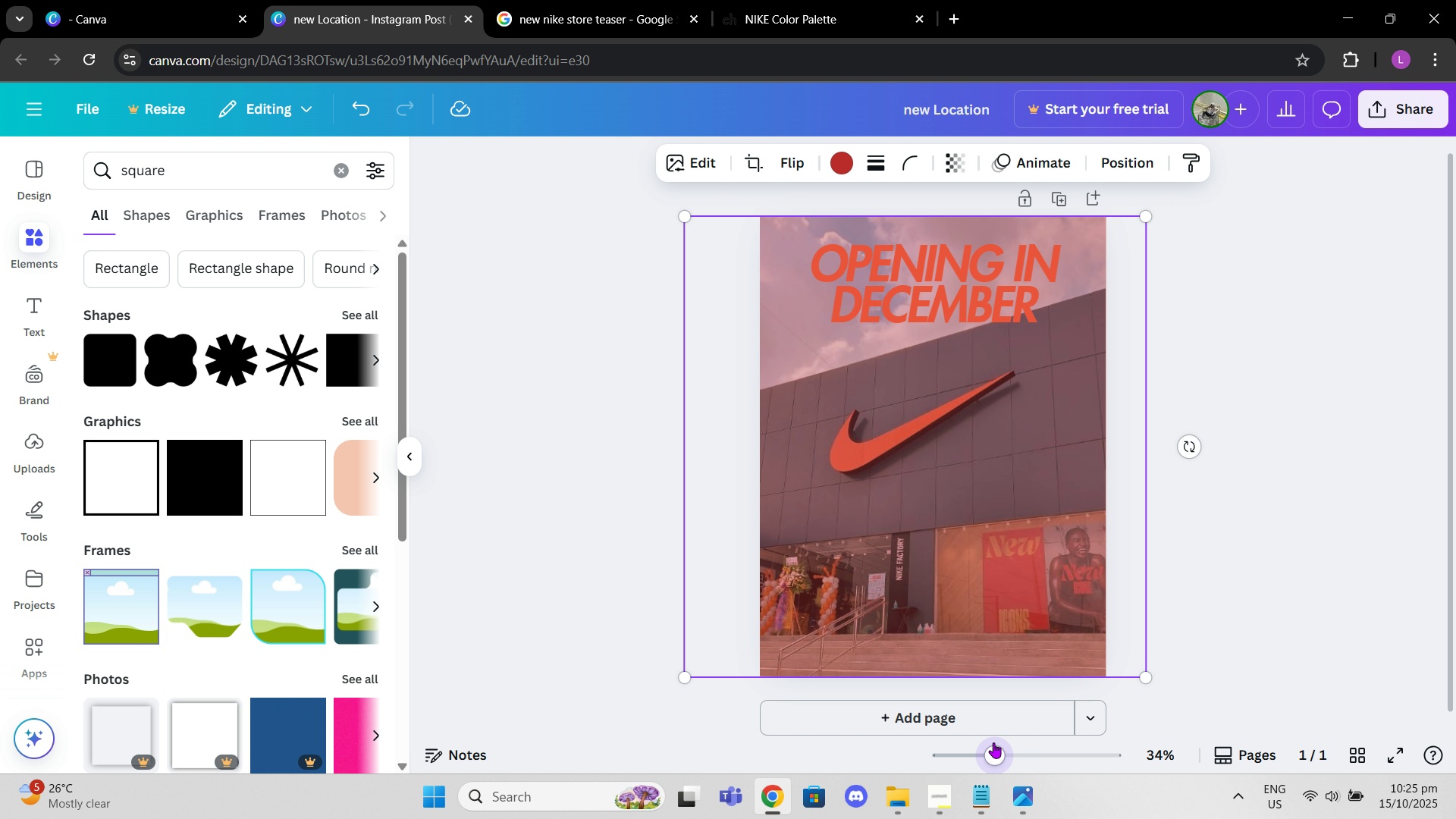 
left_click([949, 275])
 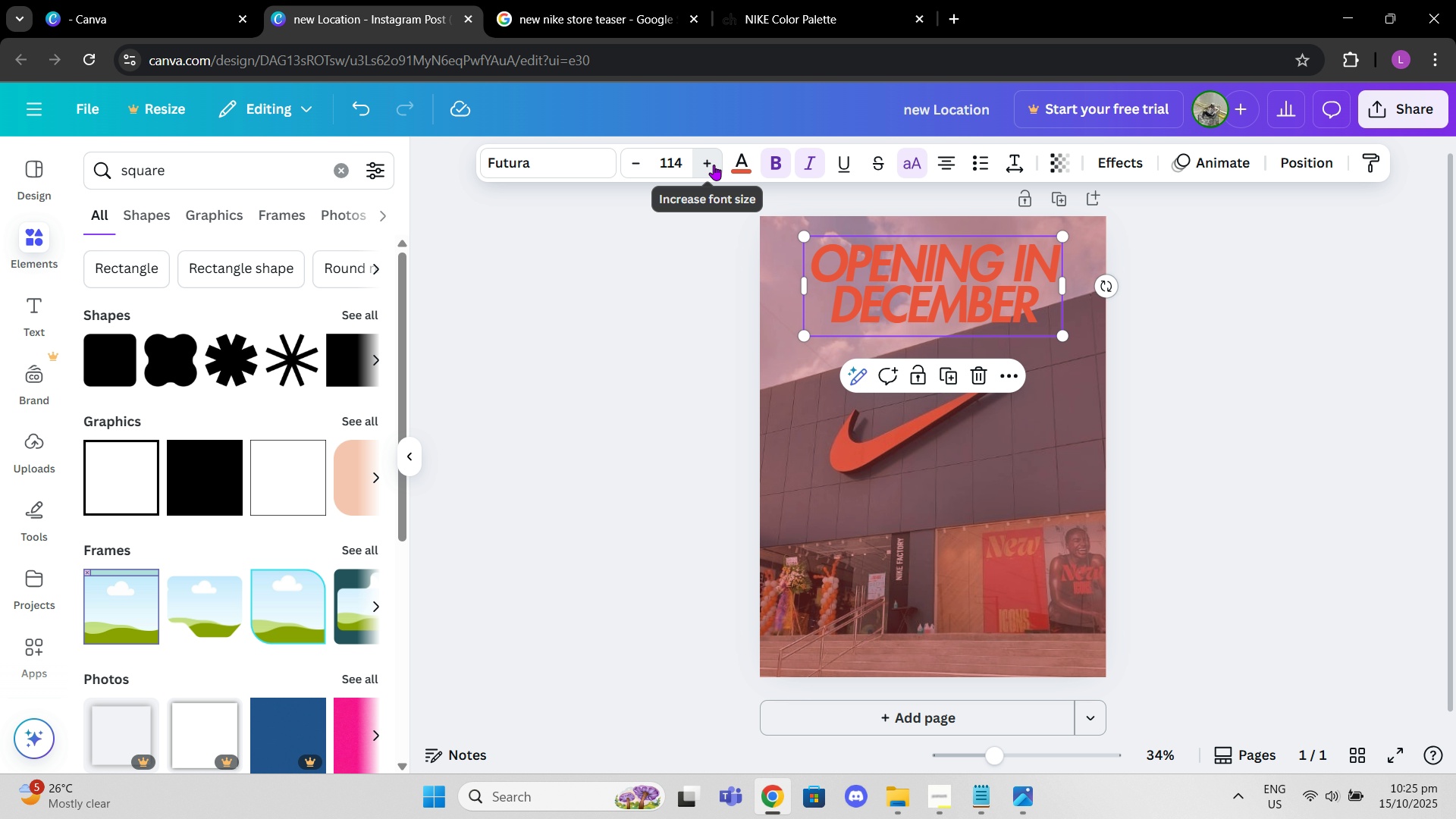 
double_click([714, 165])
 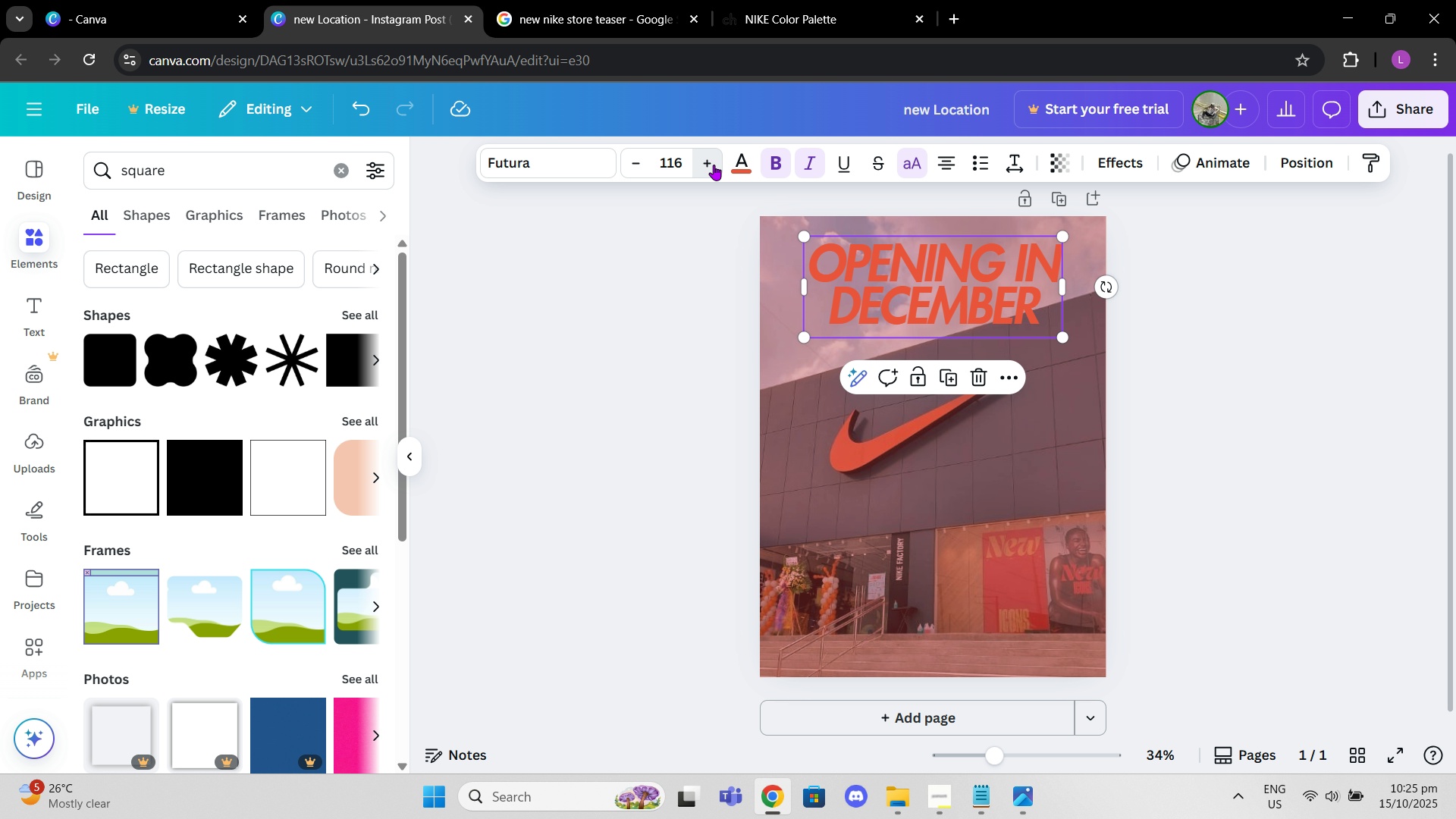 
triple_click([714, 165])
 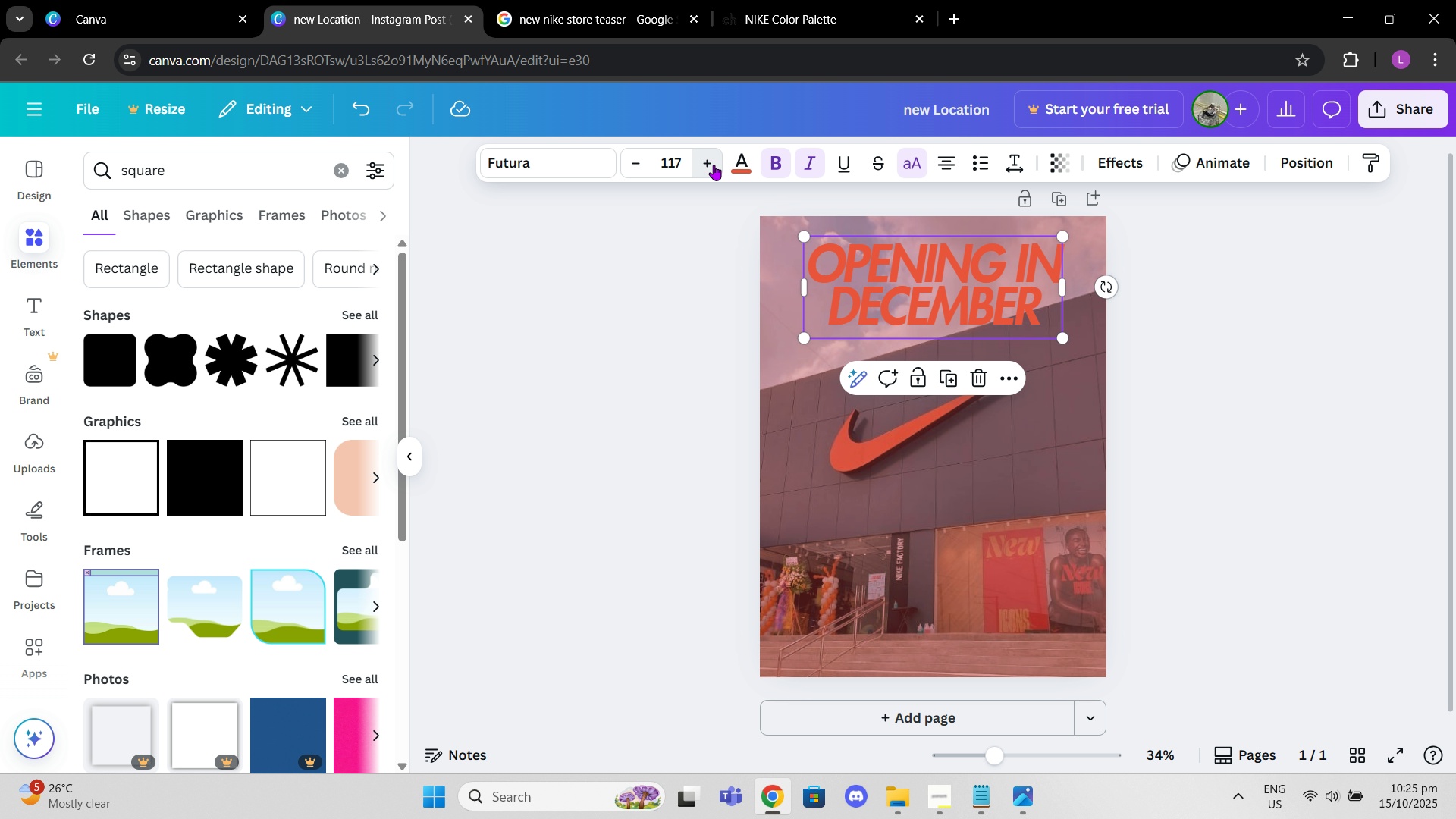 
triple_click([714, 165])
 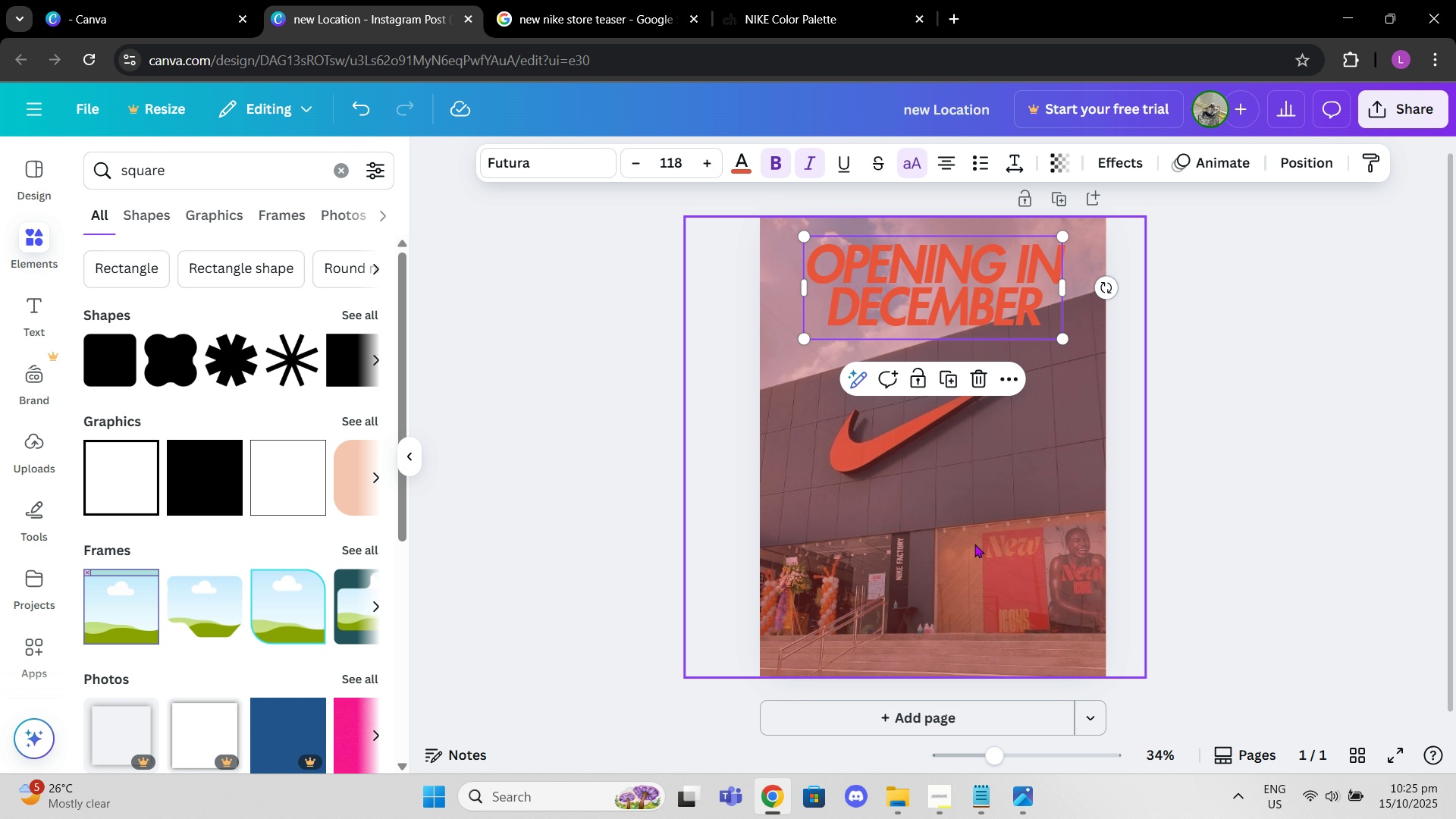 
triple_click([974, 544])
 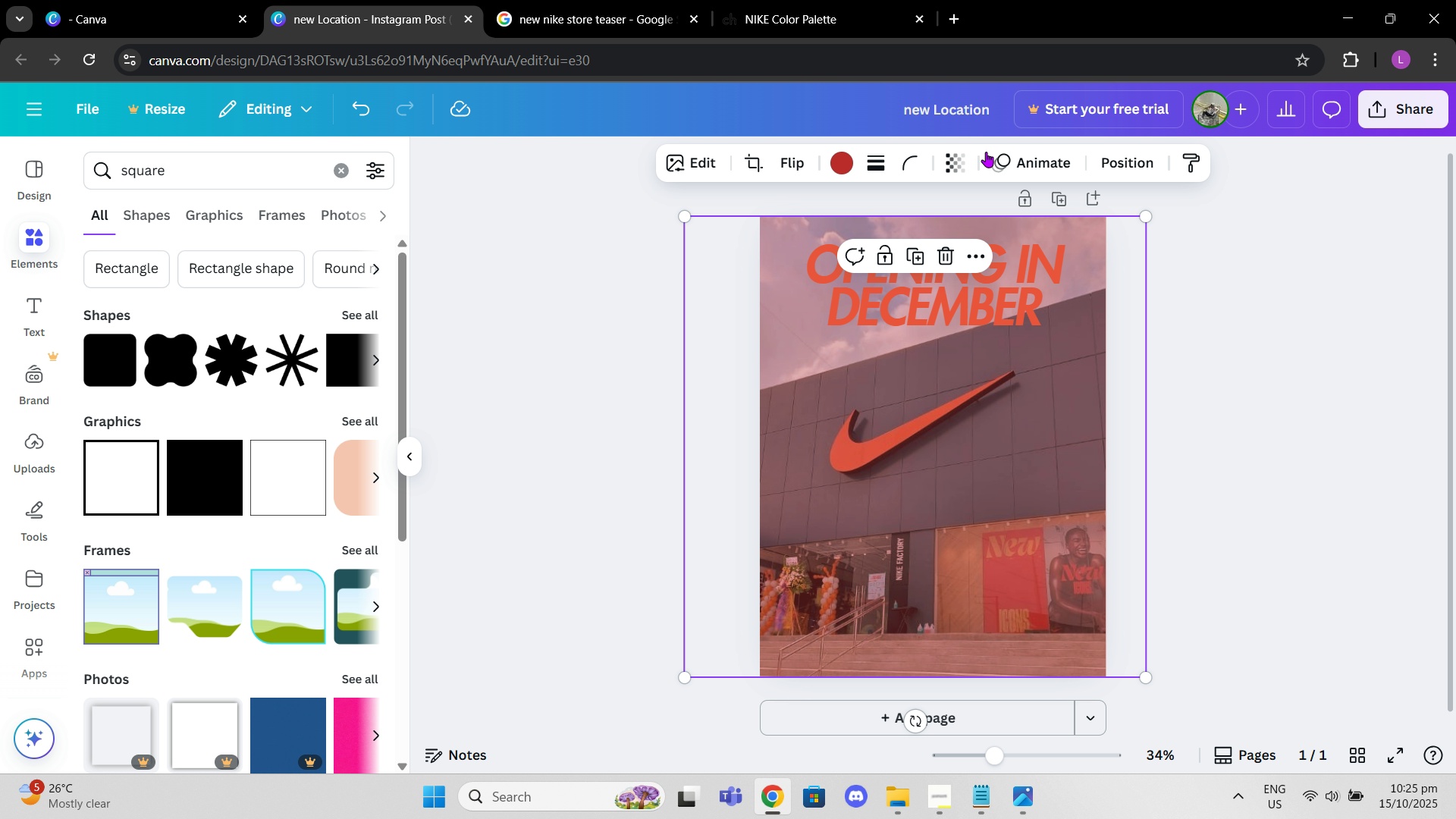 
left_click([959, 155])
 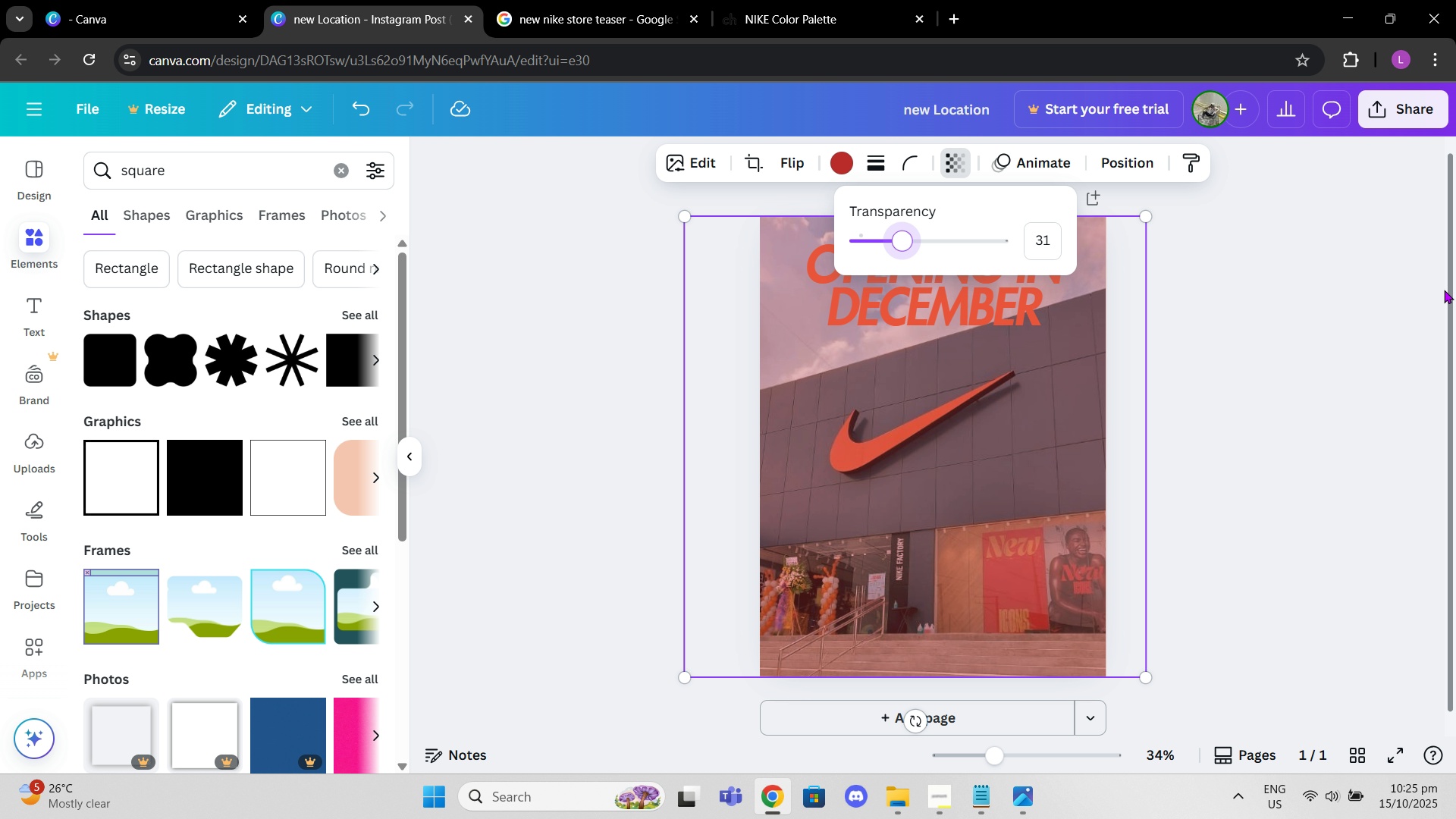 
double_click([1041, 292])
 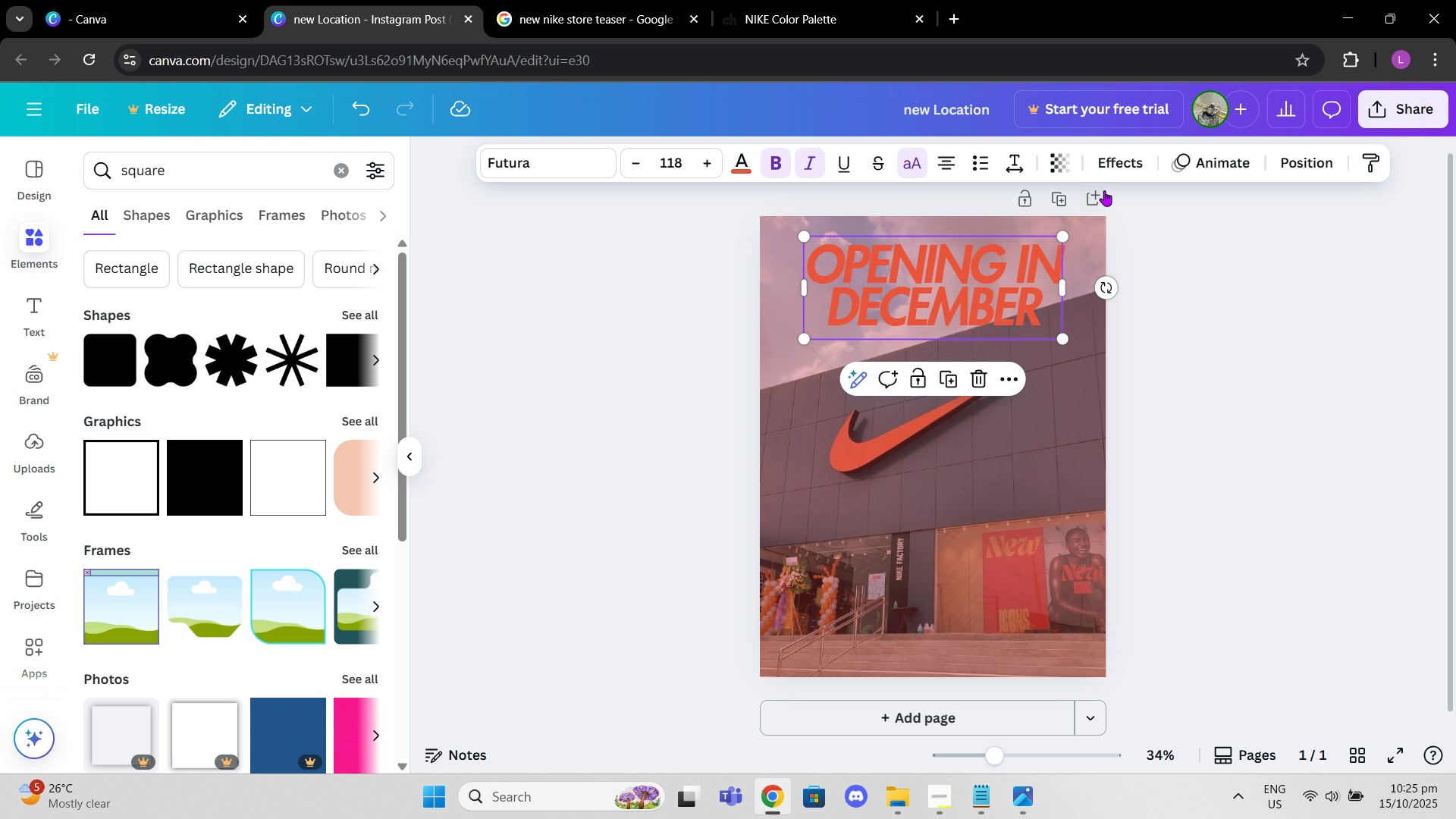 
left_click([1058, 175])
 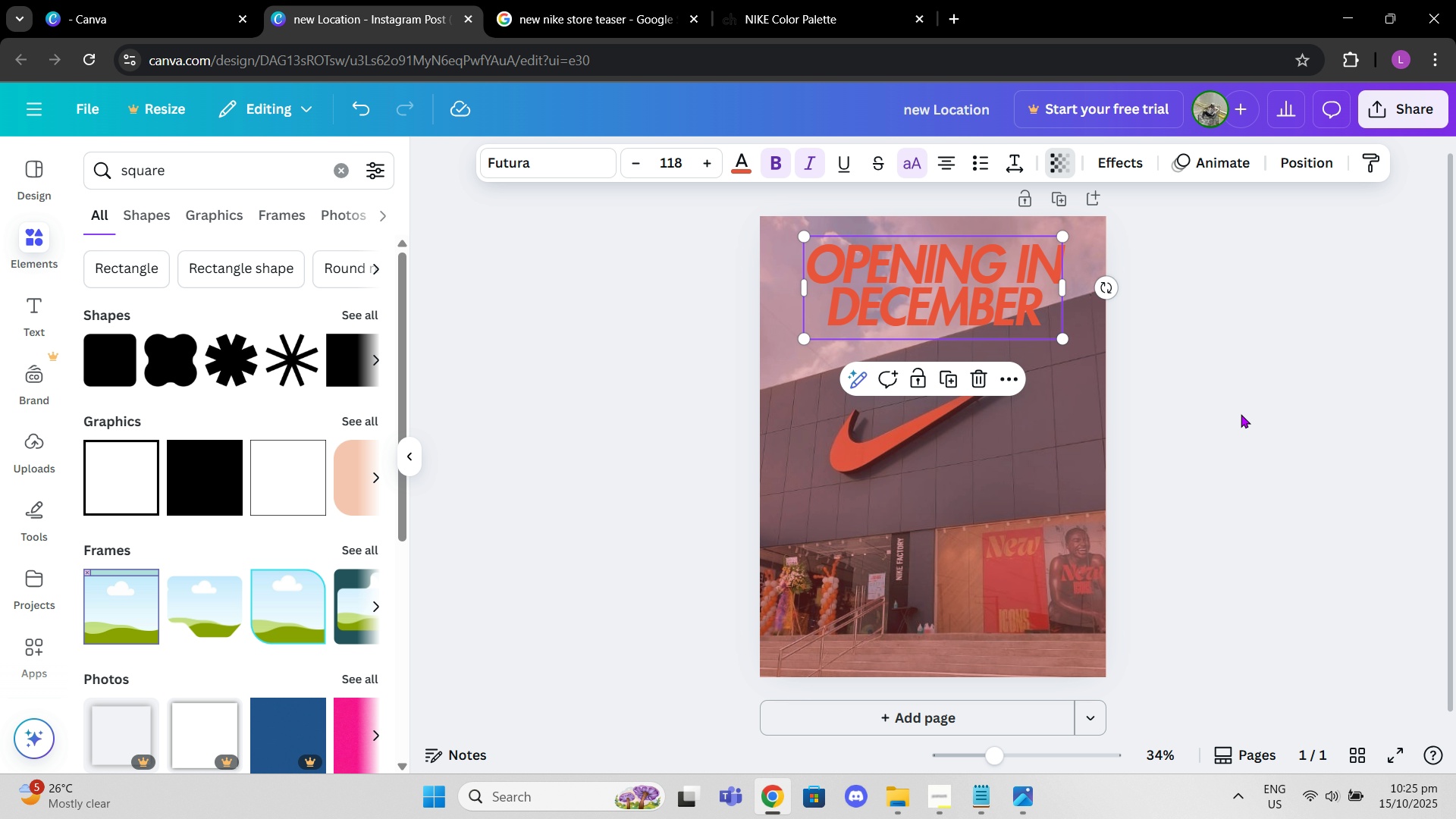 
left_click([1241, 414])
 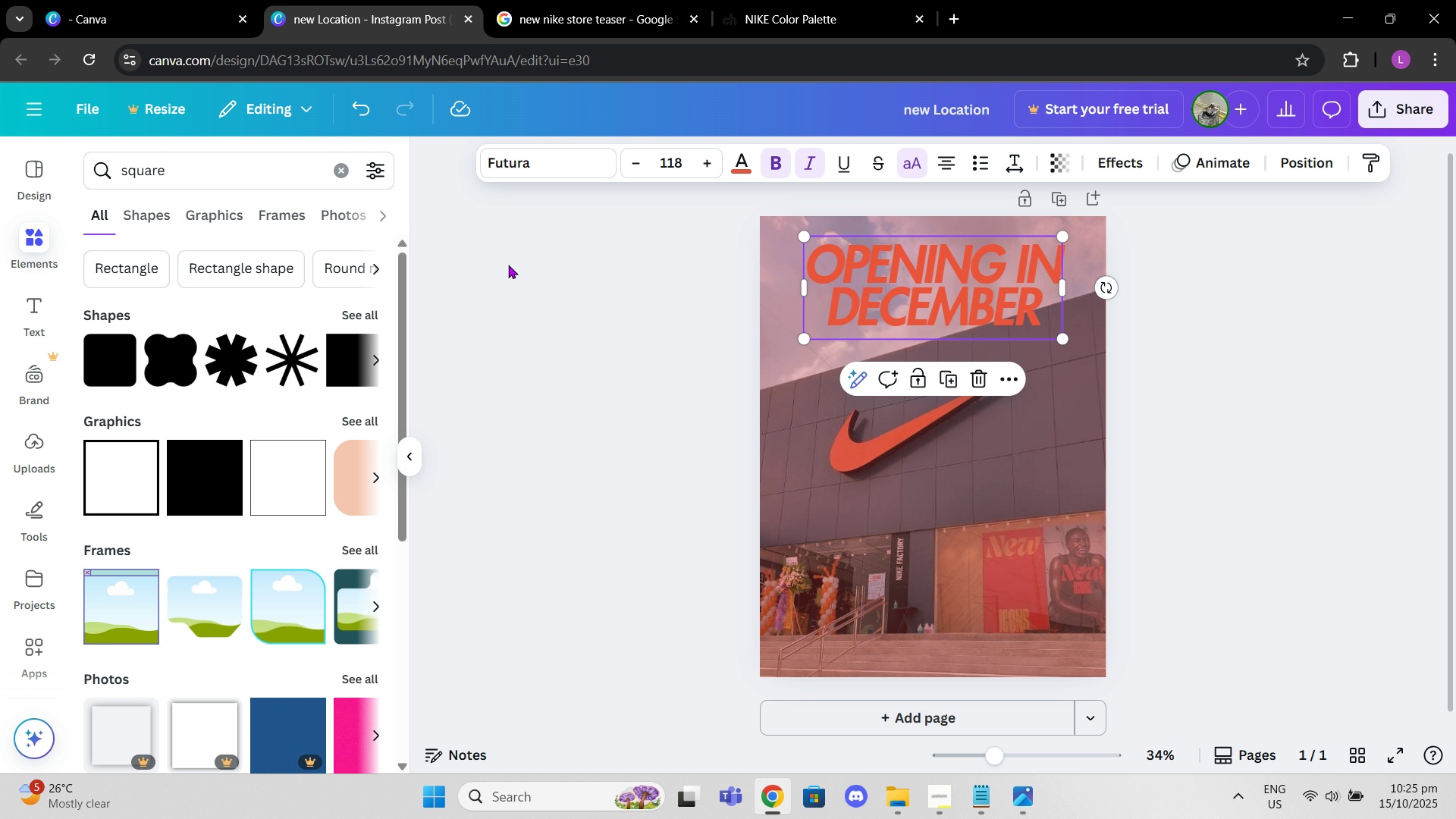 
left_click([508, 265])
 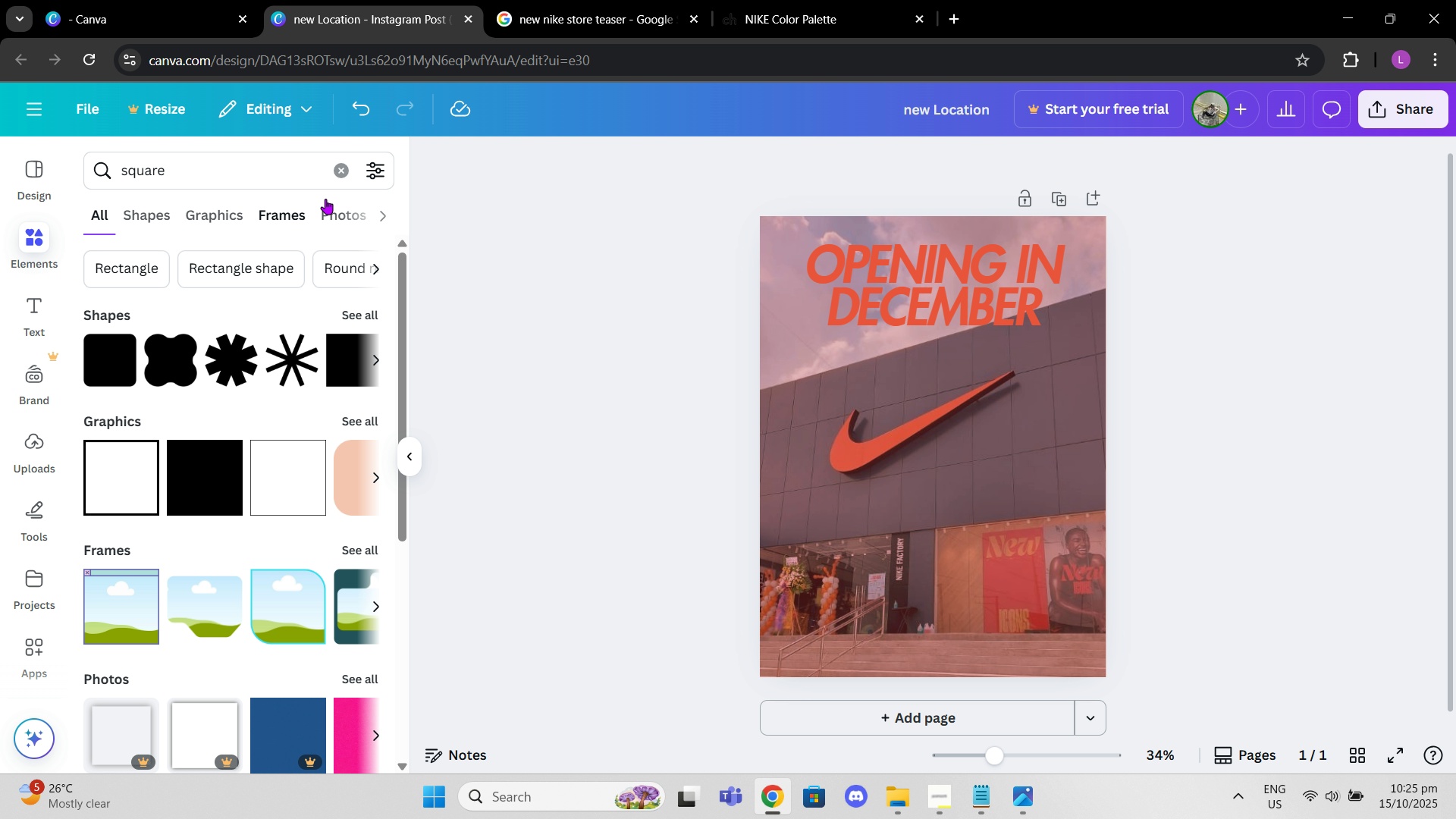 
left_click([336, 180])
 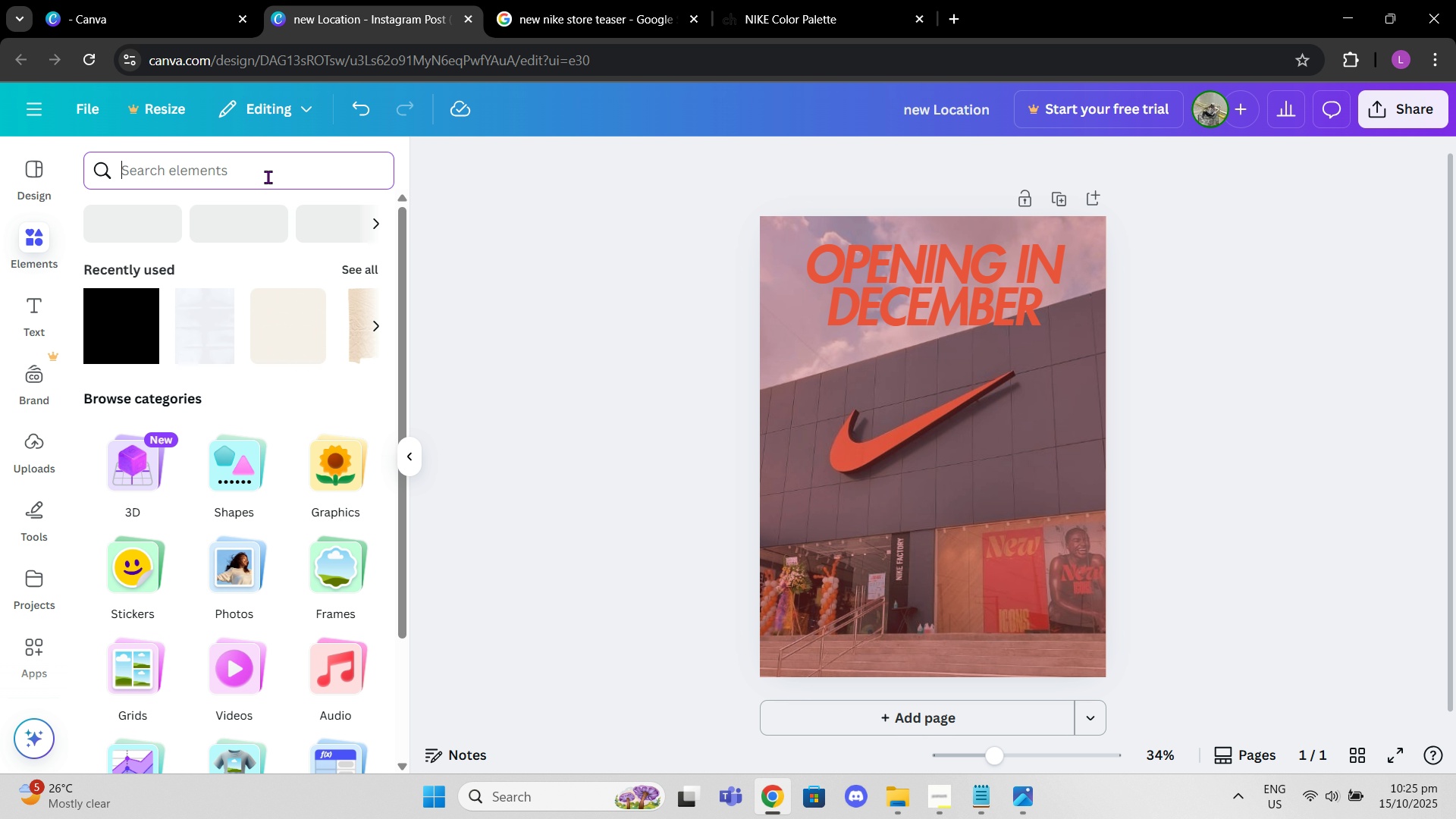 
left_click([268, 177])
 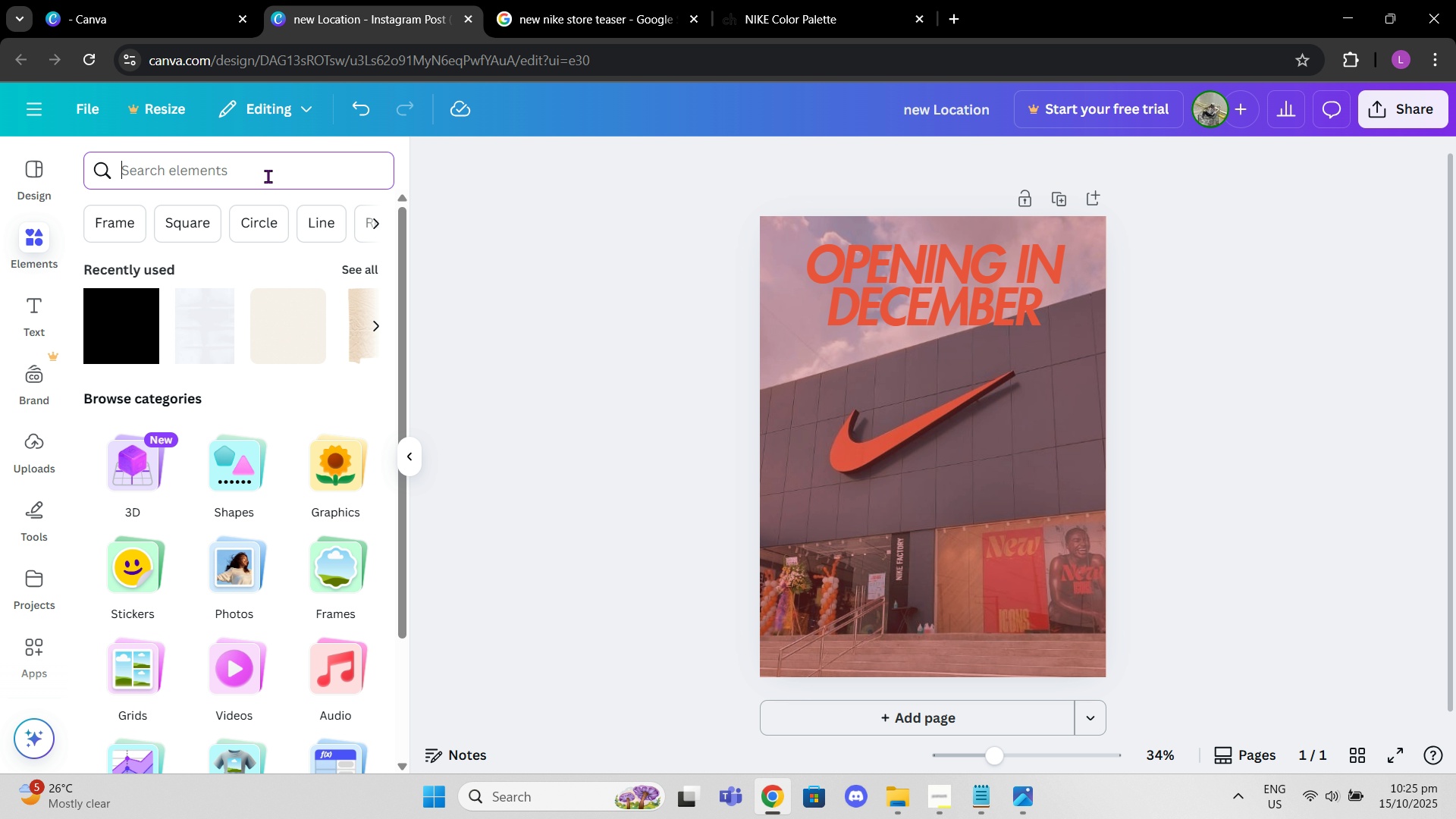 
type(text background)
 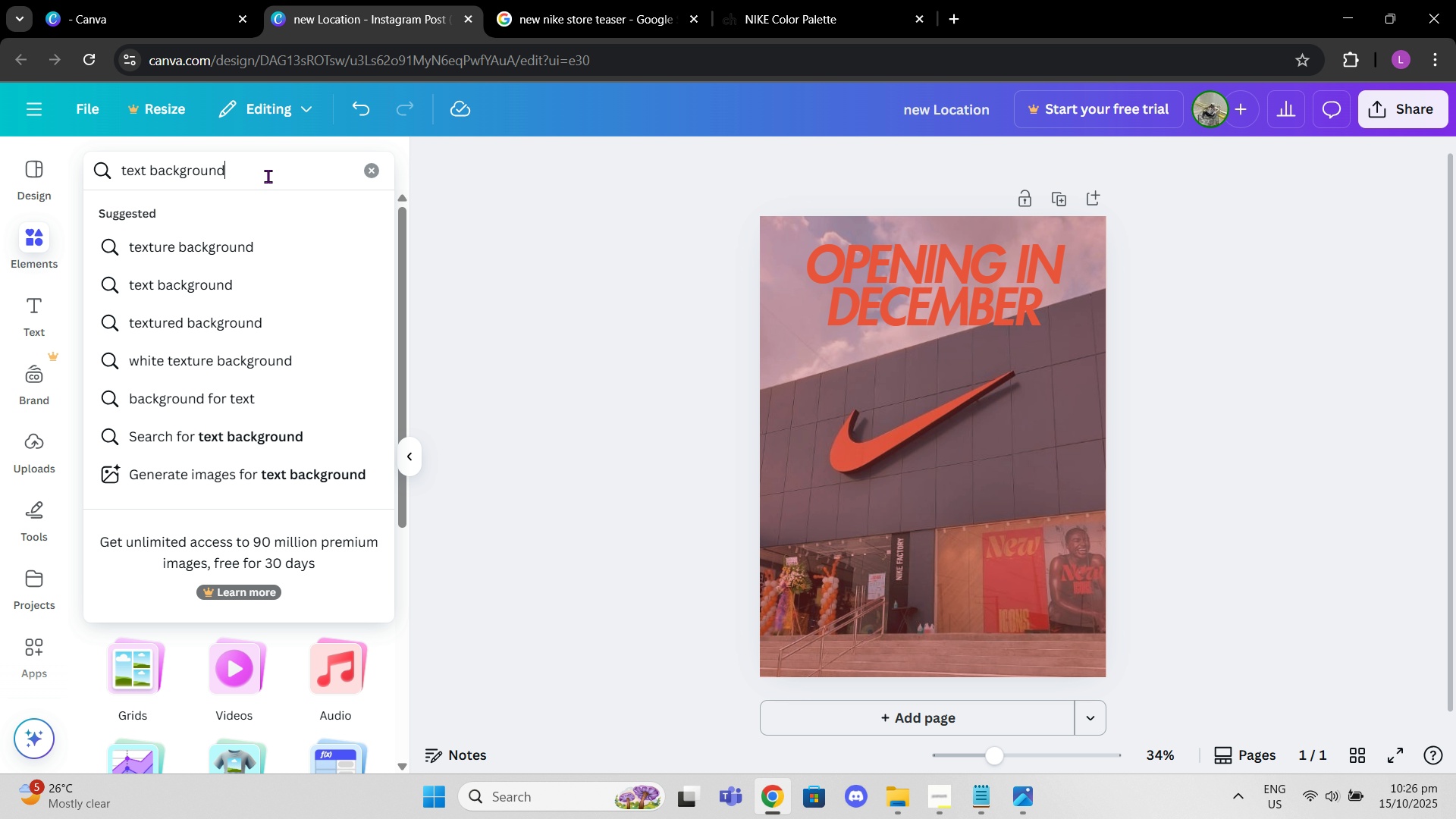 
key(Enter)
 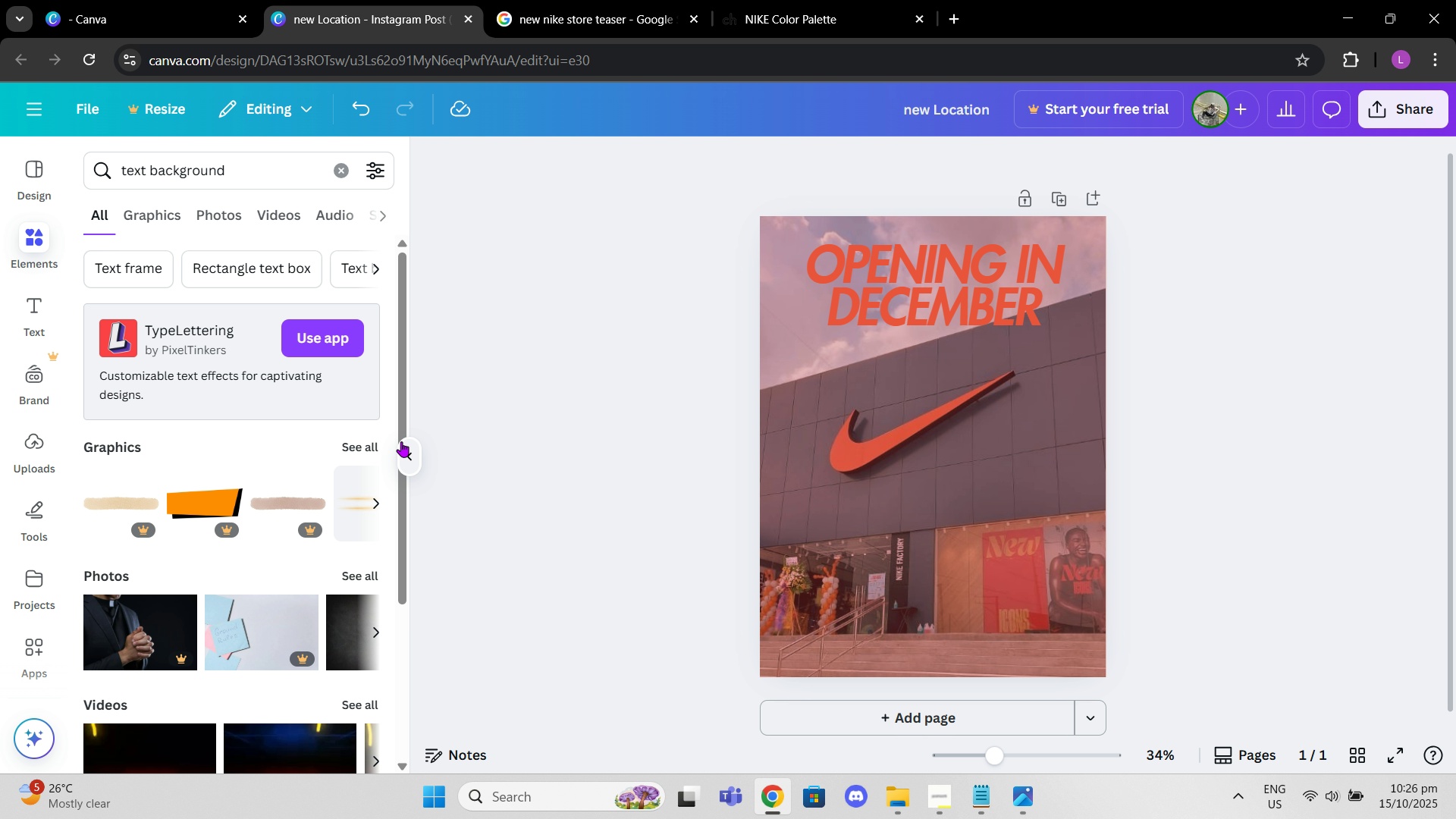 
left_click([365, 462])
 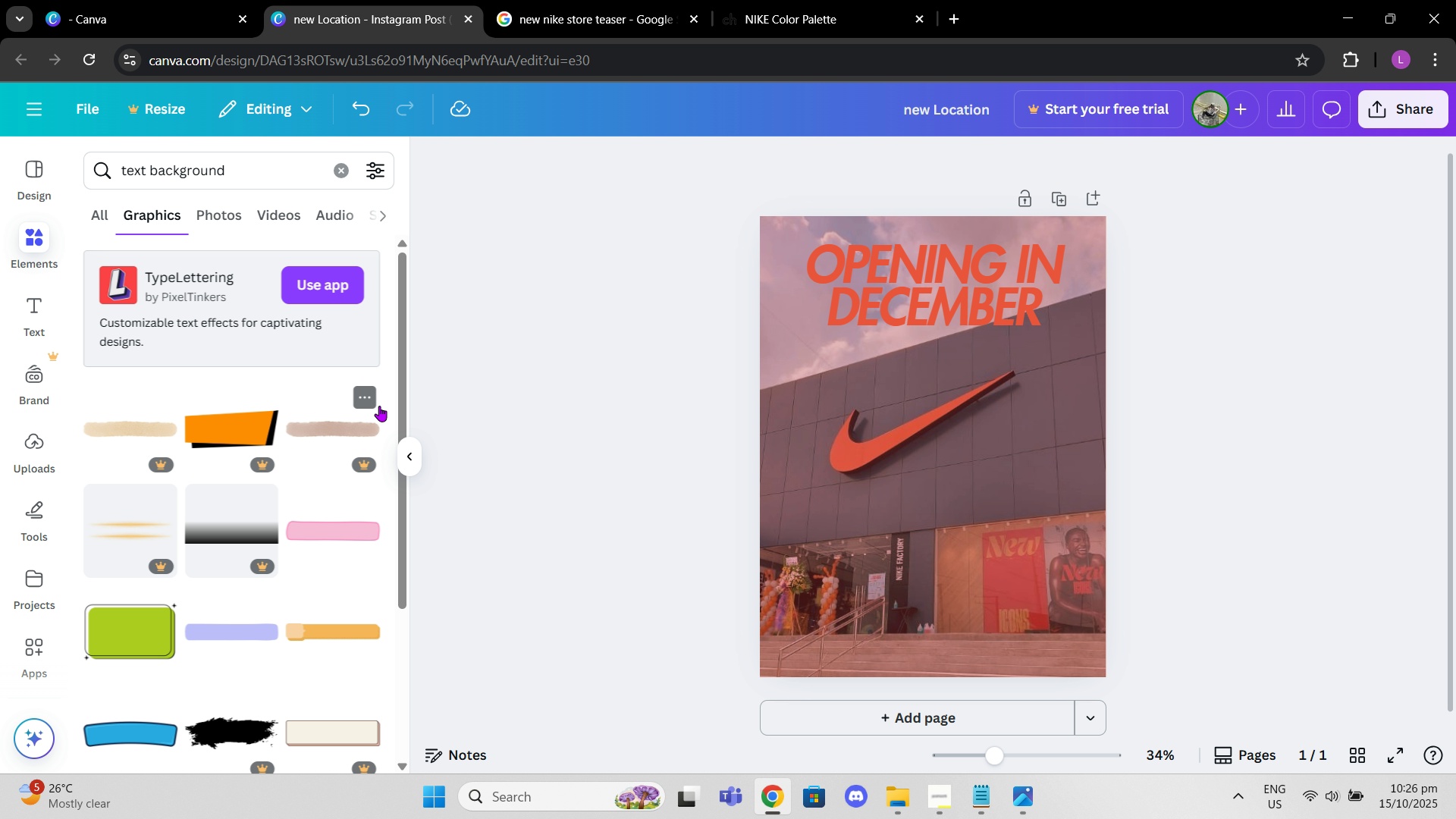 
left_click([936, 320])
 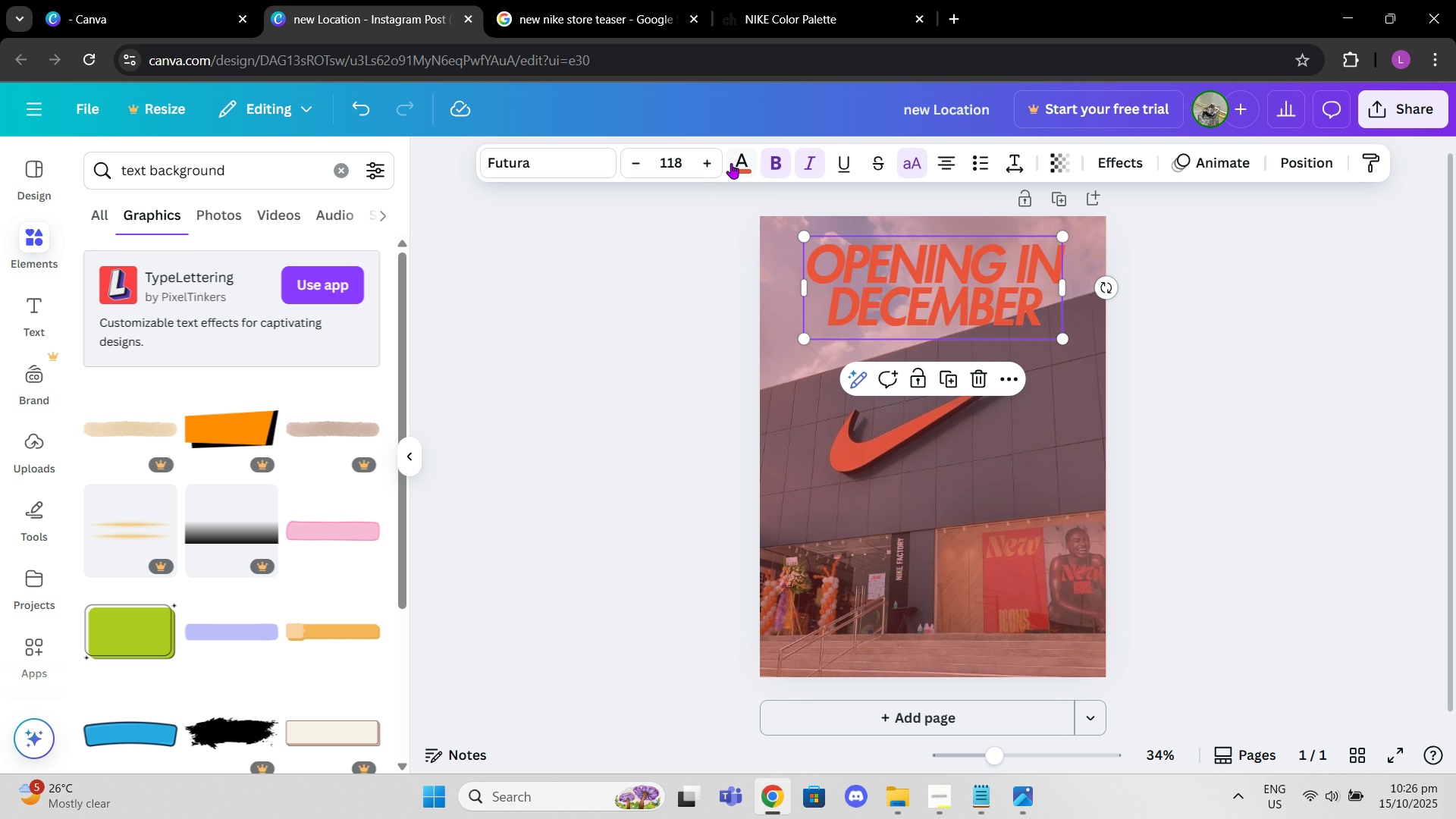 
left_click([731, 163])
 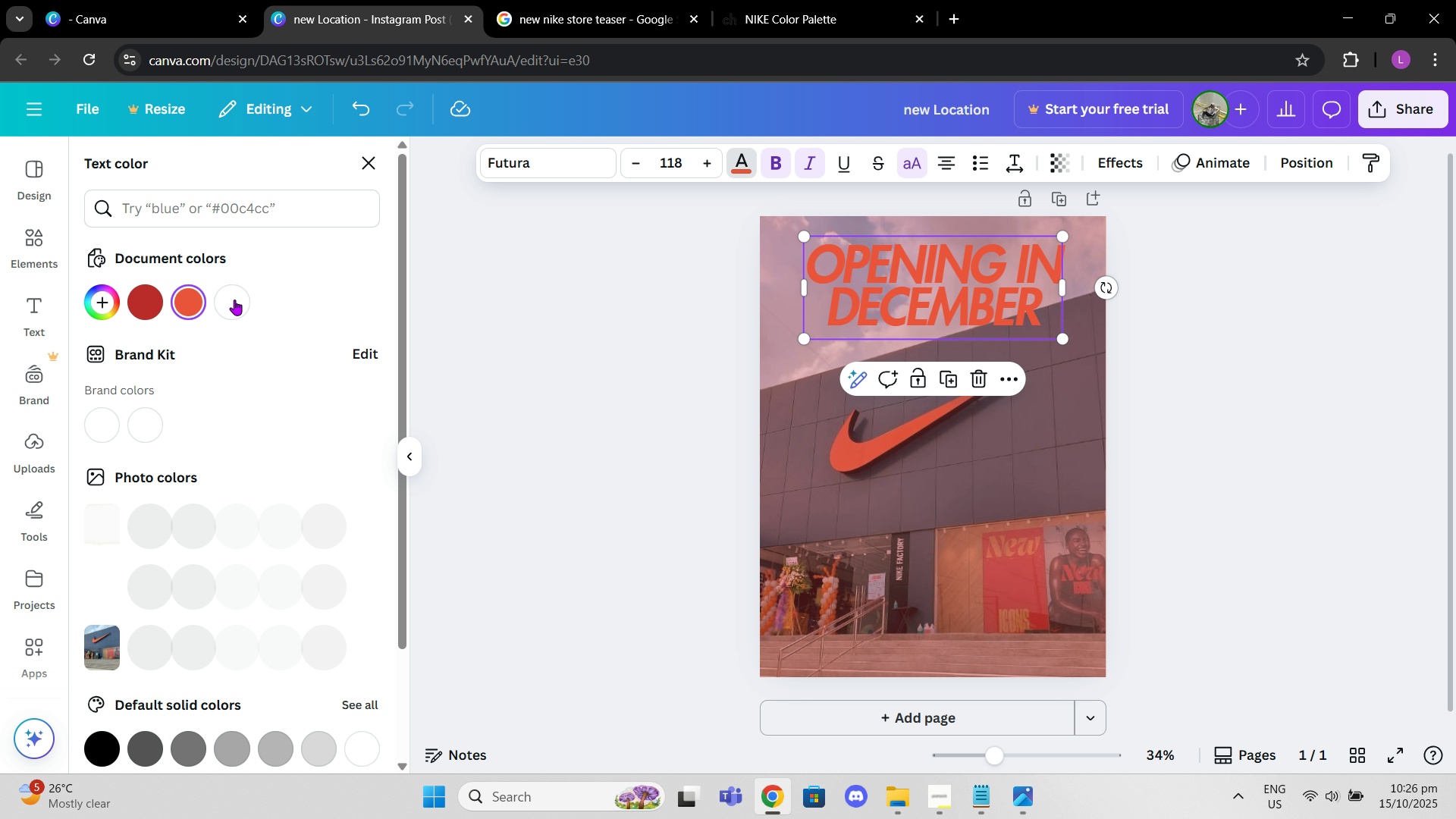 
left_click([234, 300])
 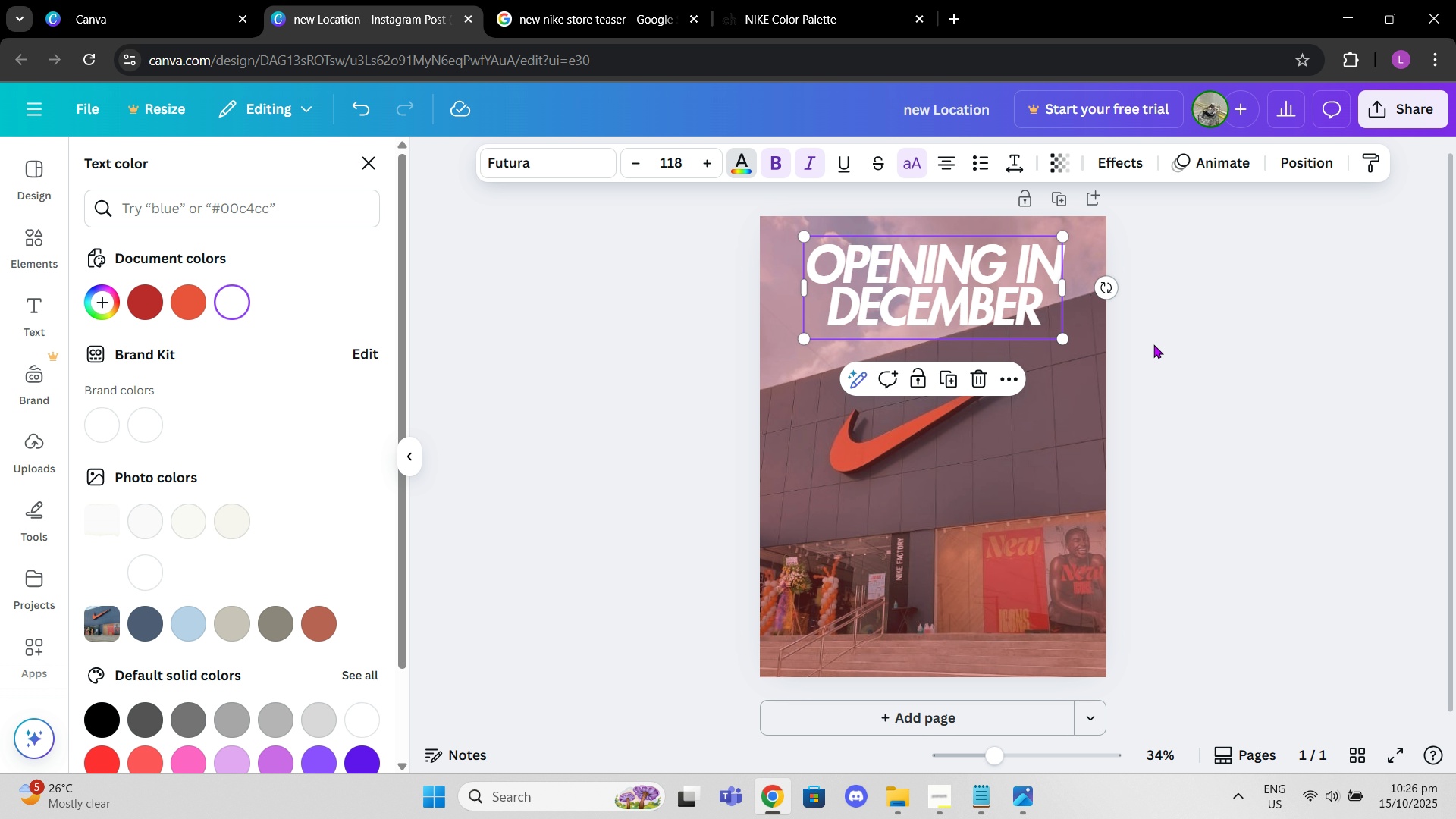 
left_click([1153, 344])
 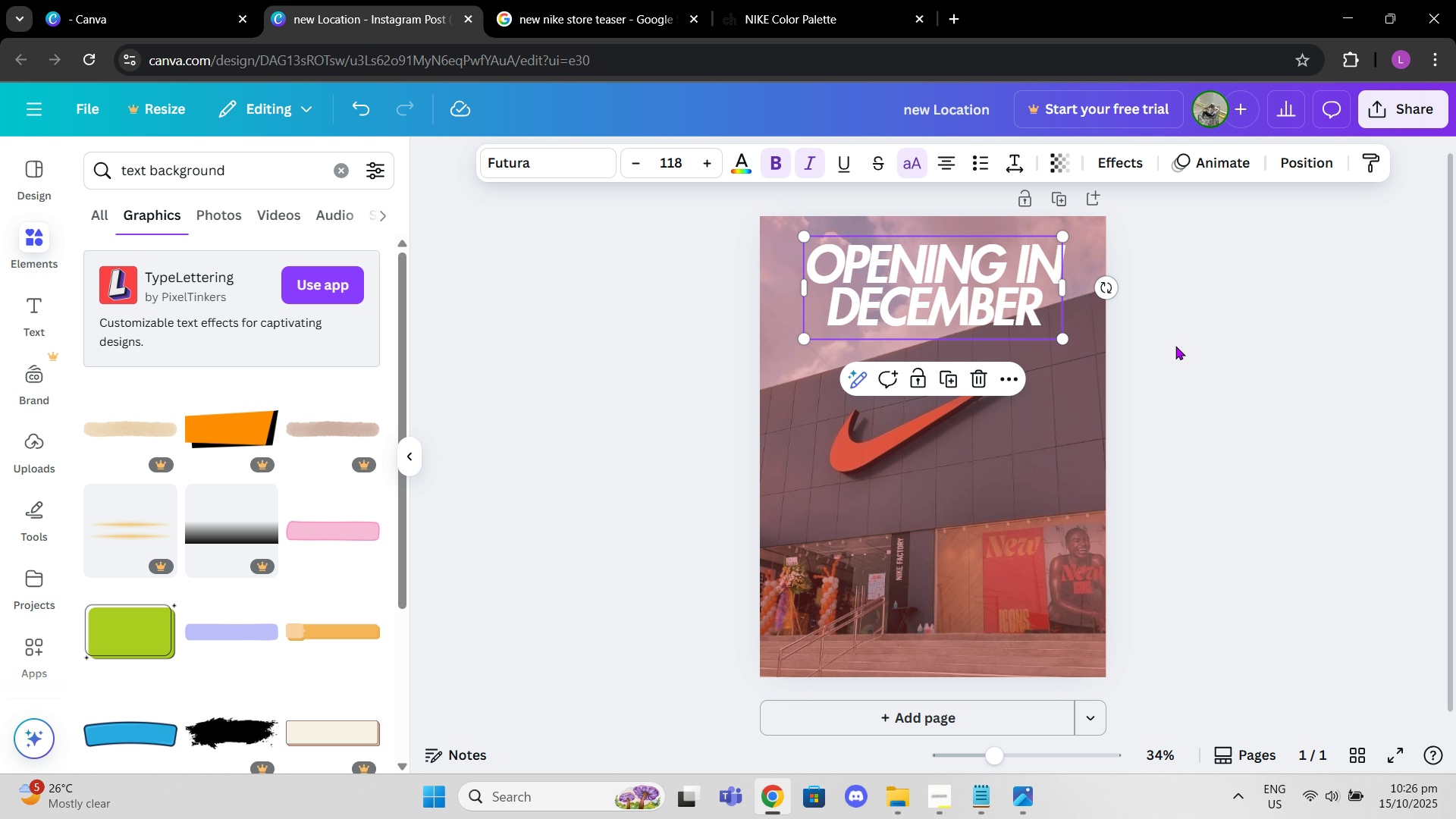 
left_click([1175, 346])
 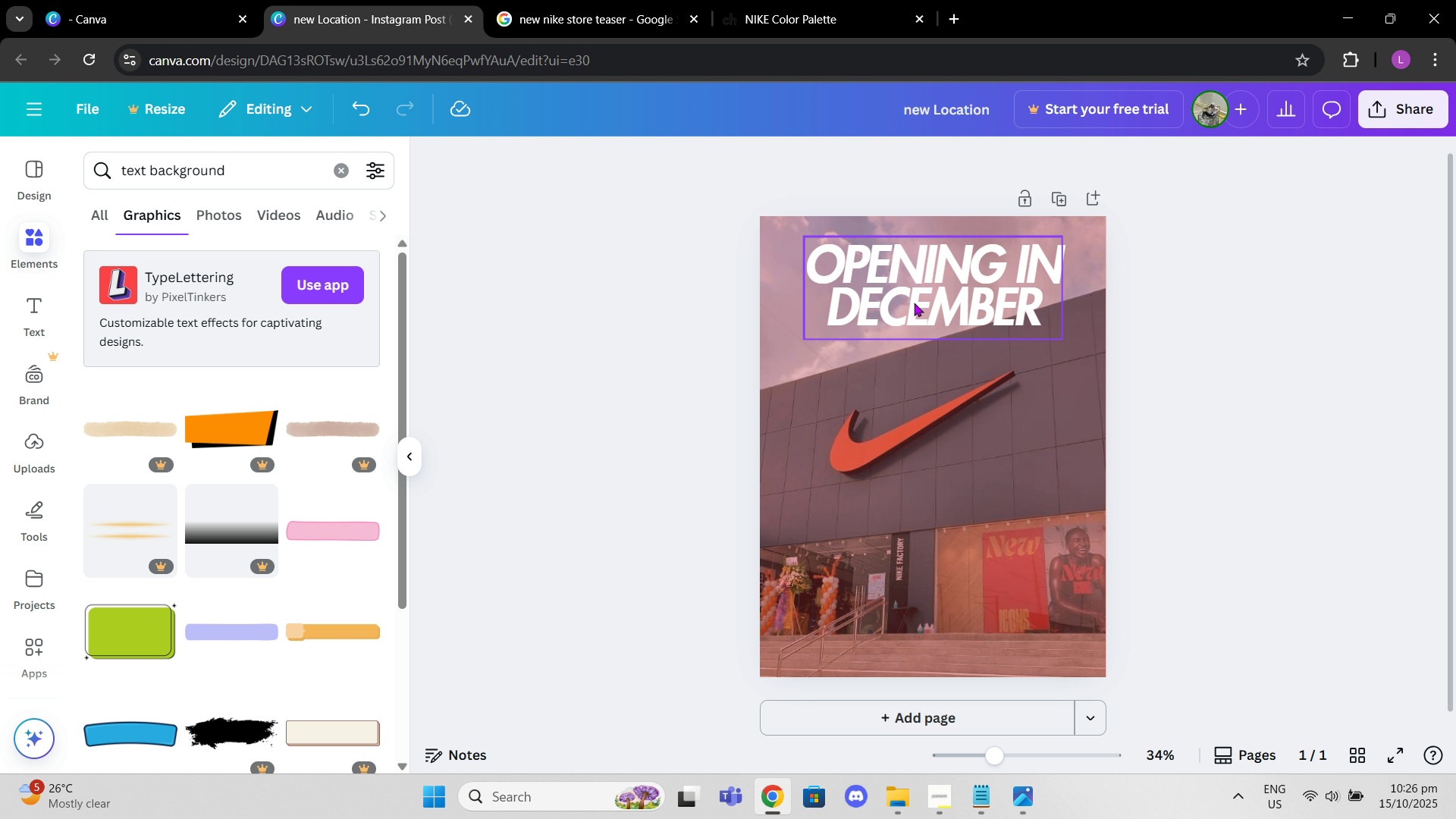 
left_click([914, 303])
 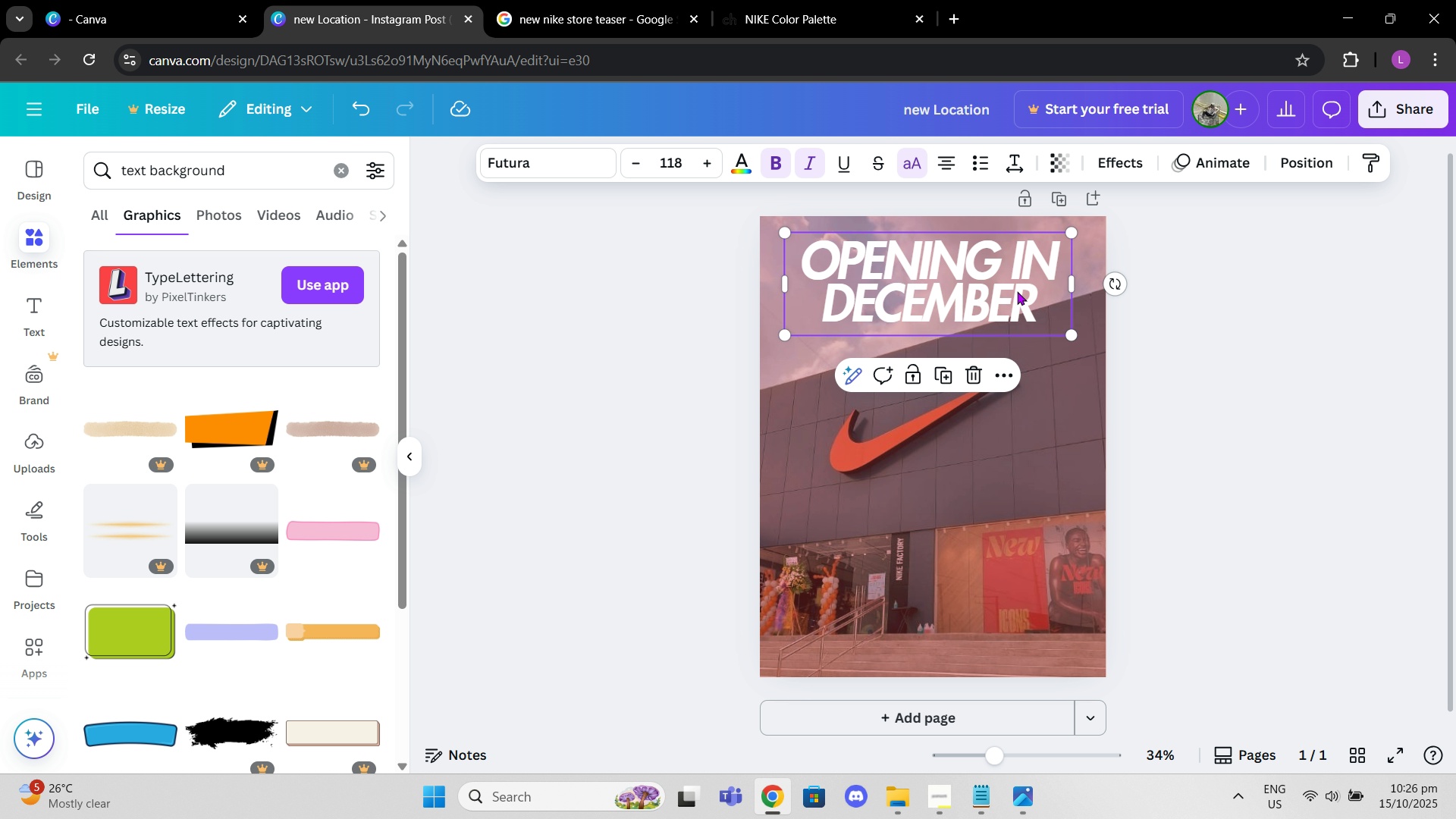 
wait(5.37)
 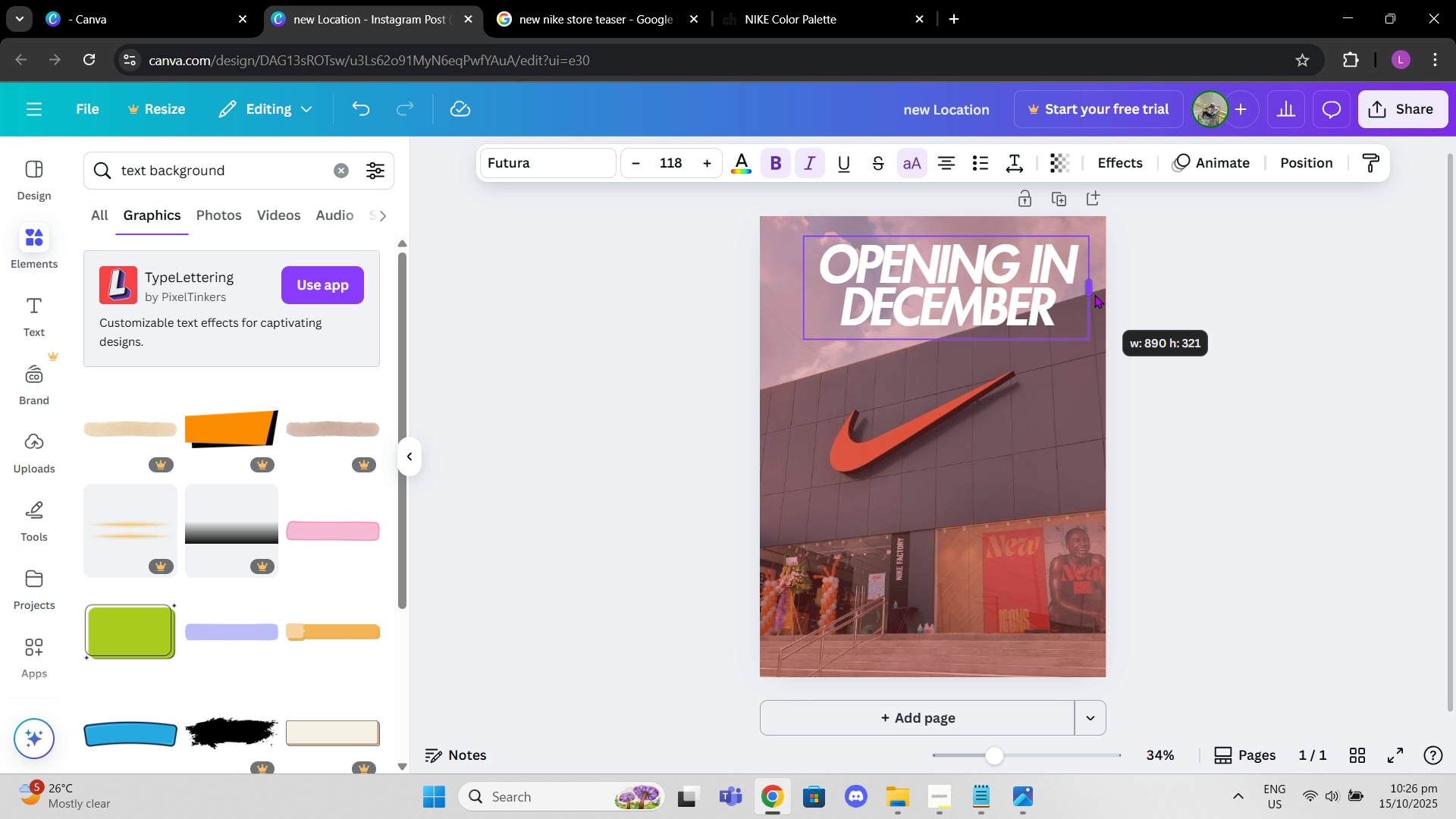 
left_click([1025, 301])
 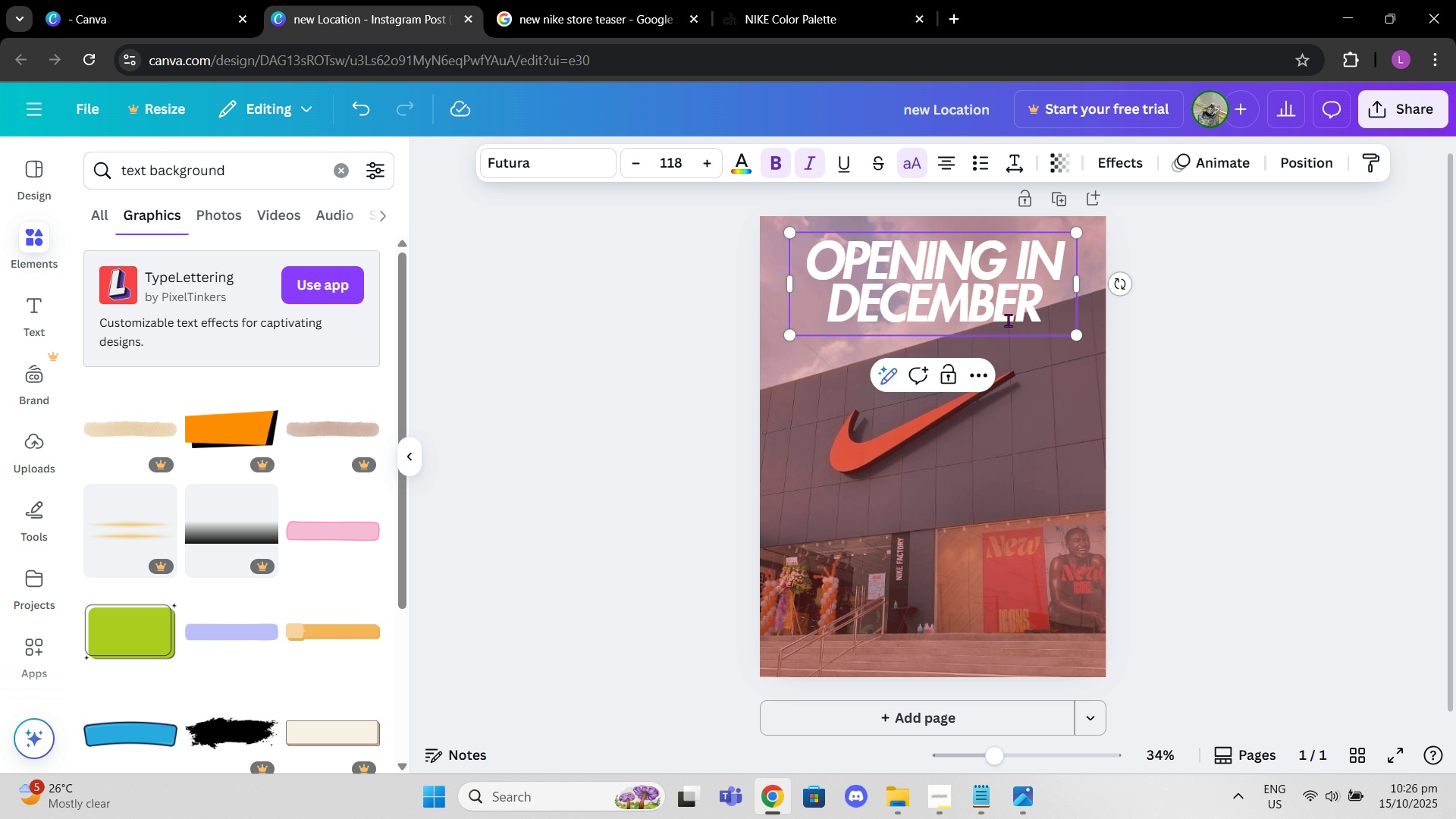 
left_click([1008, 320])
 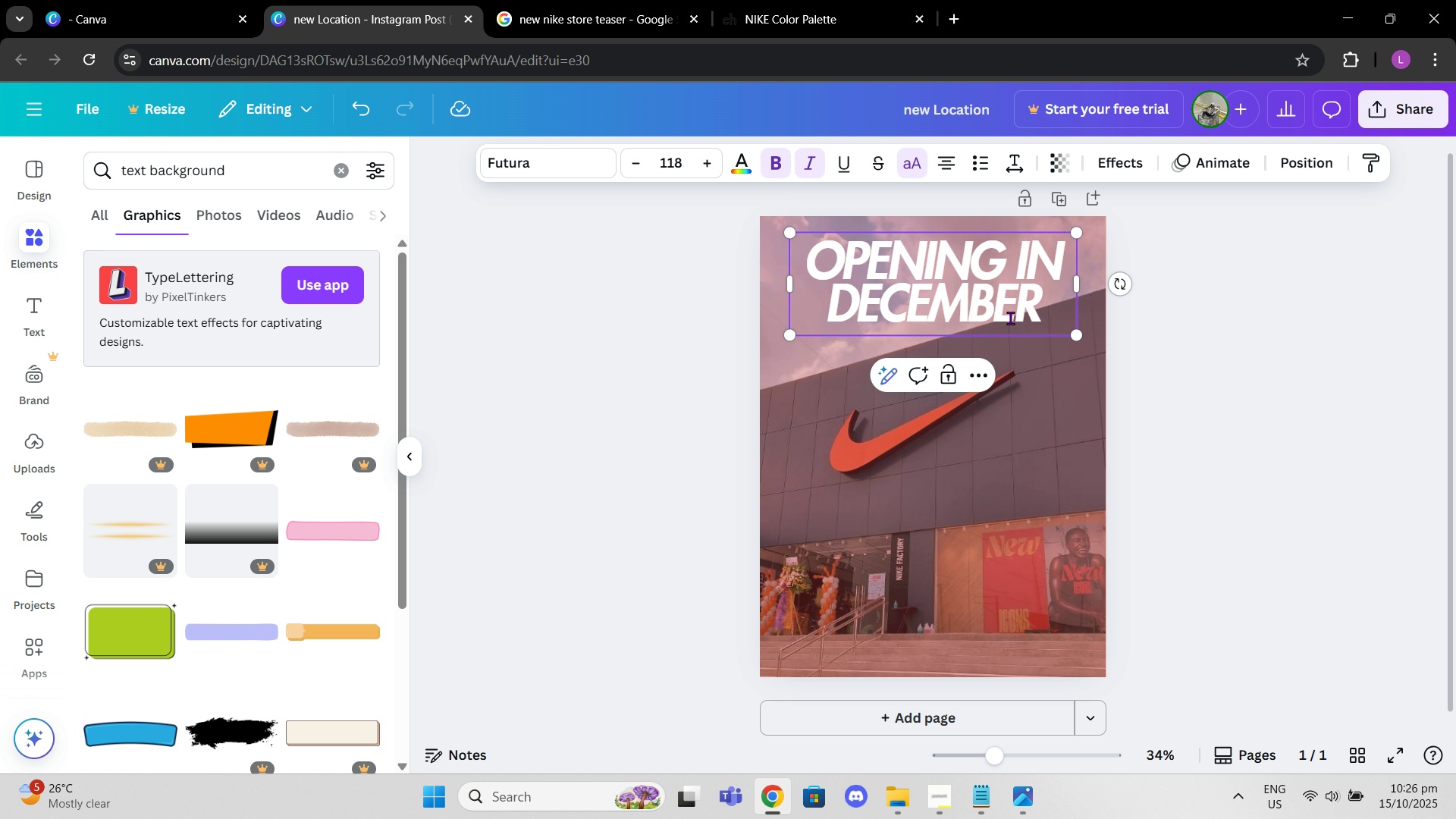 
key(Control+C)
 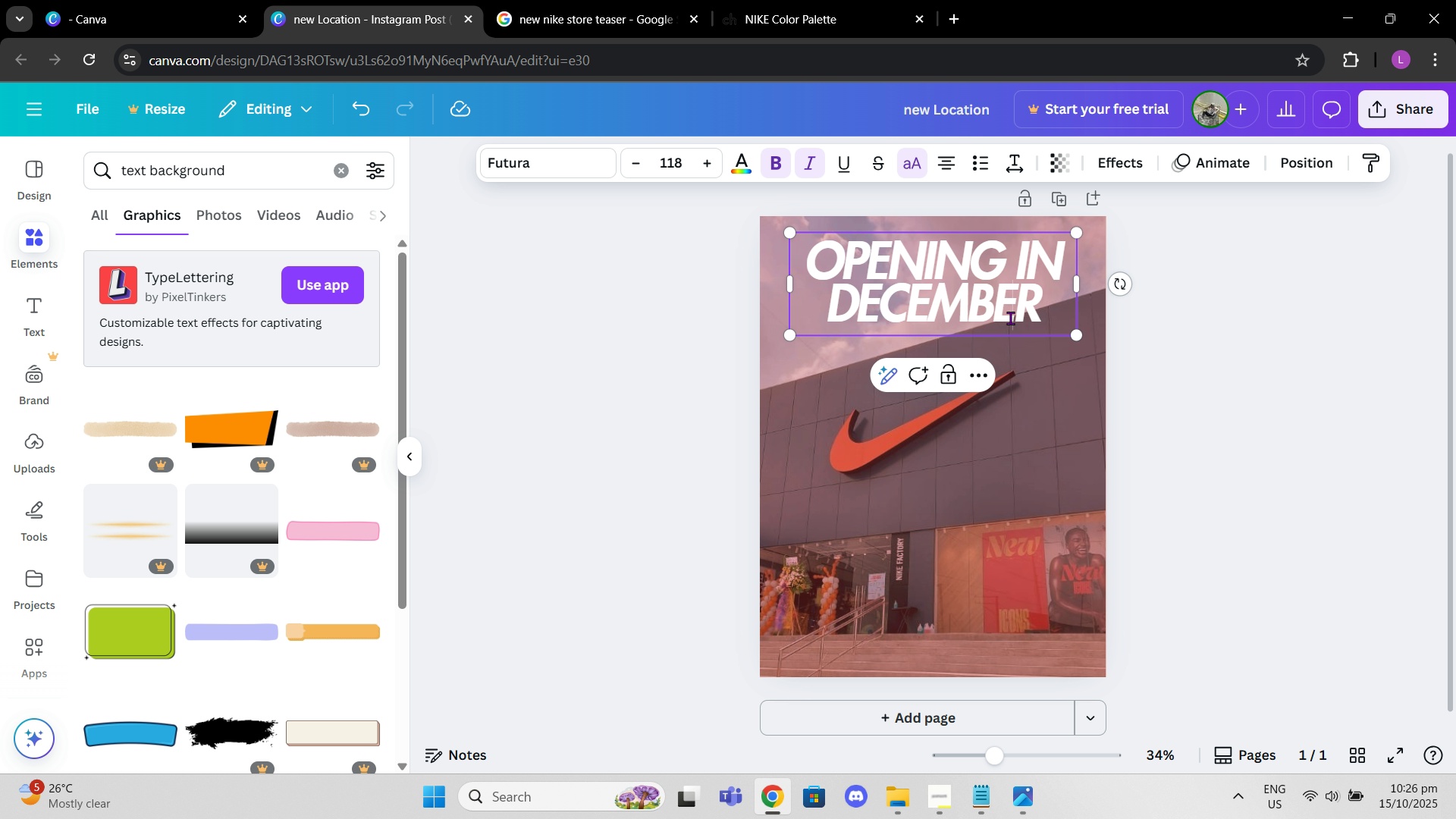 
key(Control+ControlLeft)
 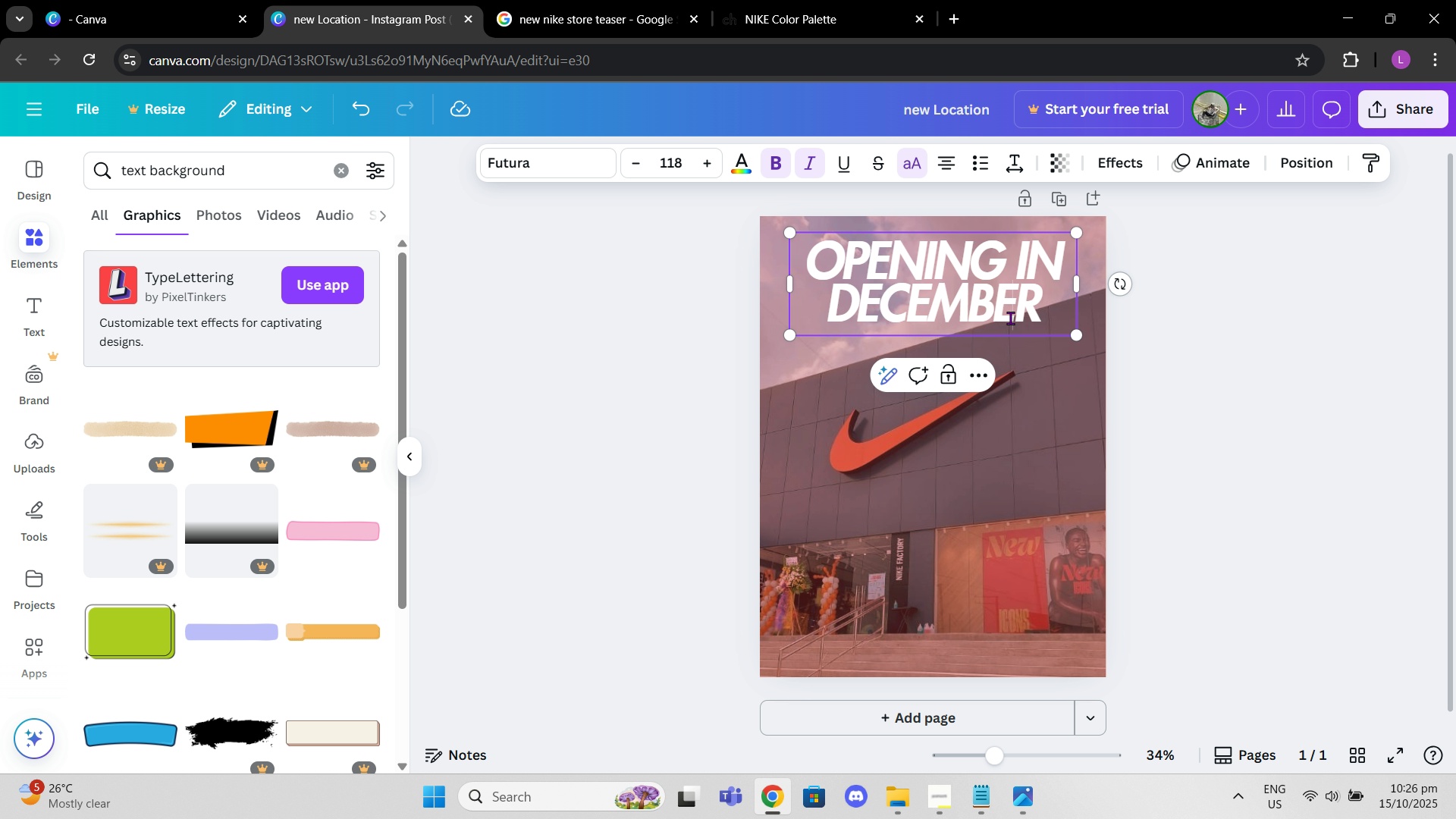 
key(Control+V)
 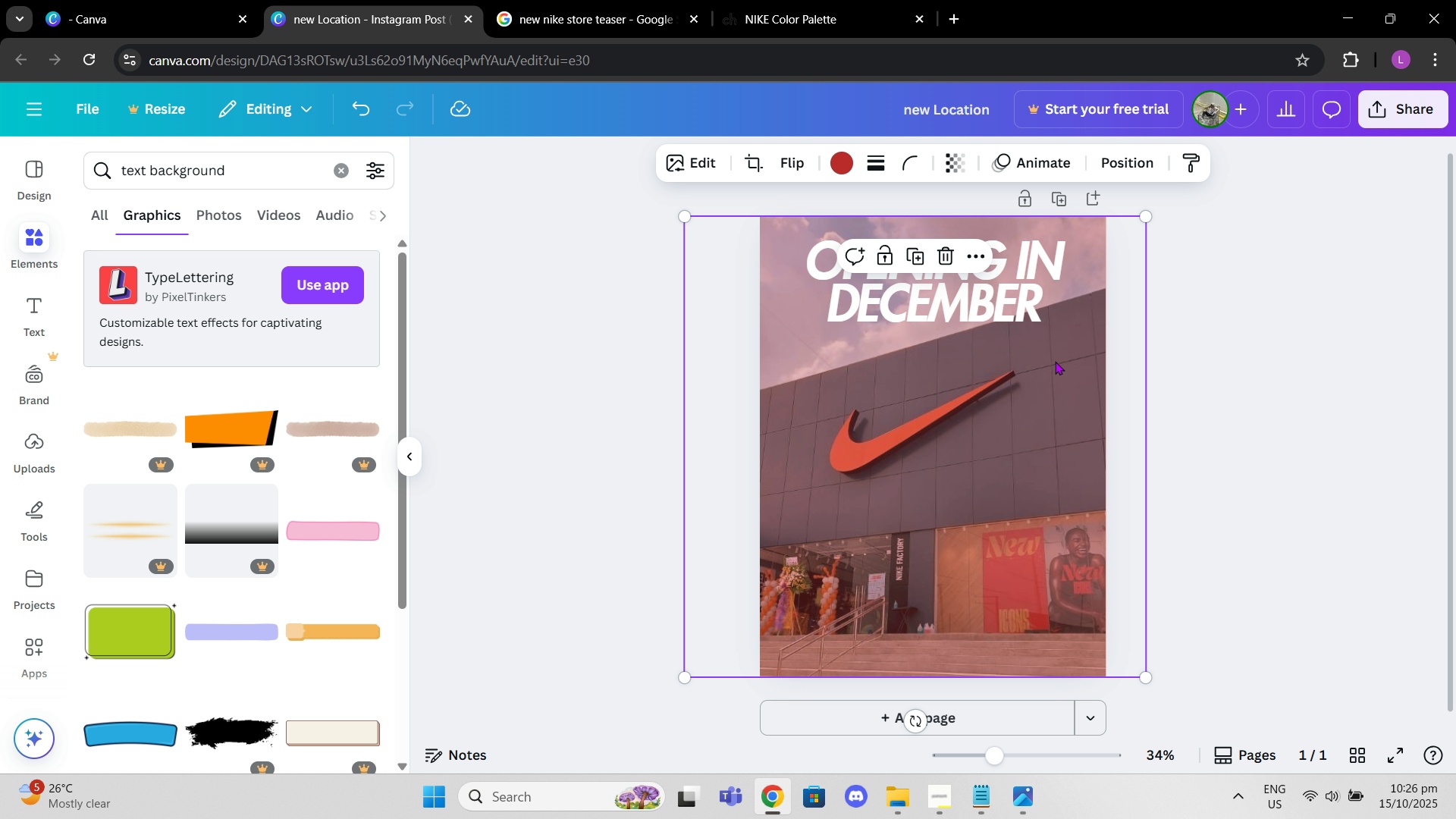 
double_click([1217, 361])
 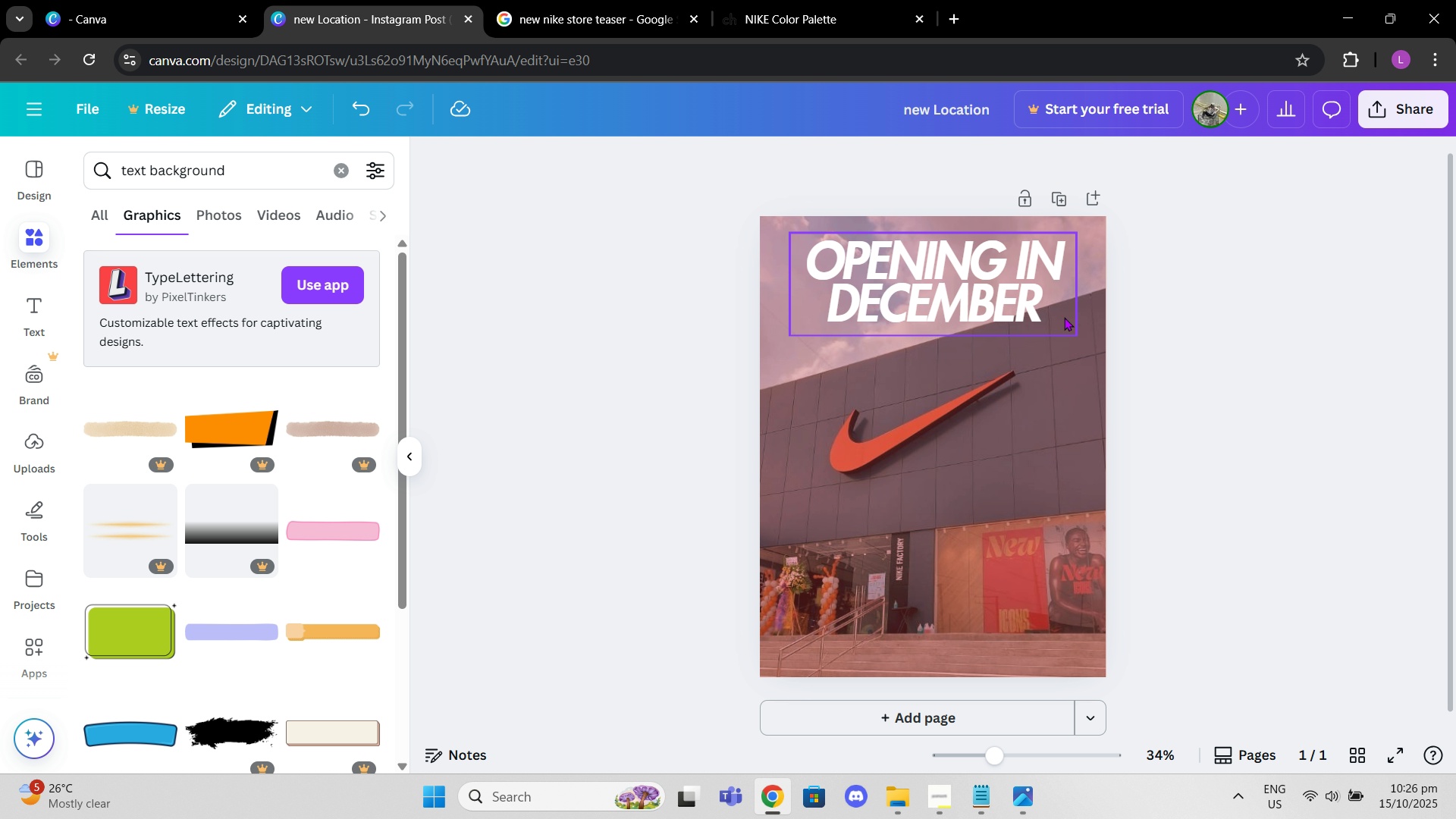 
triple_click([1064, 317])
 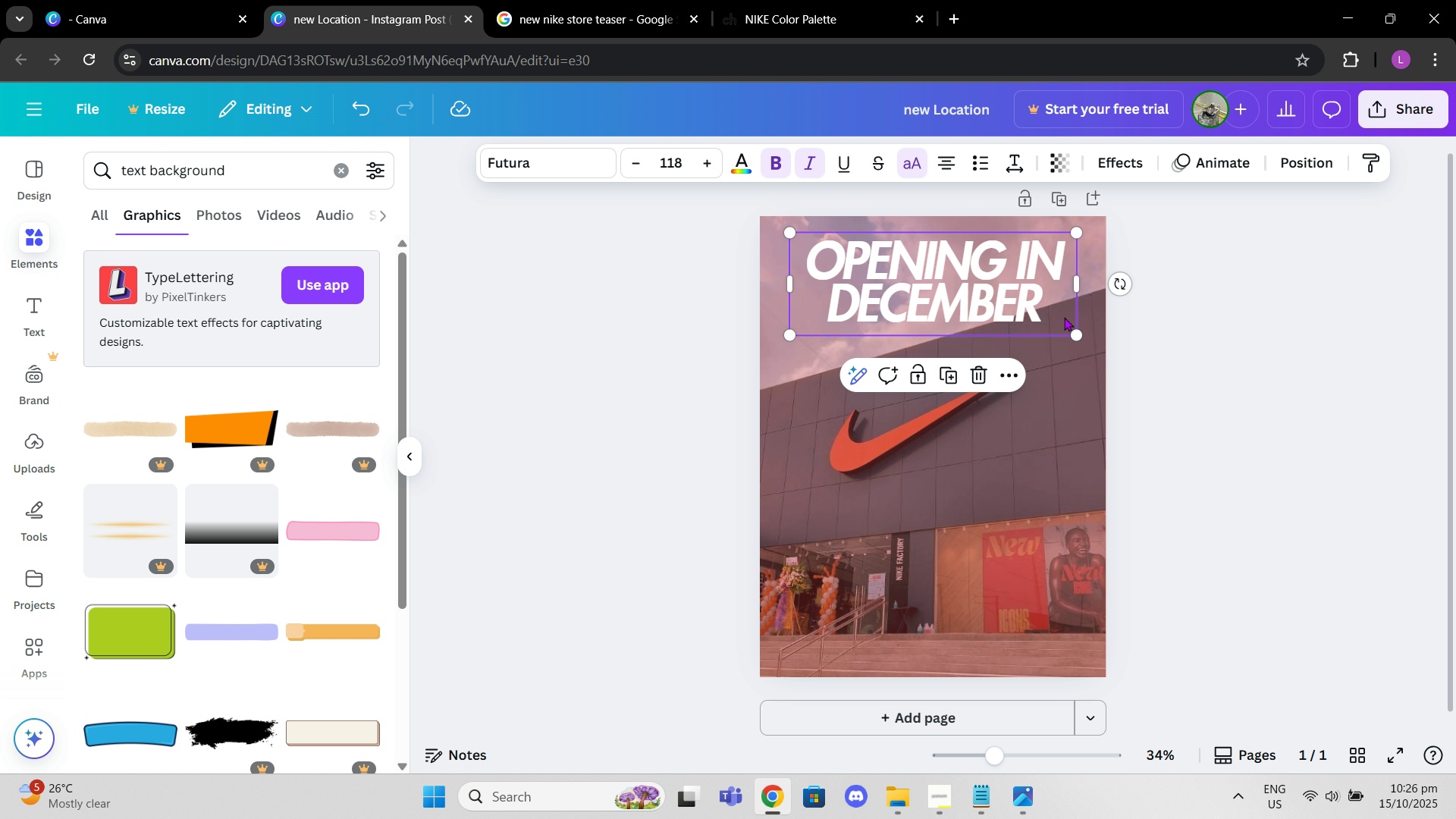 
key(Control+C)
 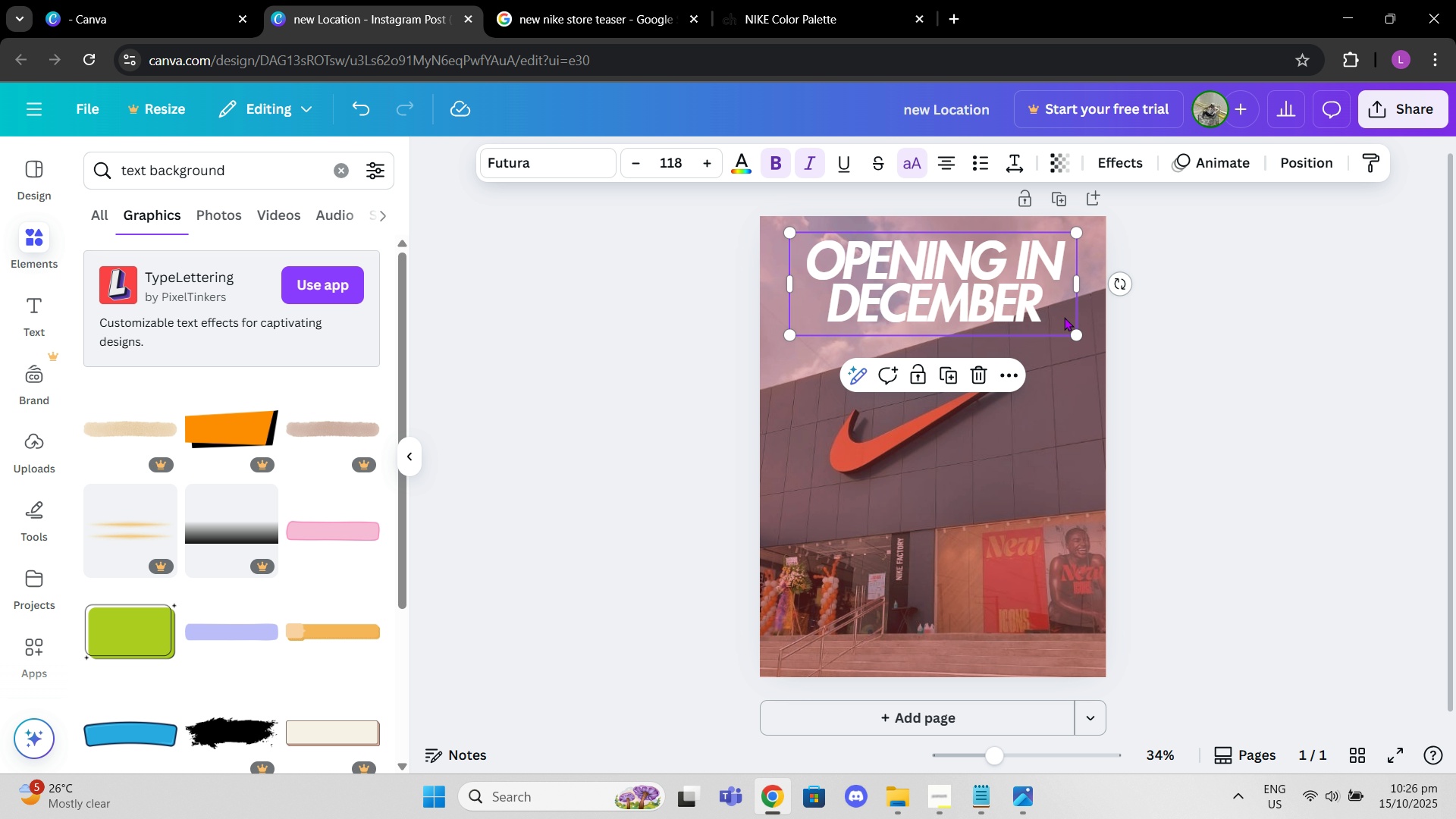 
key(Control+ControlLeft)
 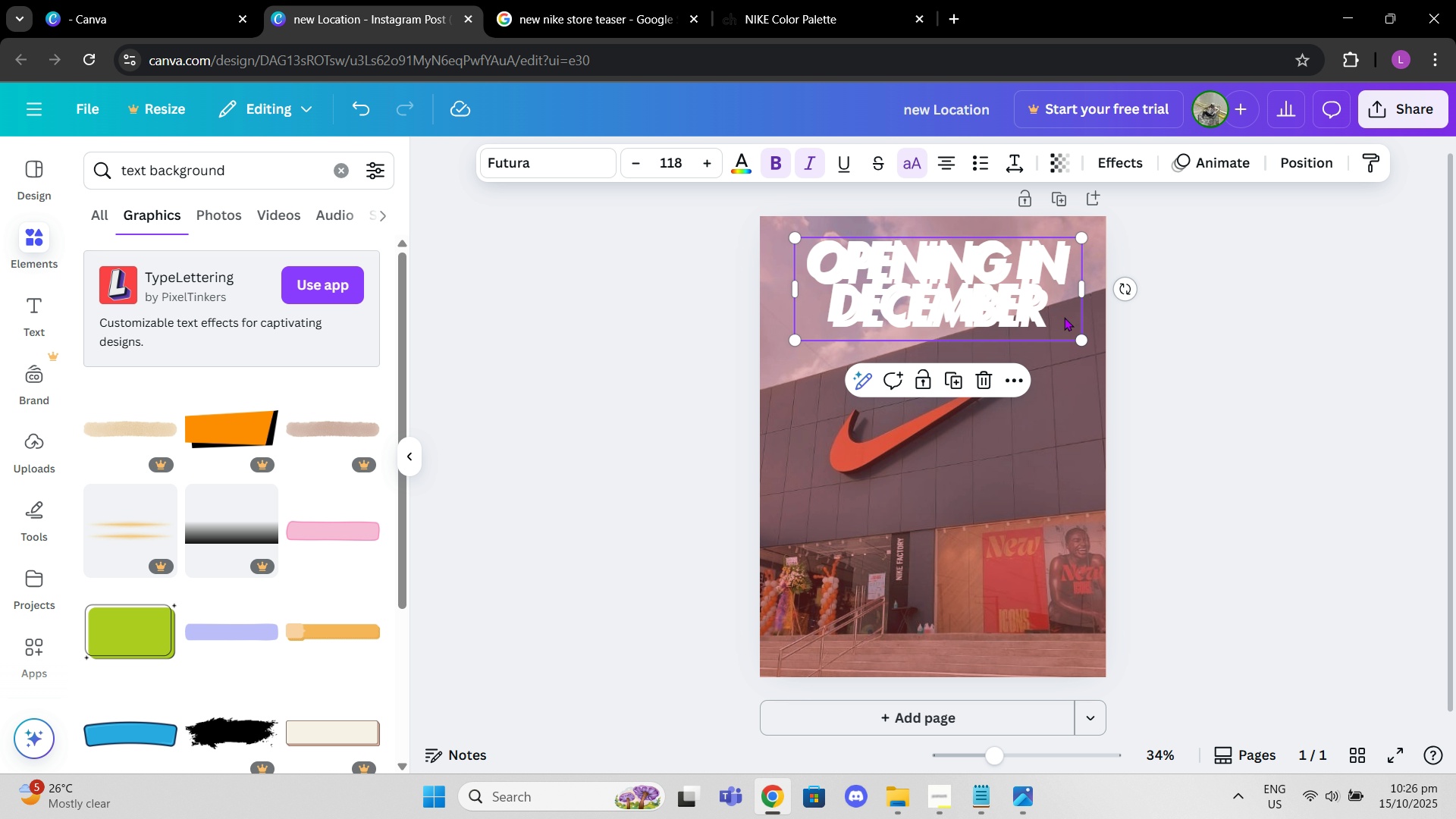 
key(Control+V)
 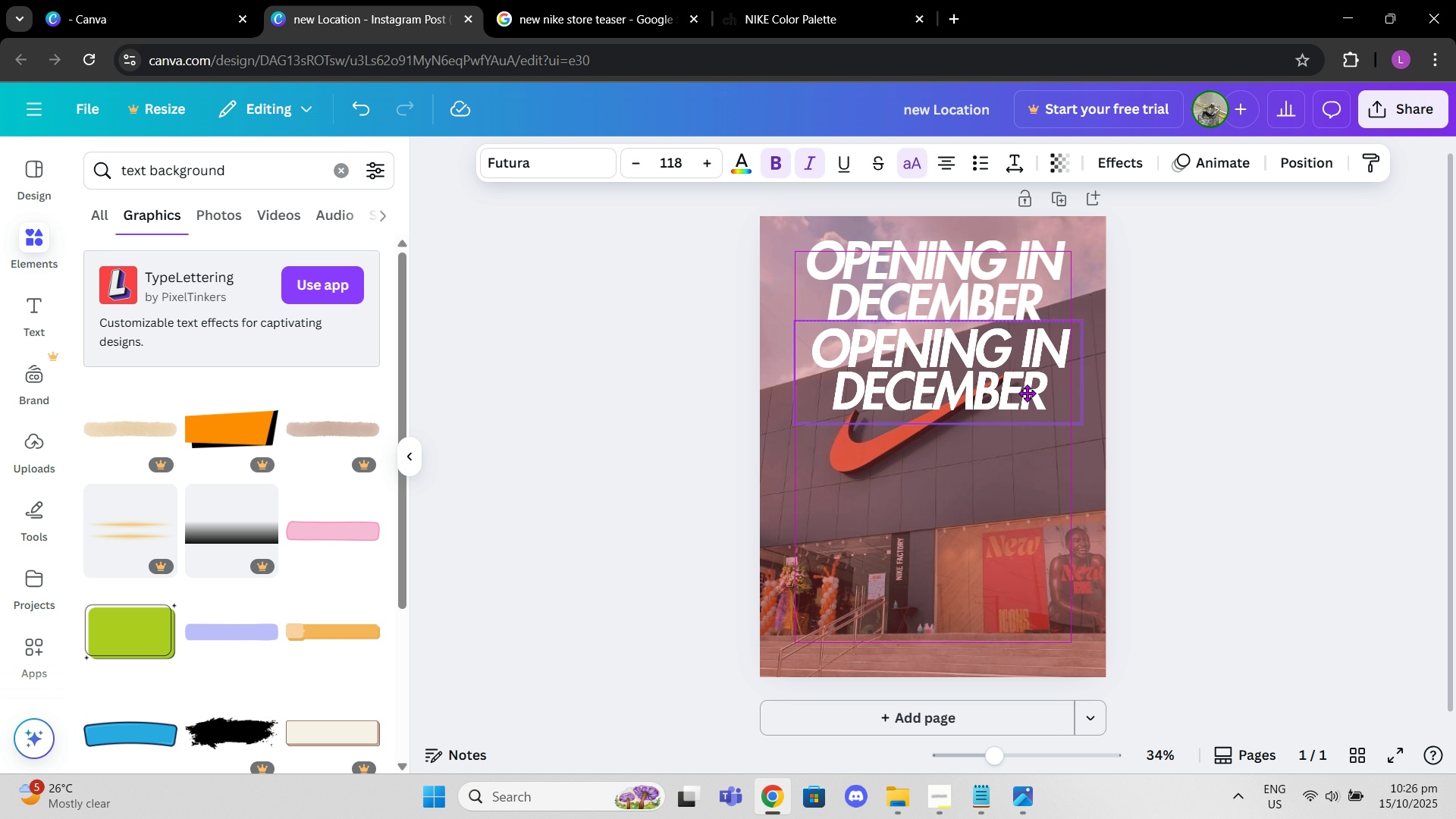 
left_click([1027, 393])
 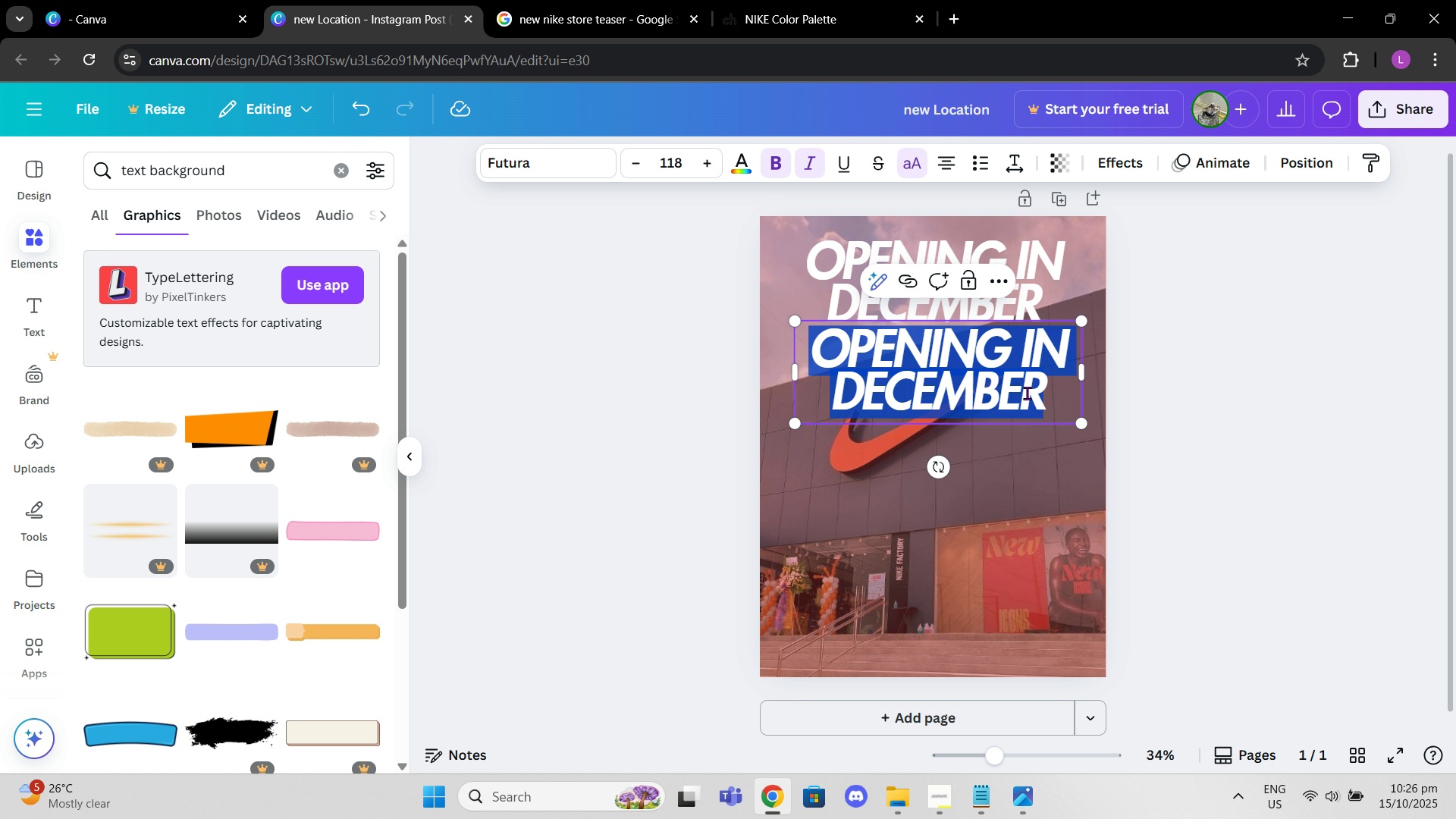 
type(Lucena city, Diversion Road, Lucena City)
 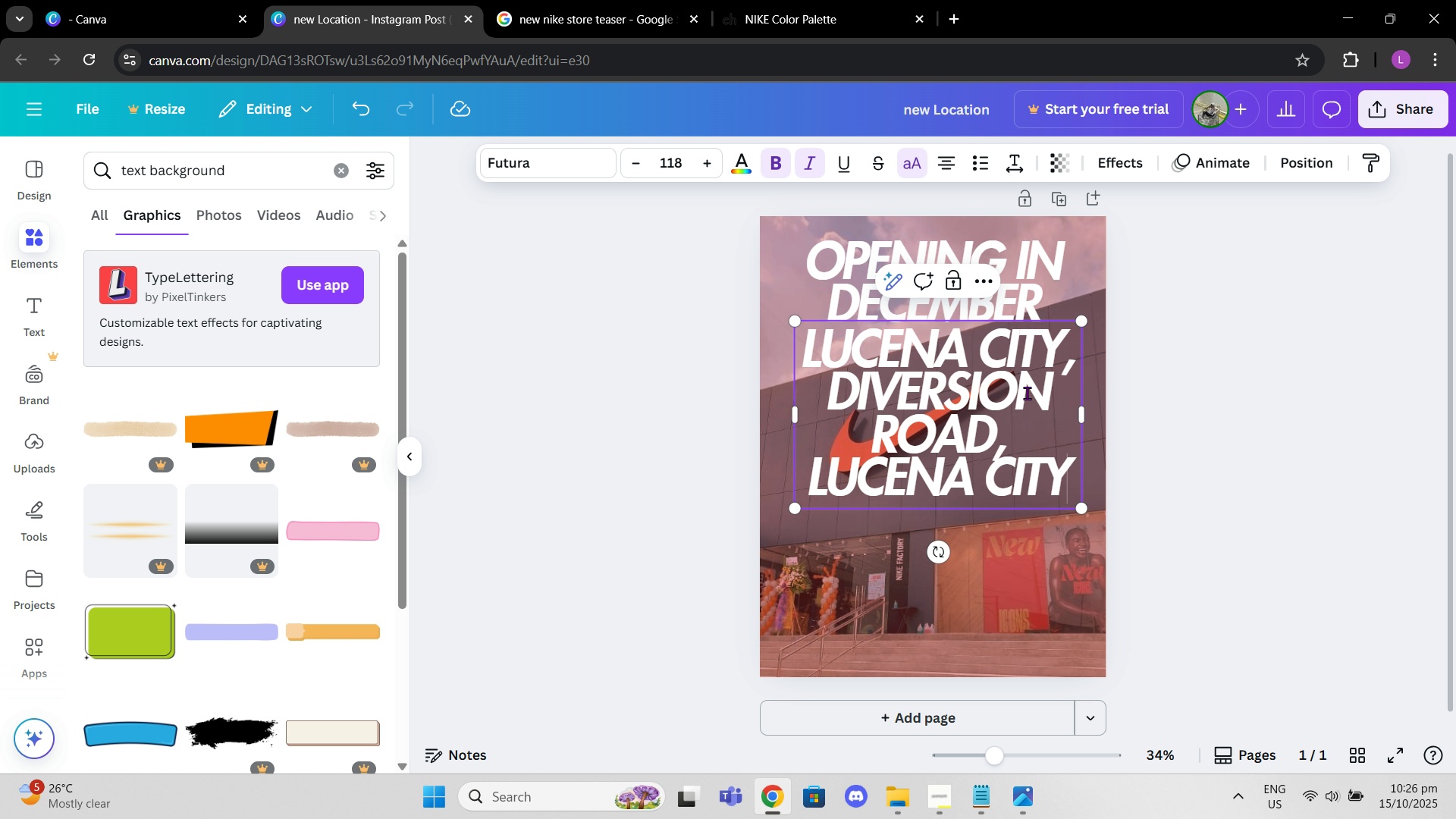 
key(Backspace)
type(Diversion )
key(Backspace)
 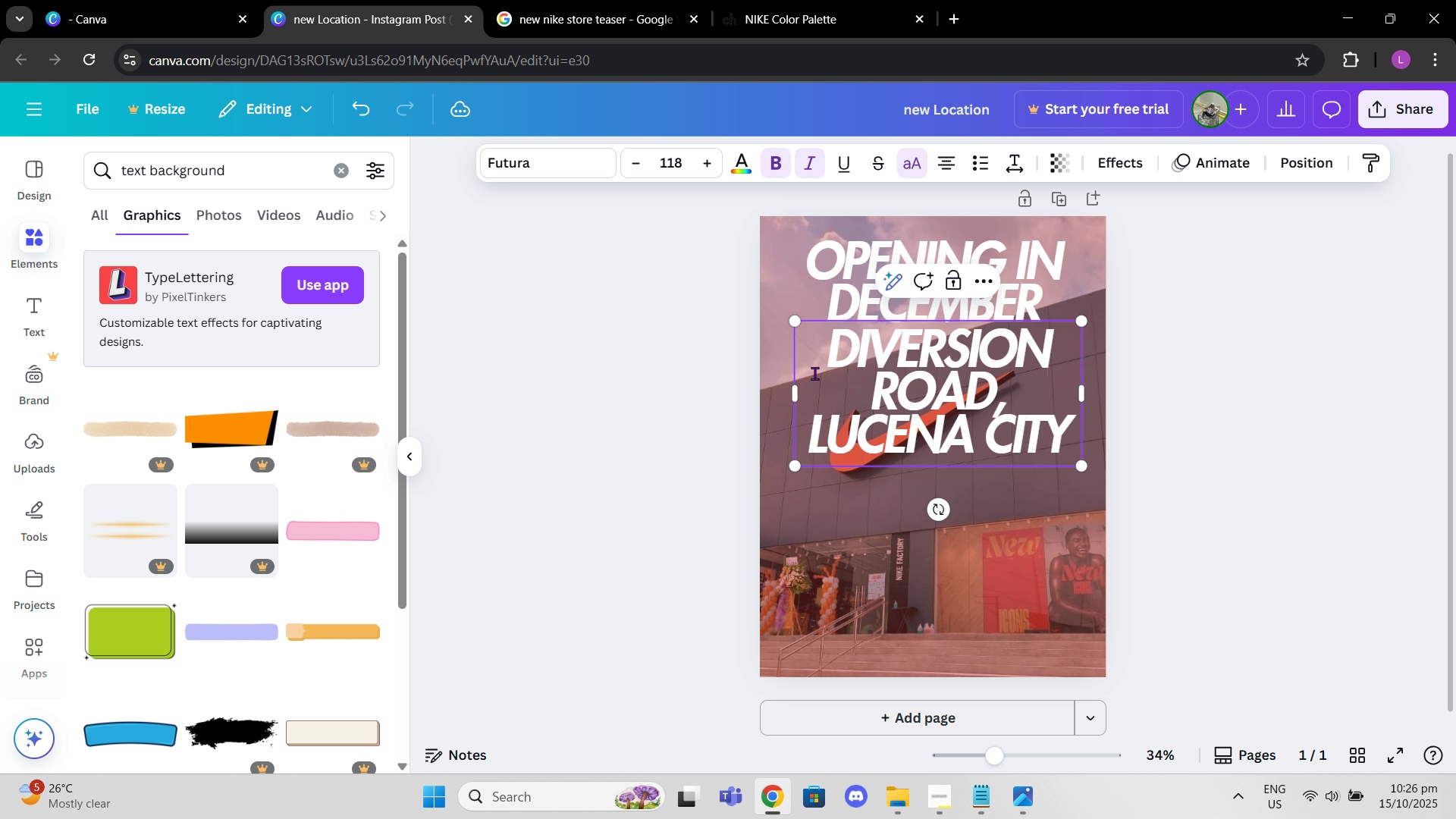 
left_click([661, 354])
 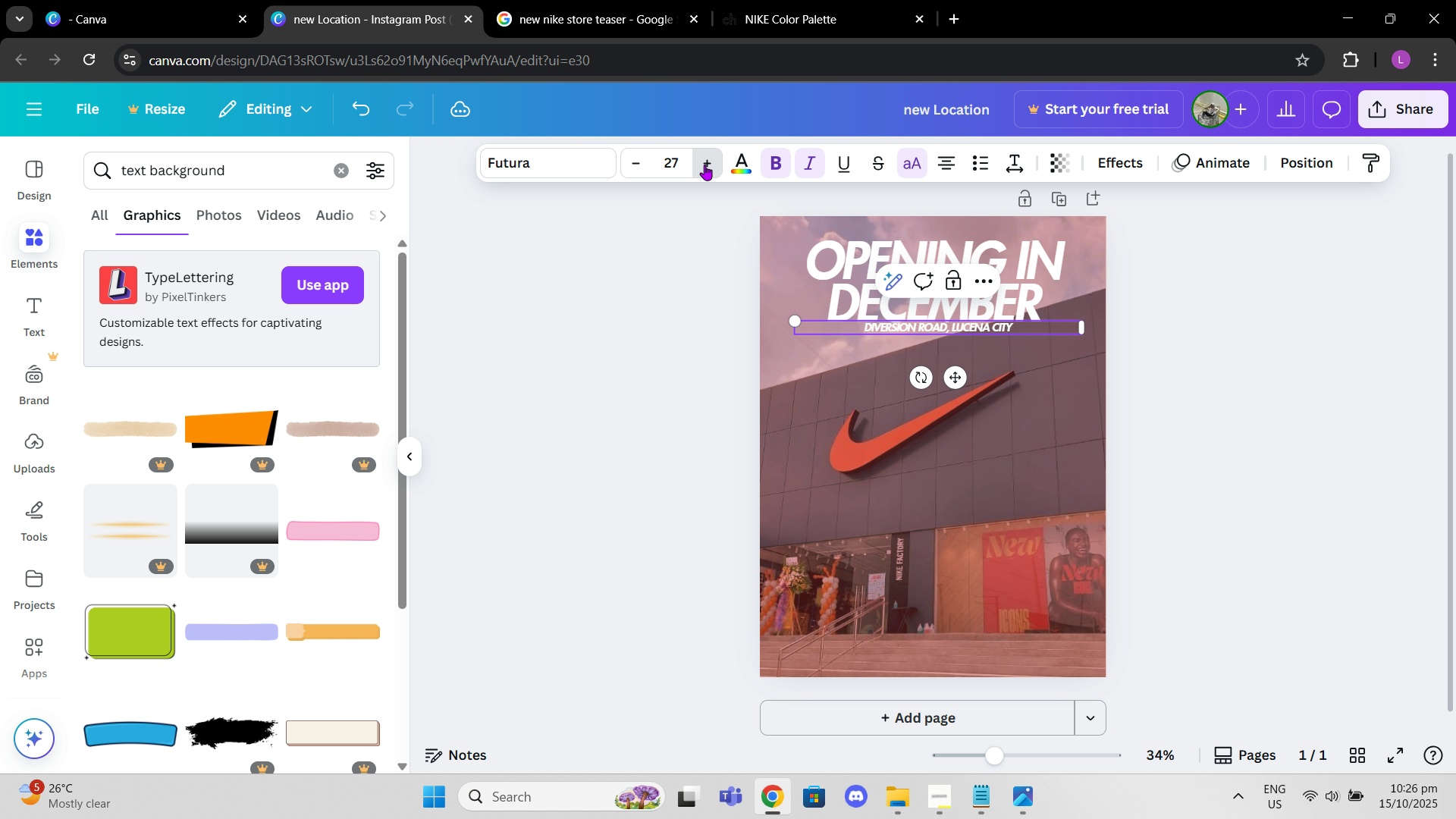 
left_click([704, 165])
 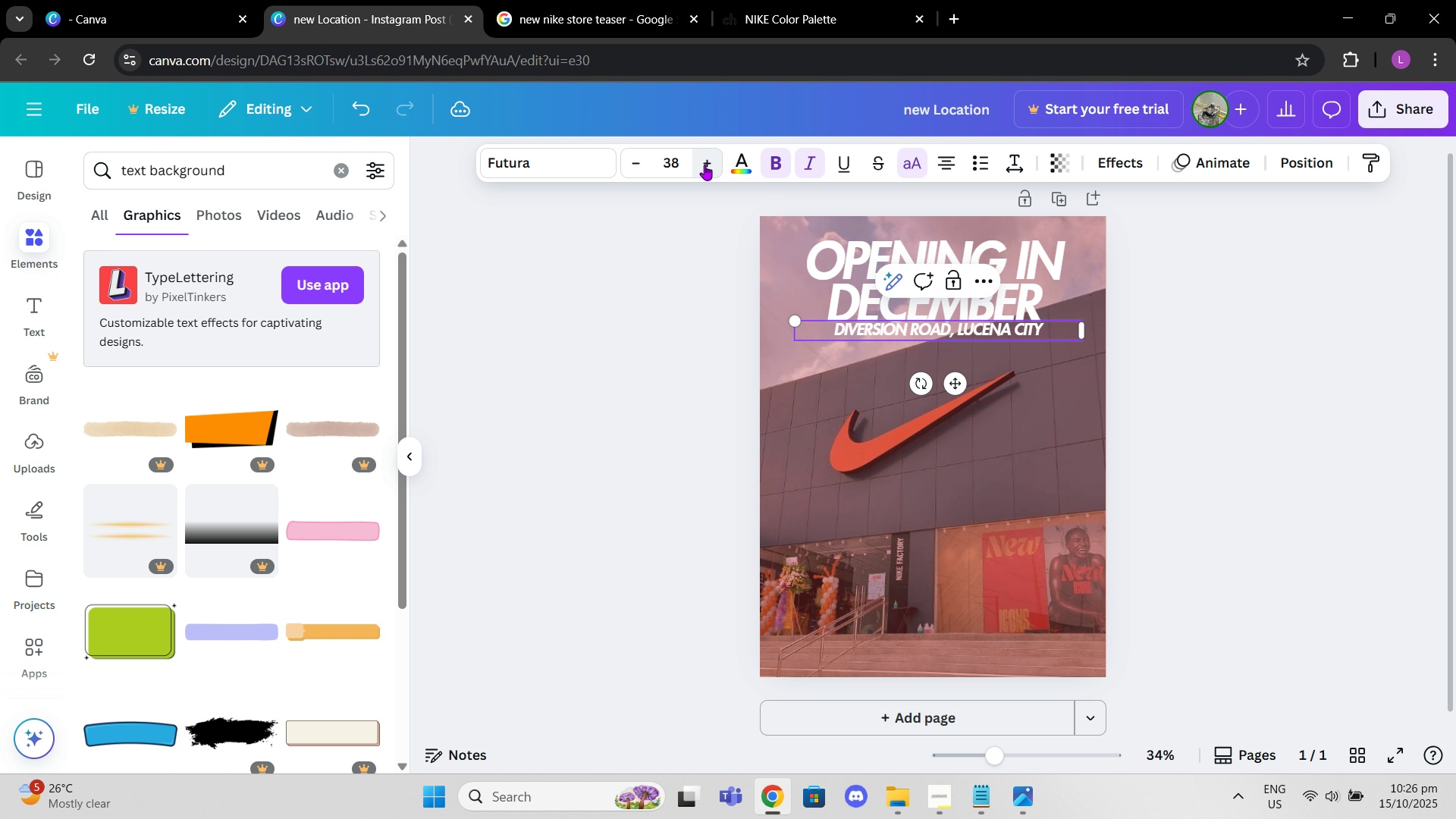 
double_click([704, 165])
 